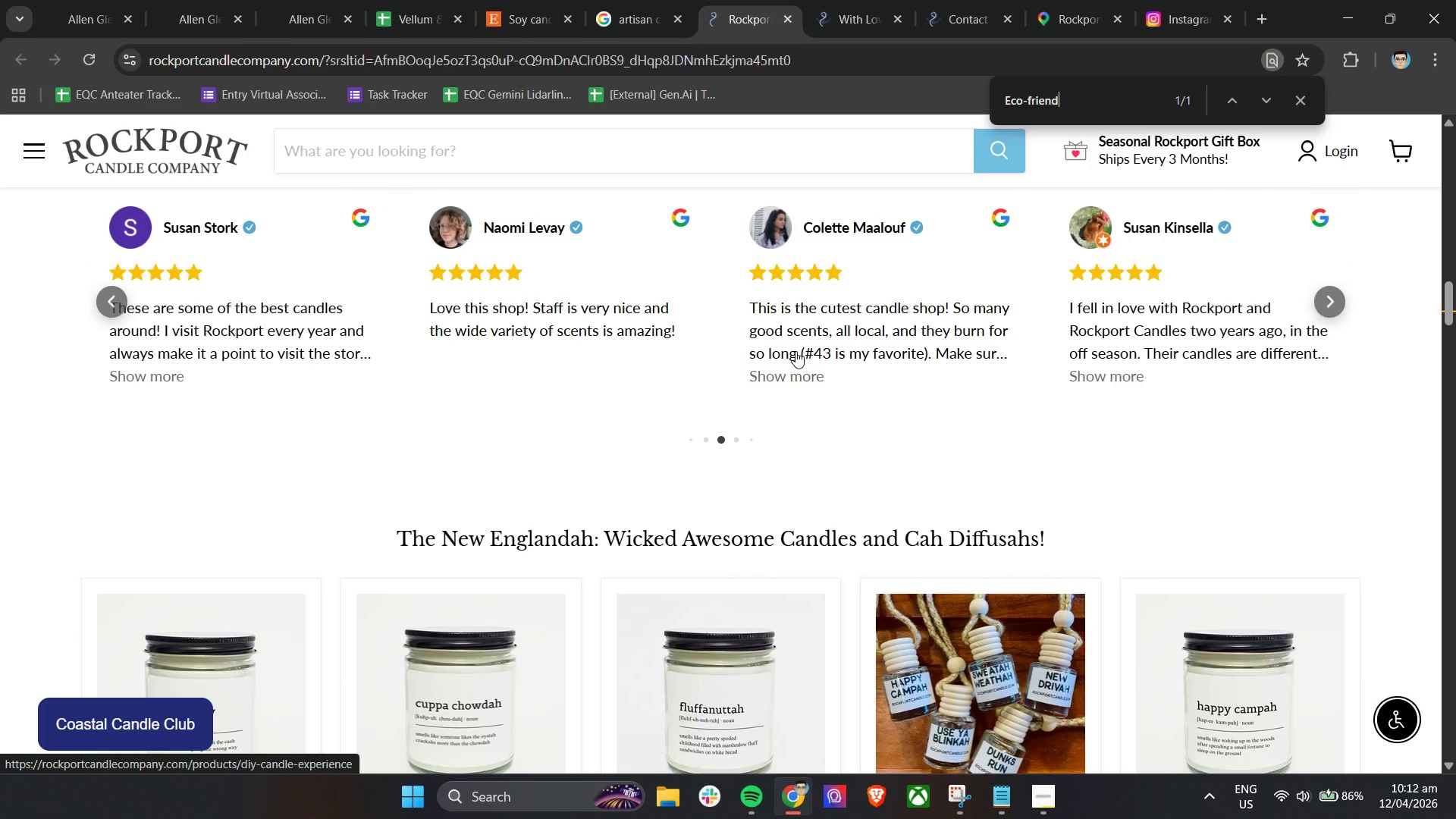 
key(Enter)
 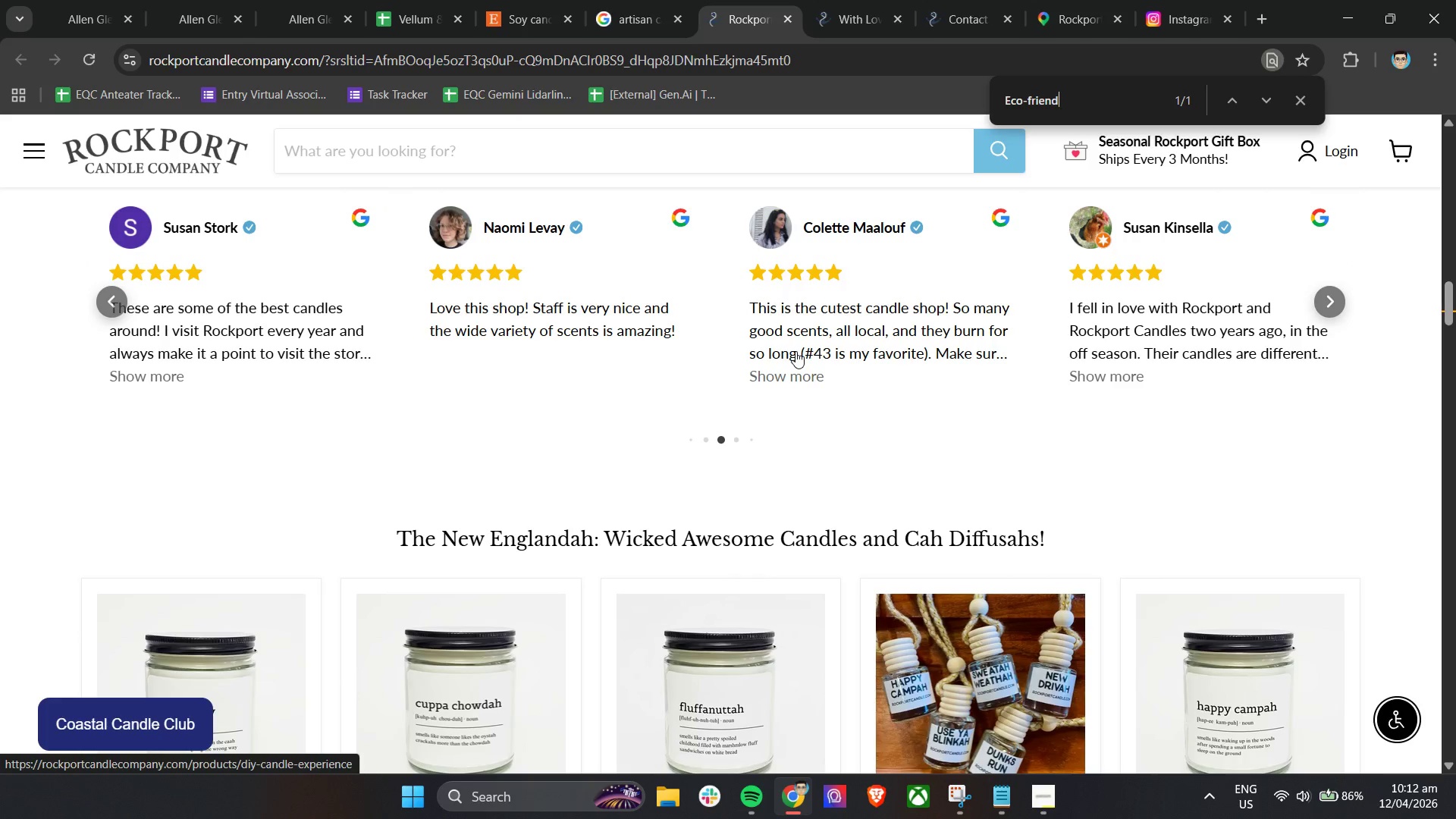 
key(Enter)
 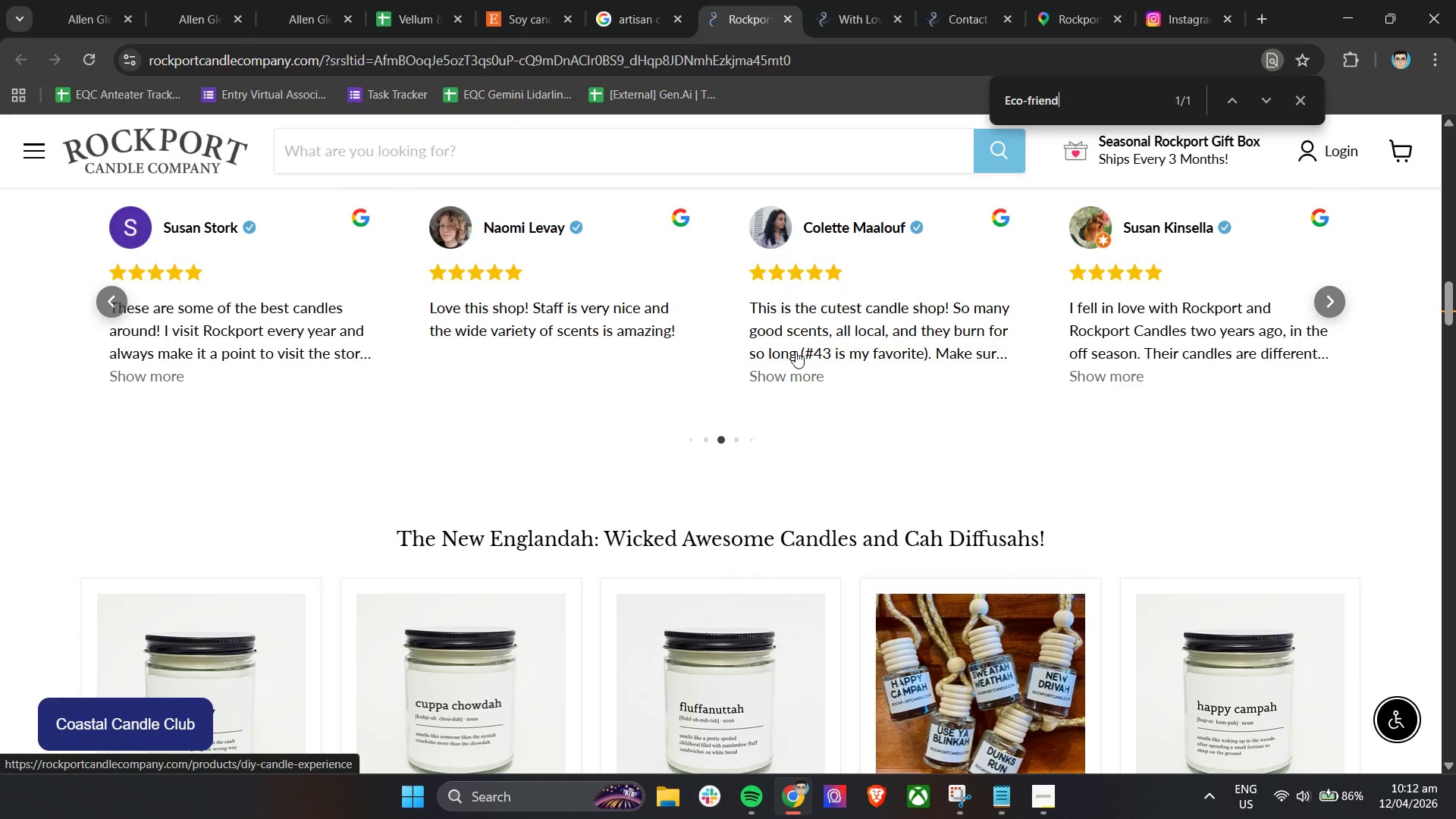 
key(Enter)
 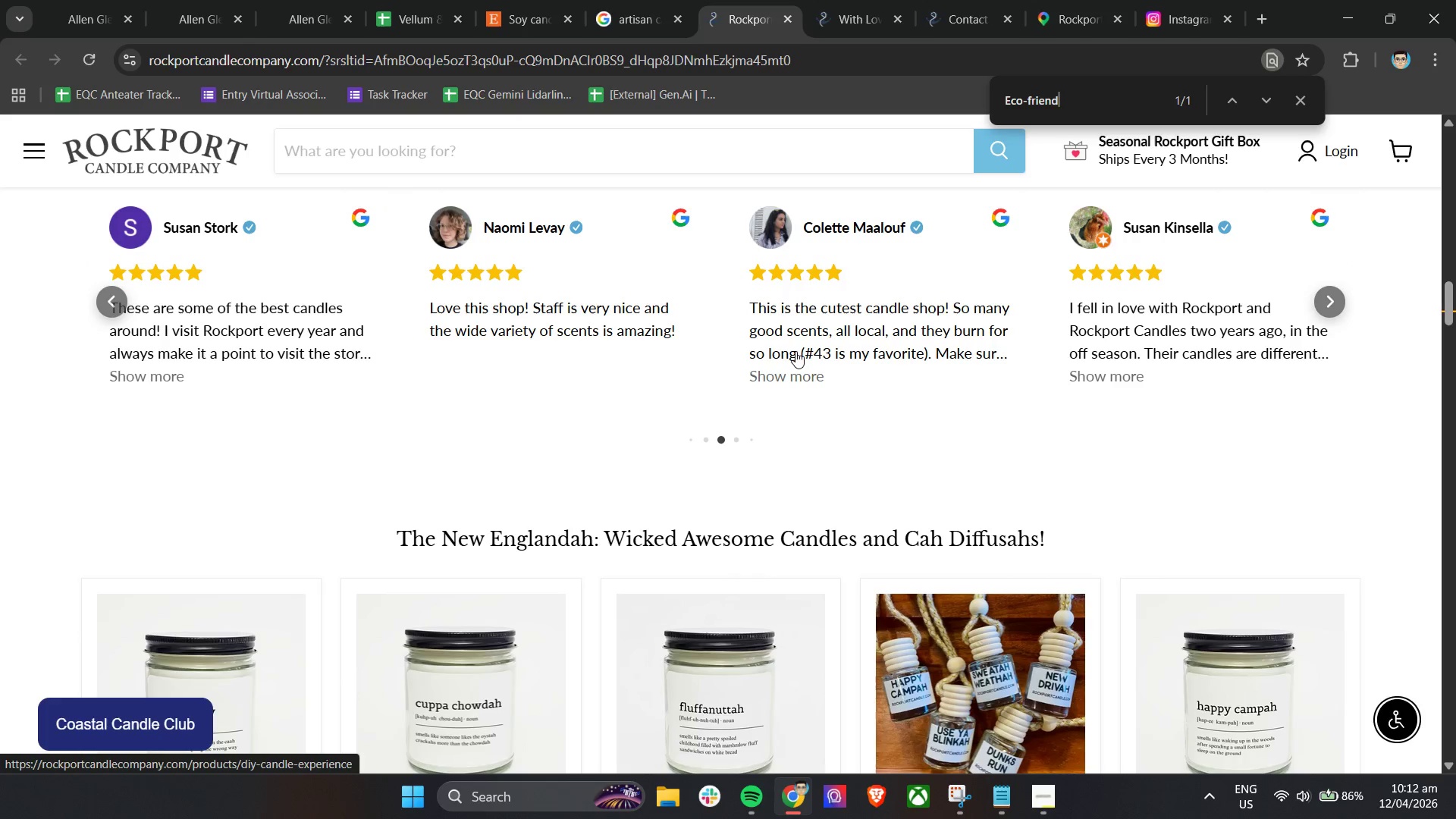 
key(Enter)
 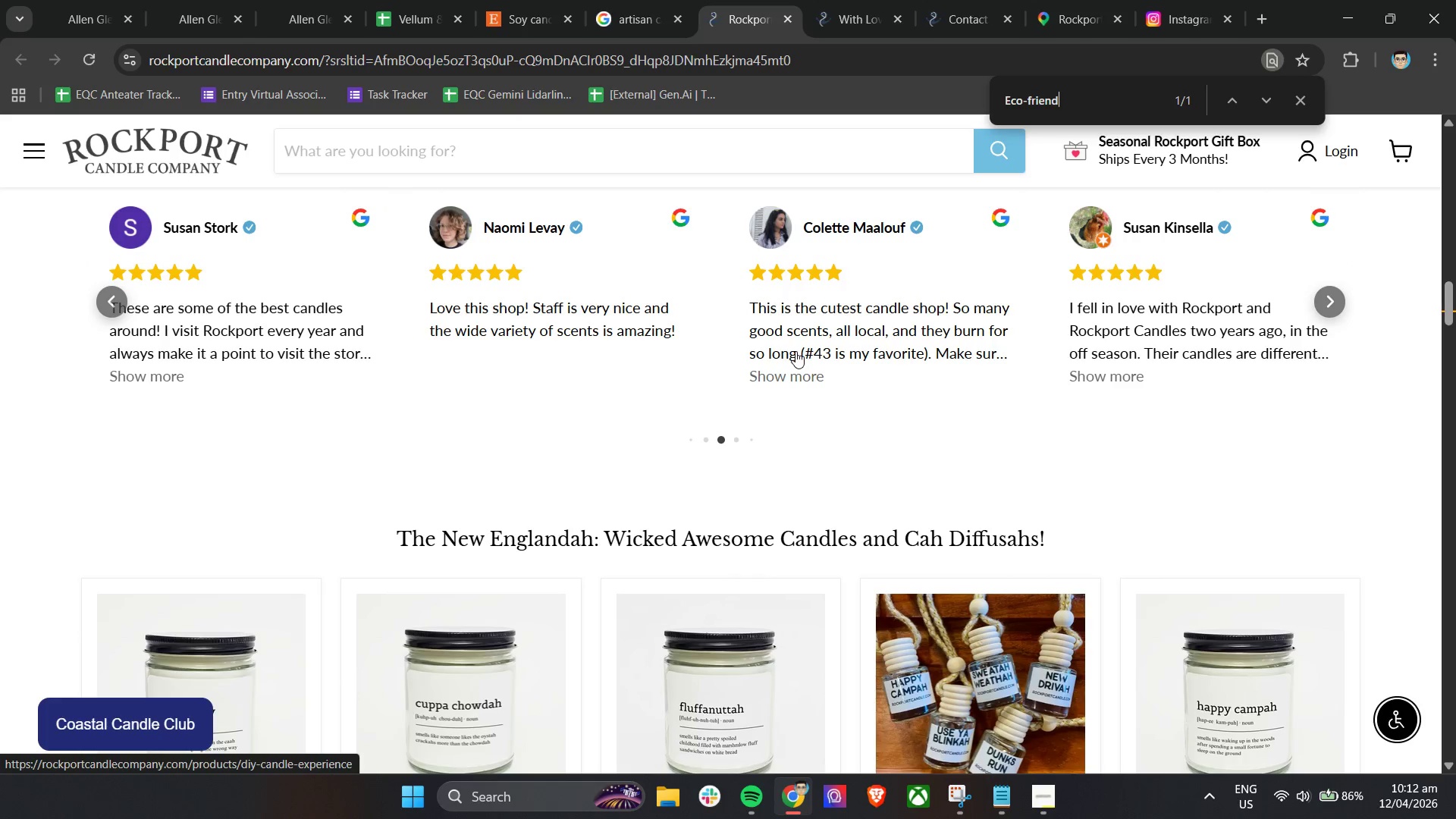 
scroll: coordinate [795, 351], scroll_direction: up, amount: 2.0
 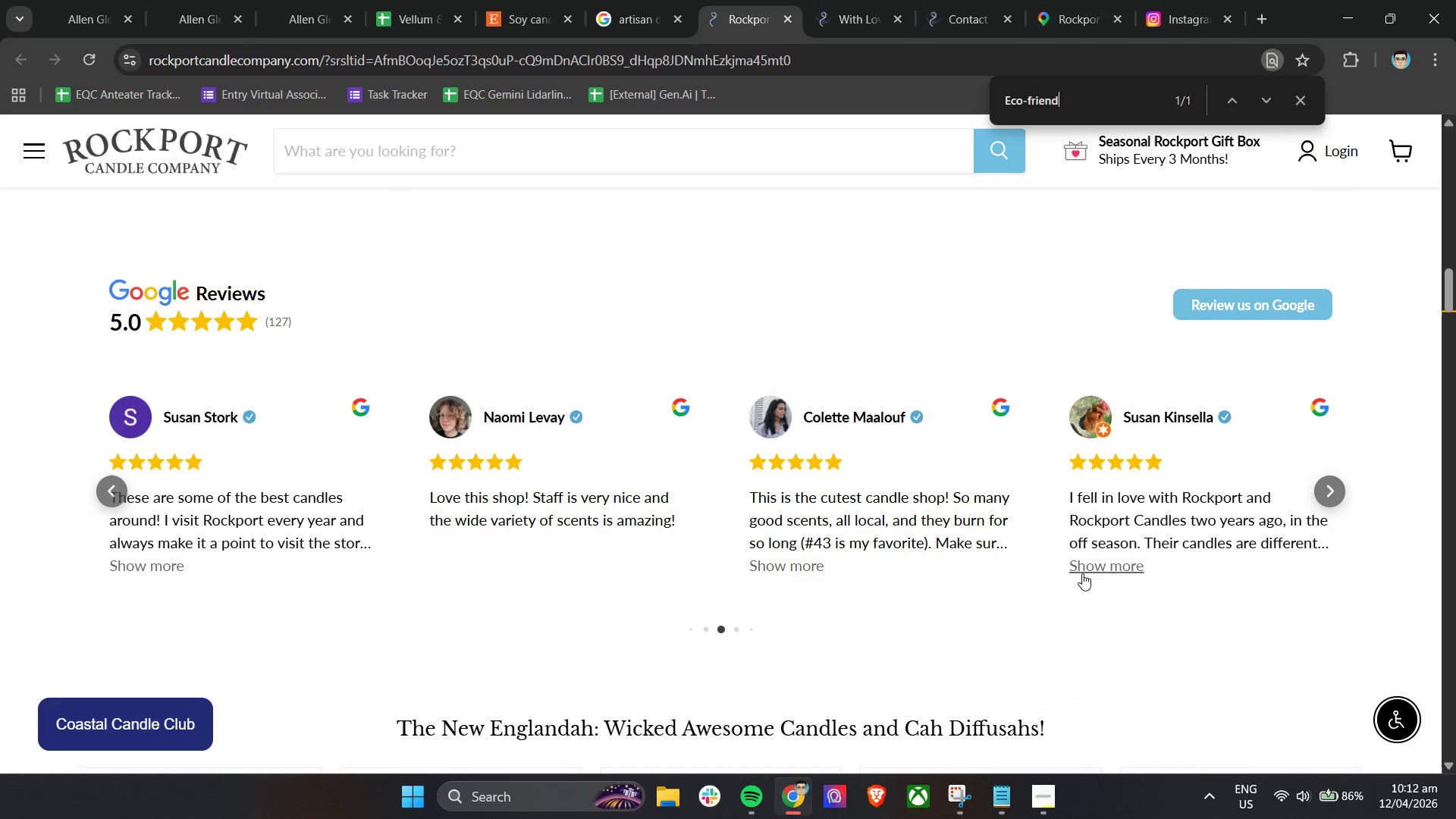 
left_click([1333, 491])
 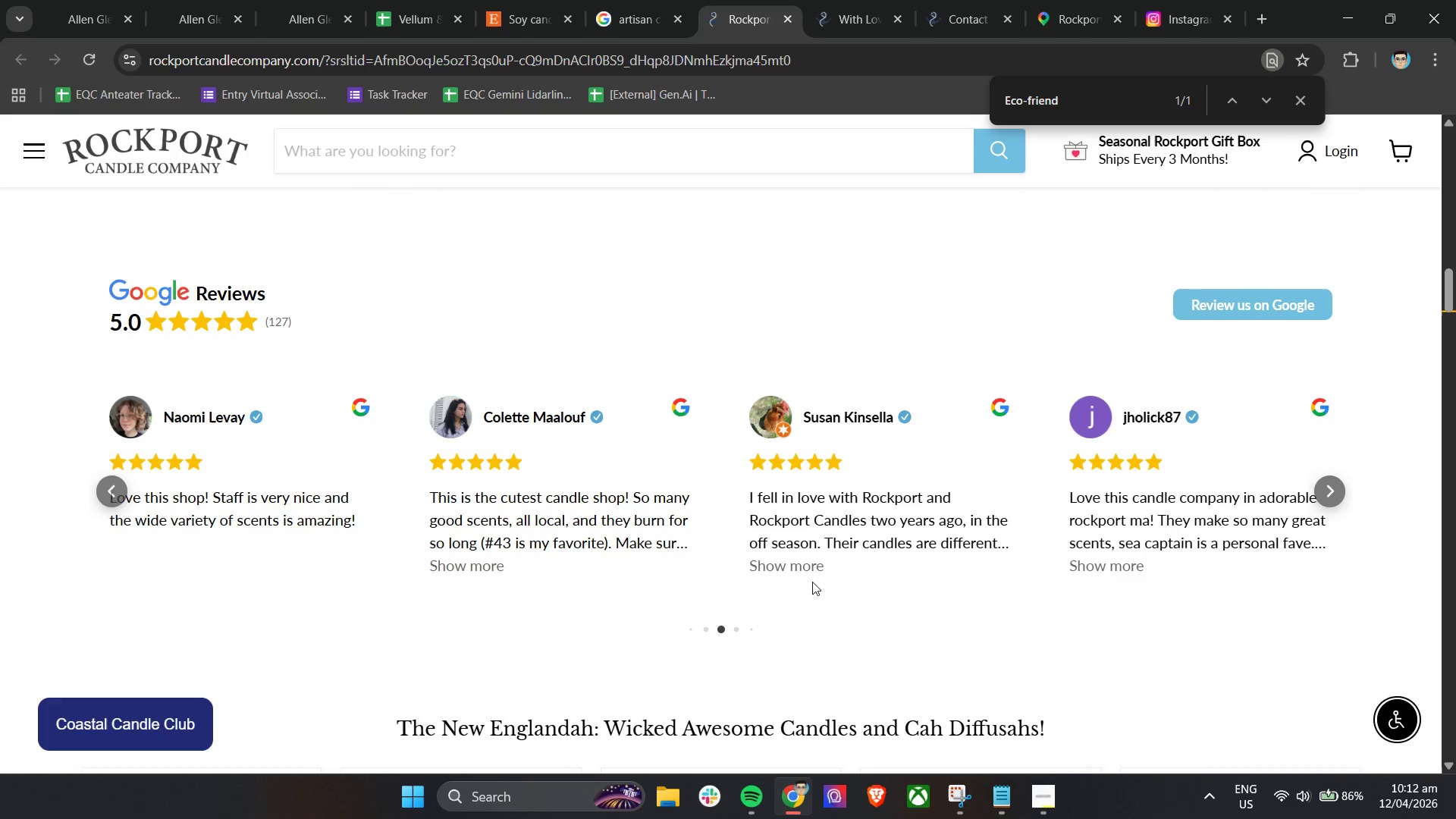 
left_click([782, 569])
 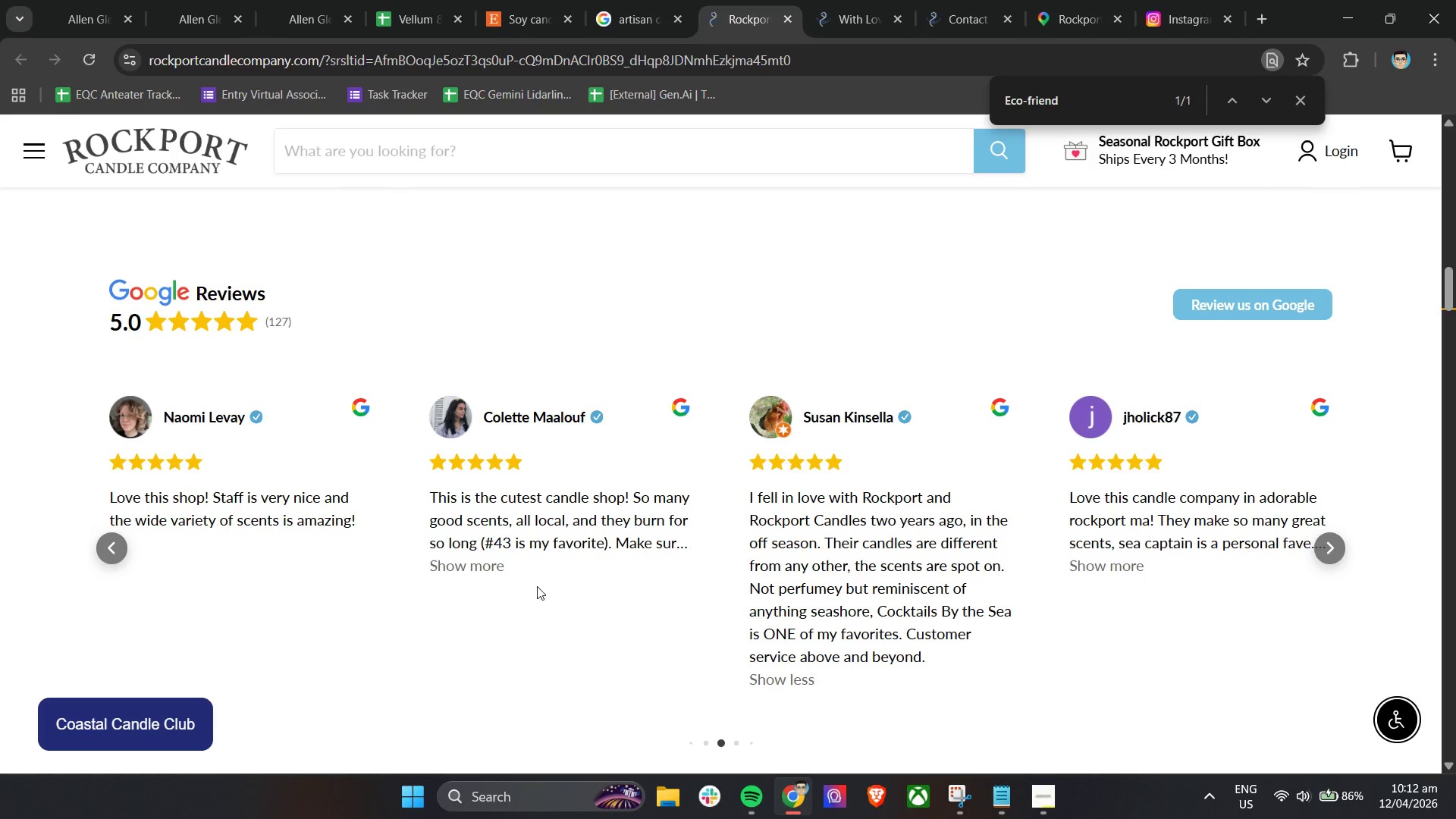 
left_click([489, 571])
 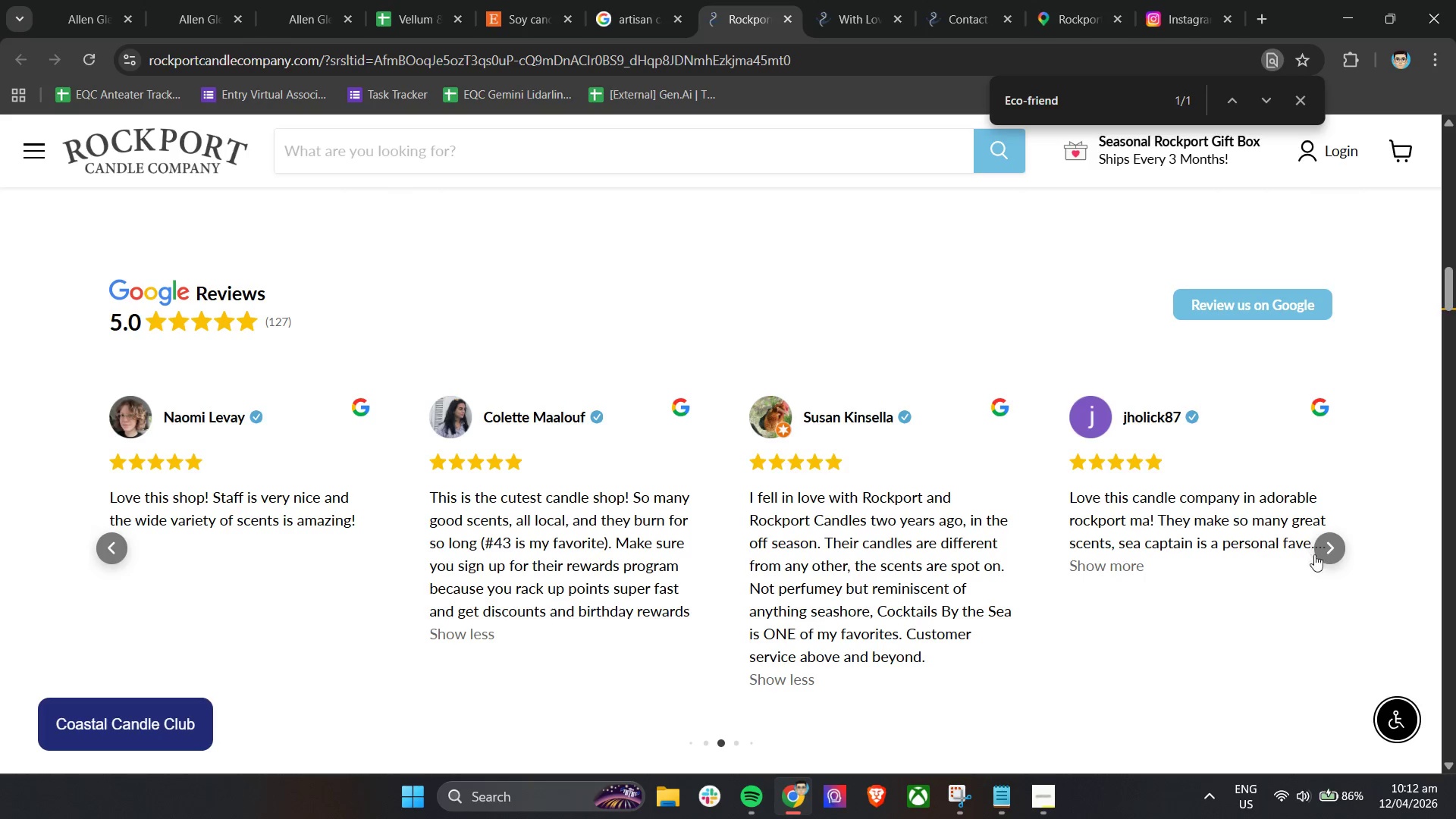 
left_click([1119, 567])
 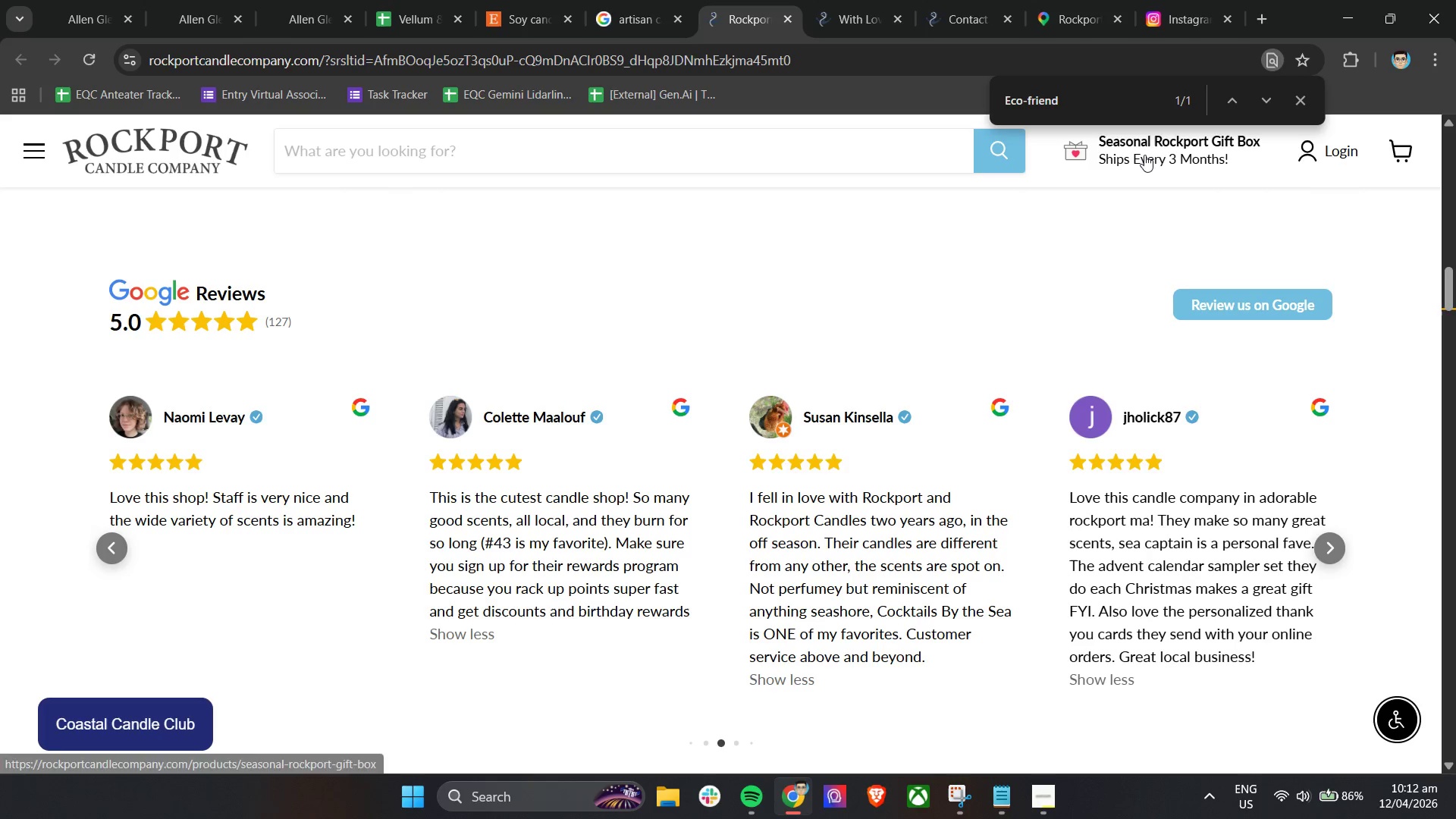 
key(Enter)
 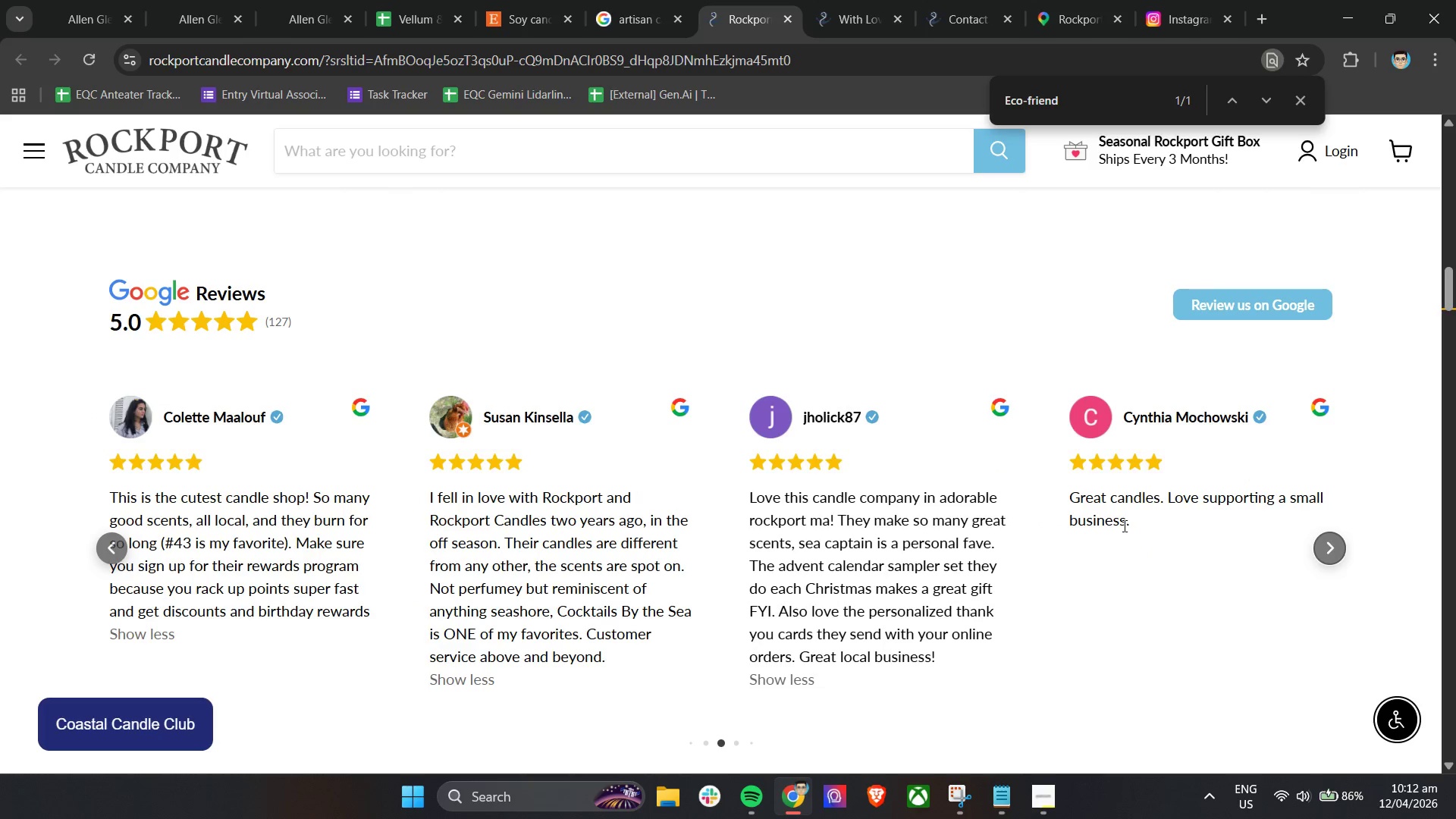 
key(Enter)
 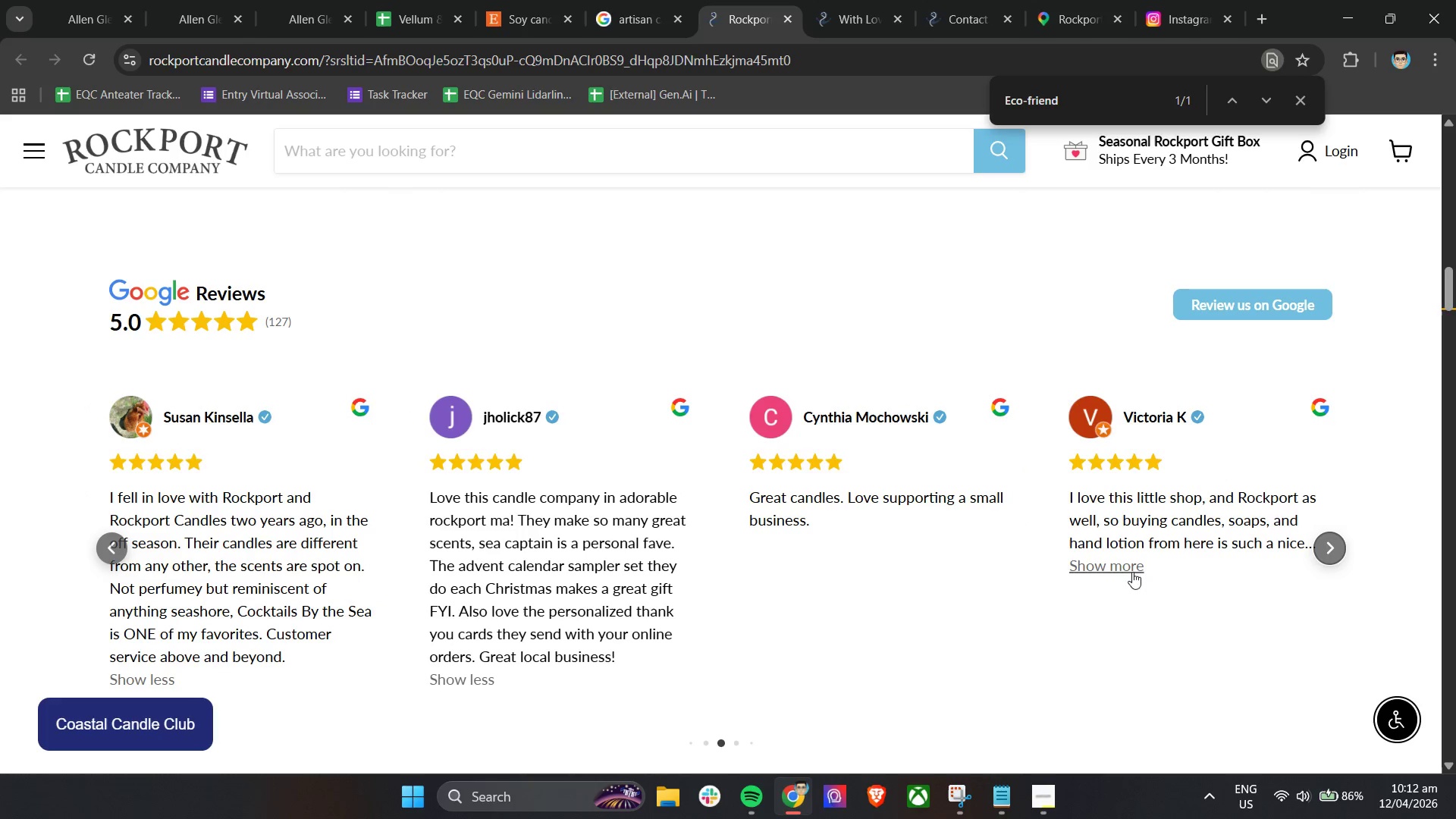 
left_click([1130, 572])
 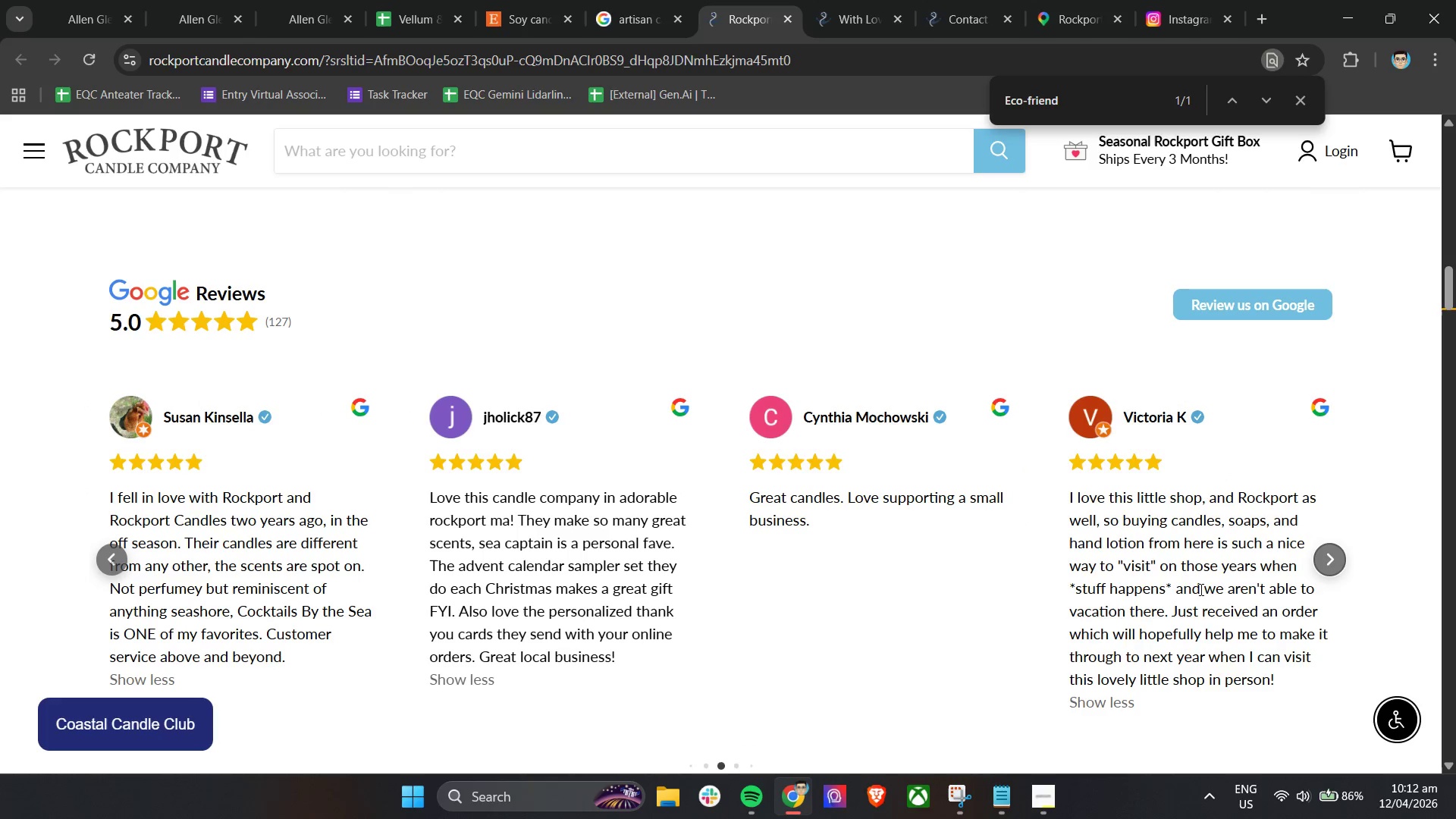 
key(Enter)
 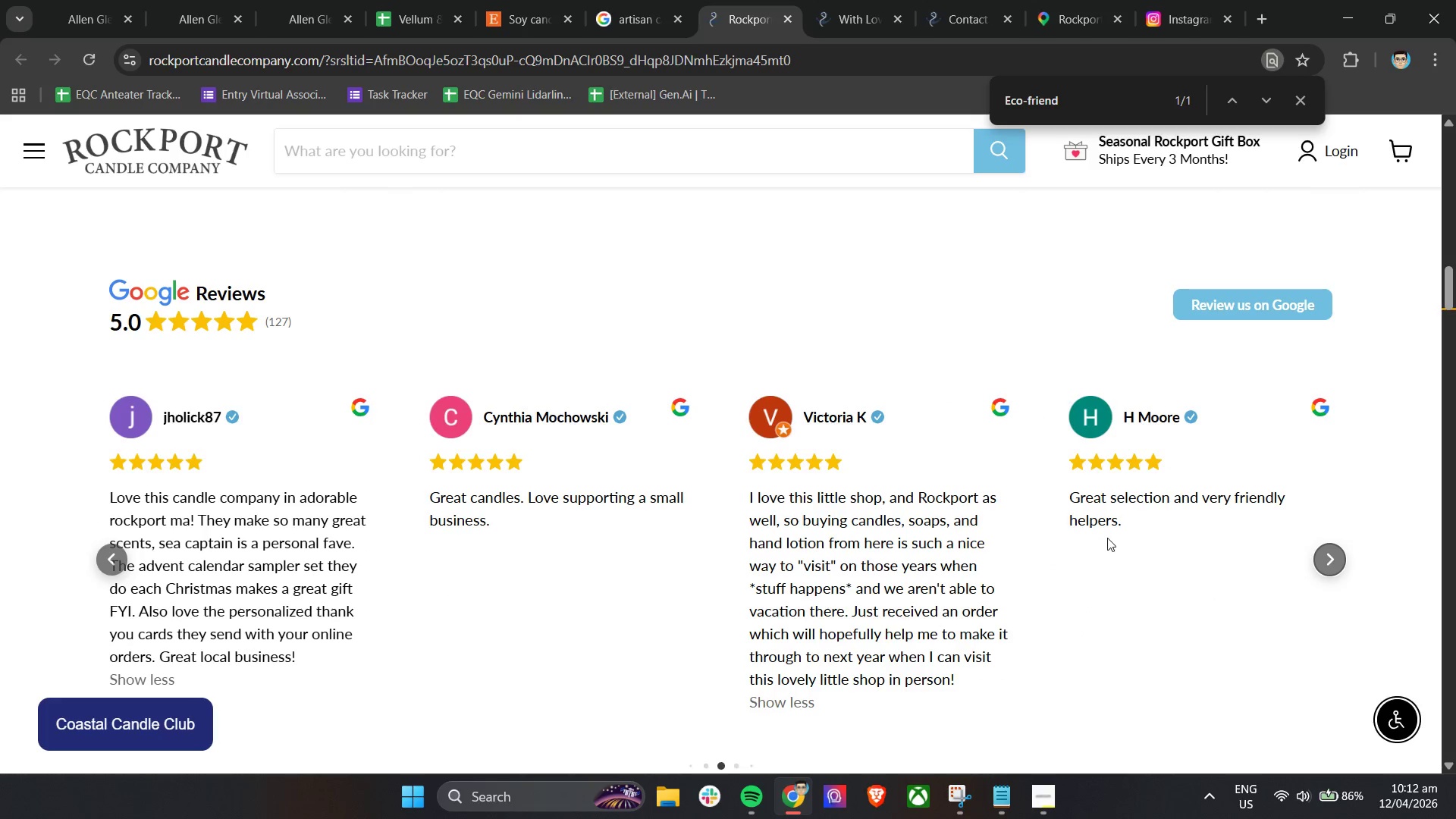 
key(Enter)
 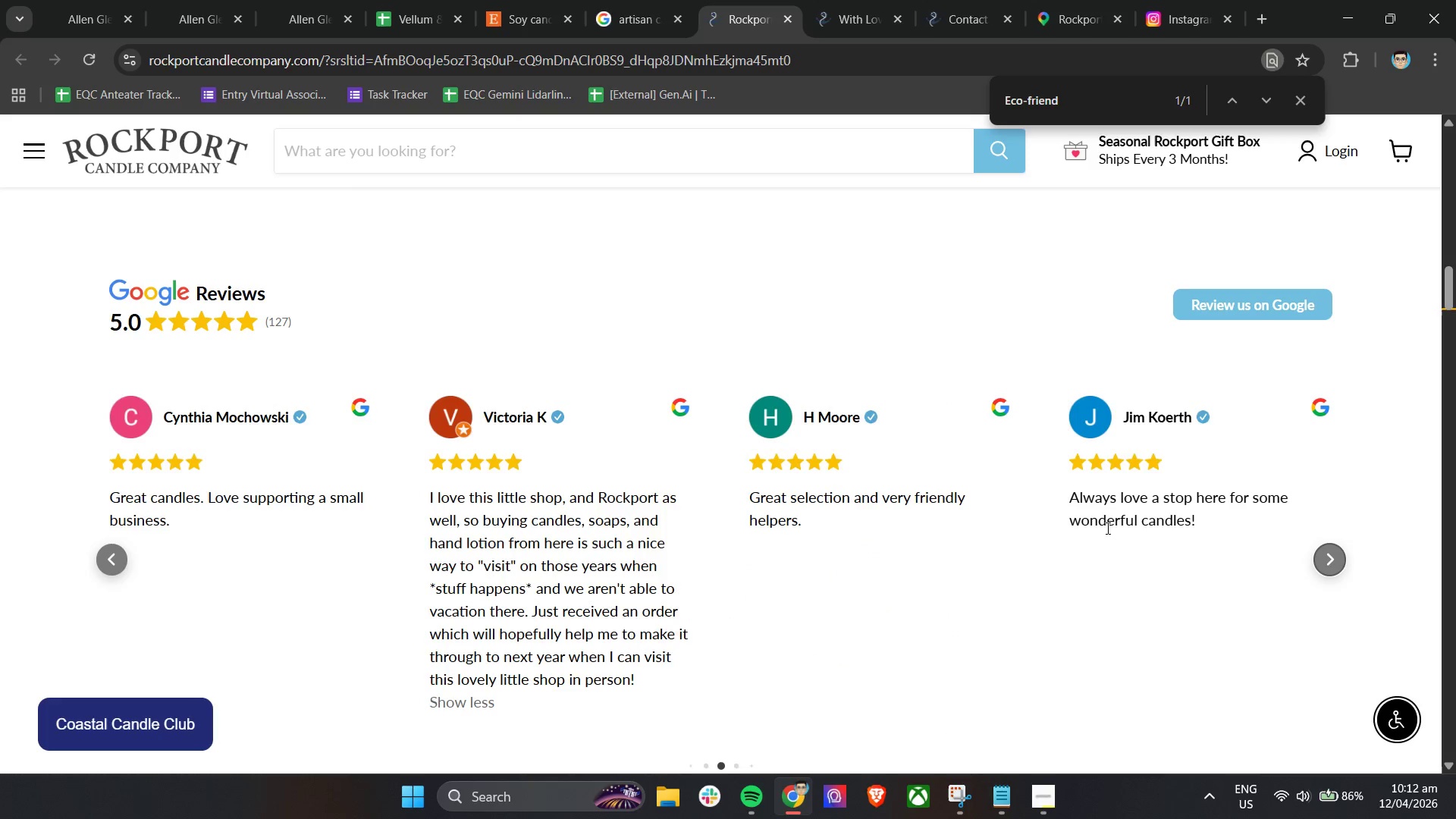 
key(Enter)
 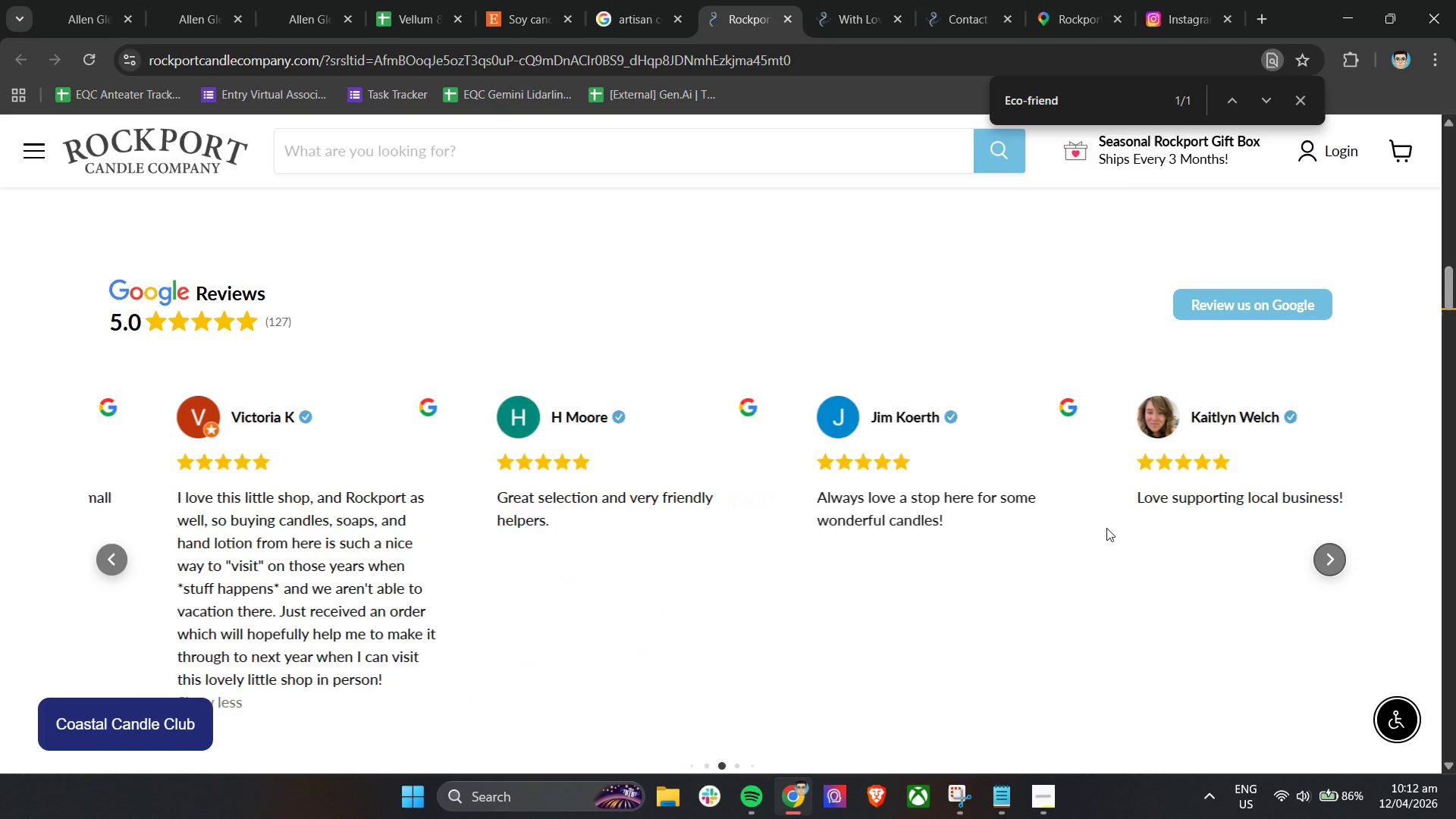 
key(Enter)
 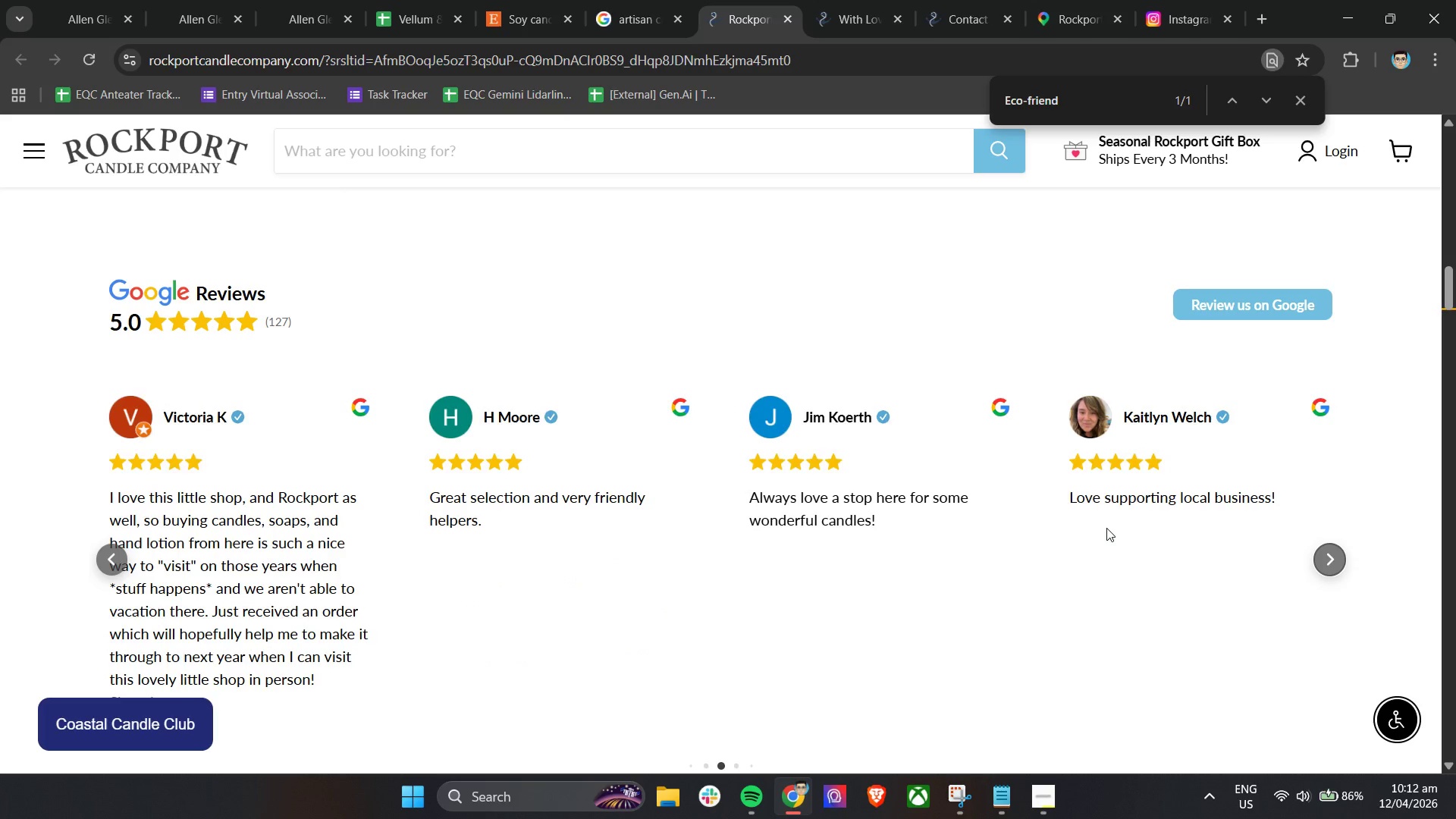 
key(Enter)
 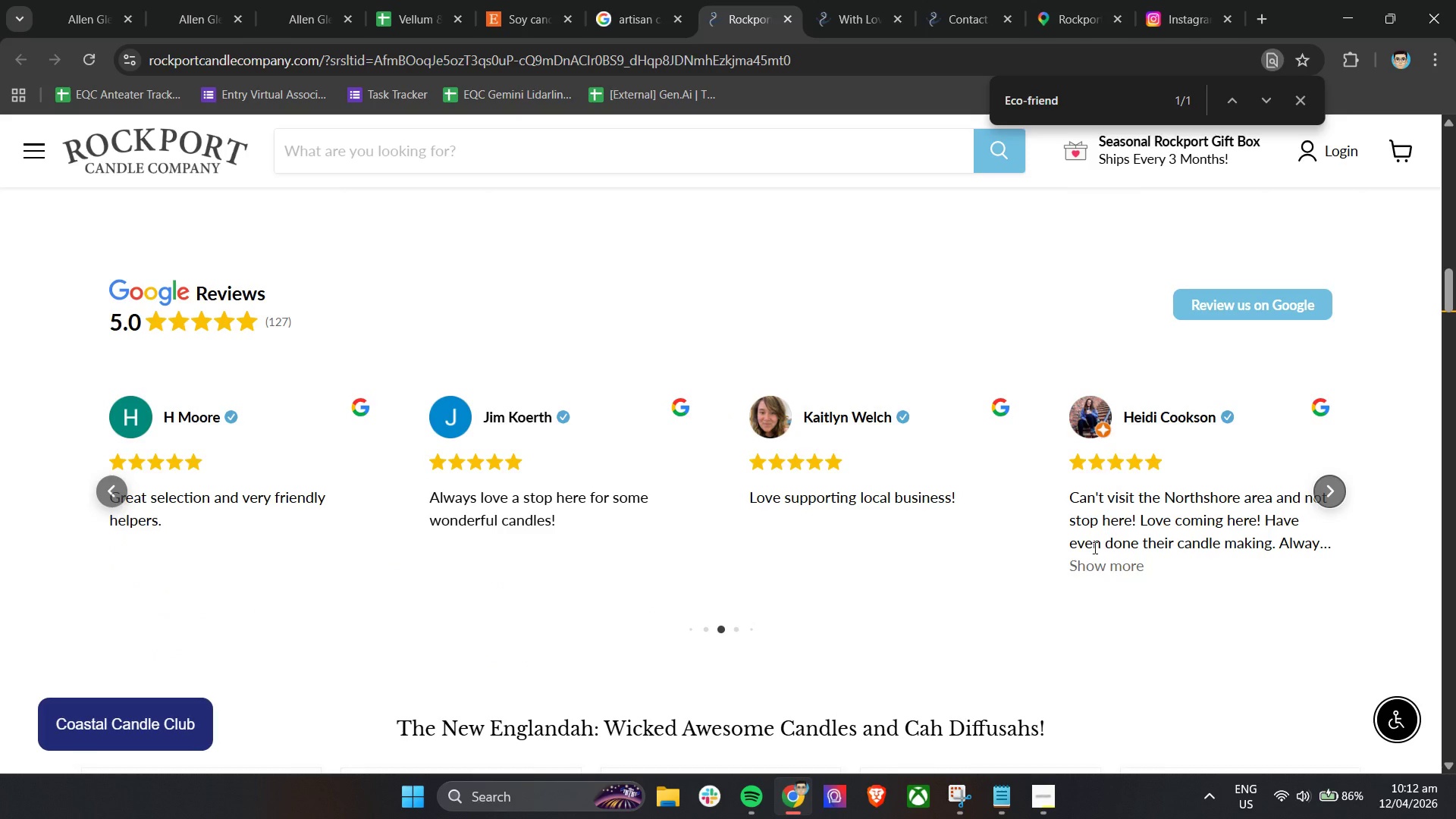 
left_click([1097, 563])
 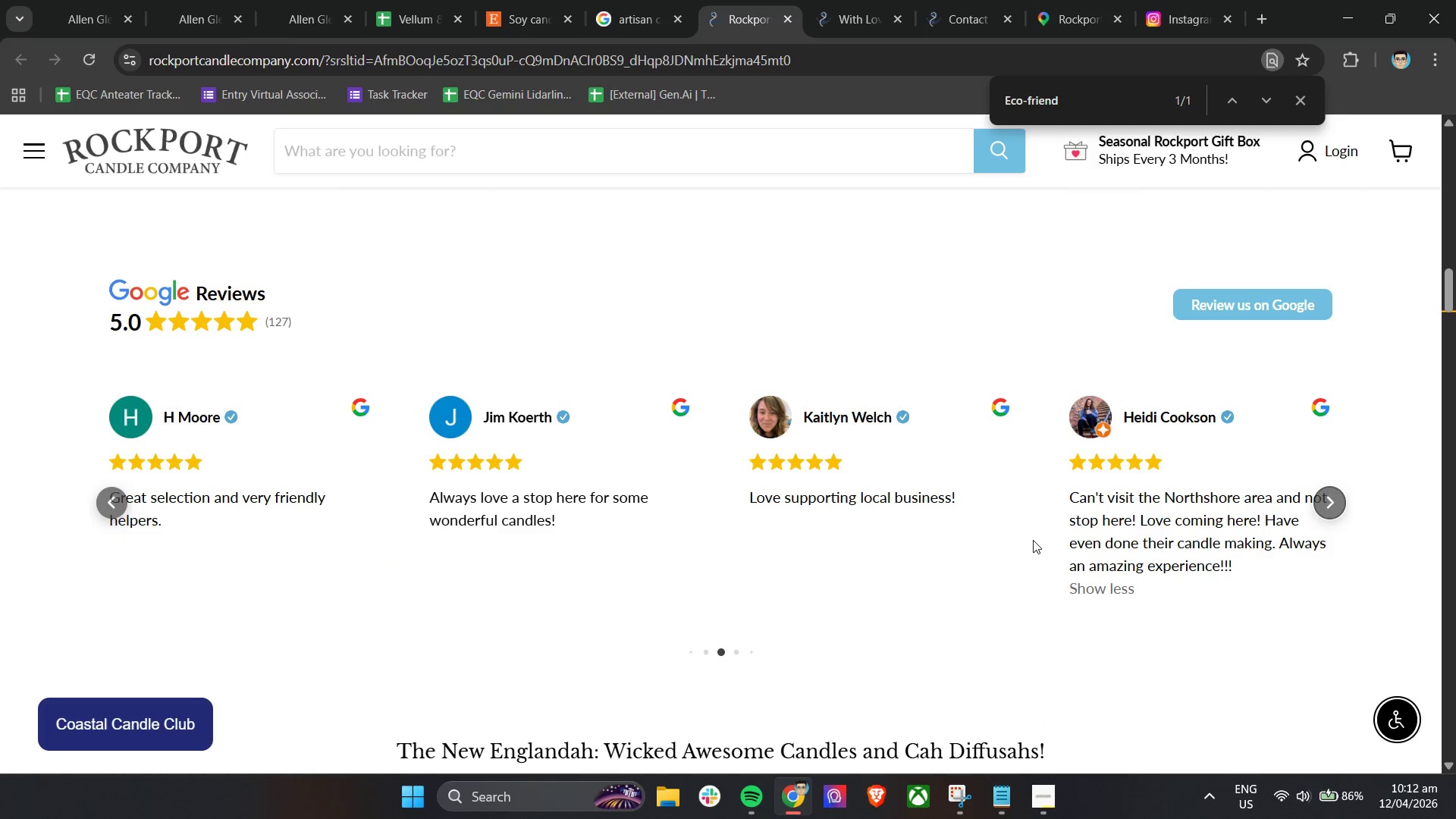 
key(Enter)
 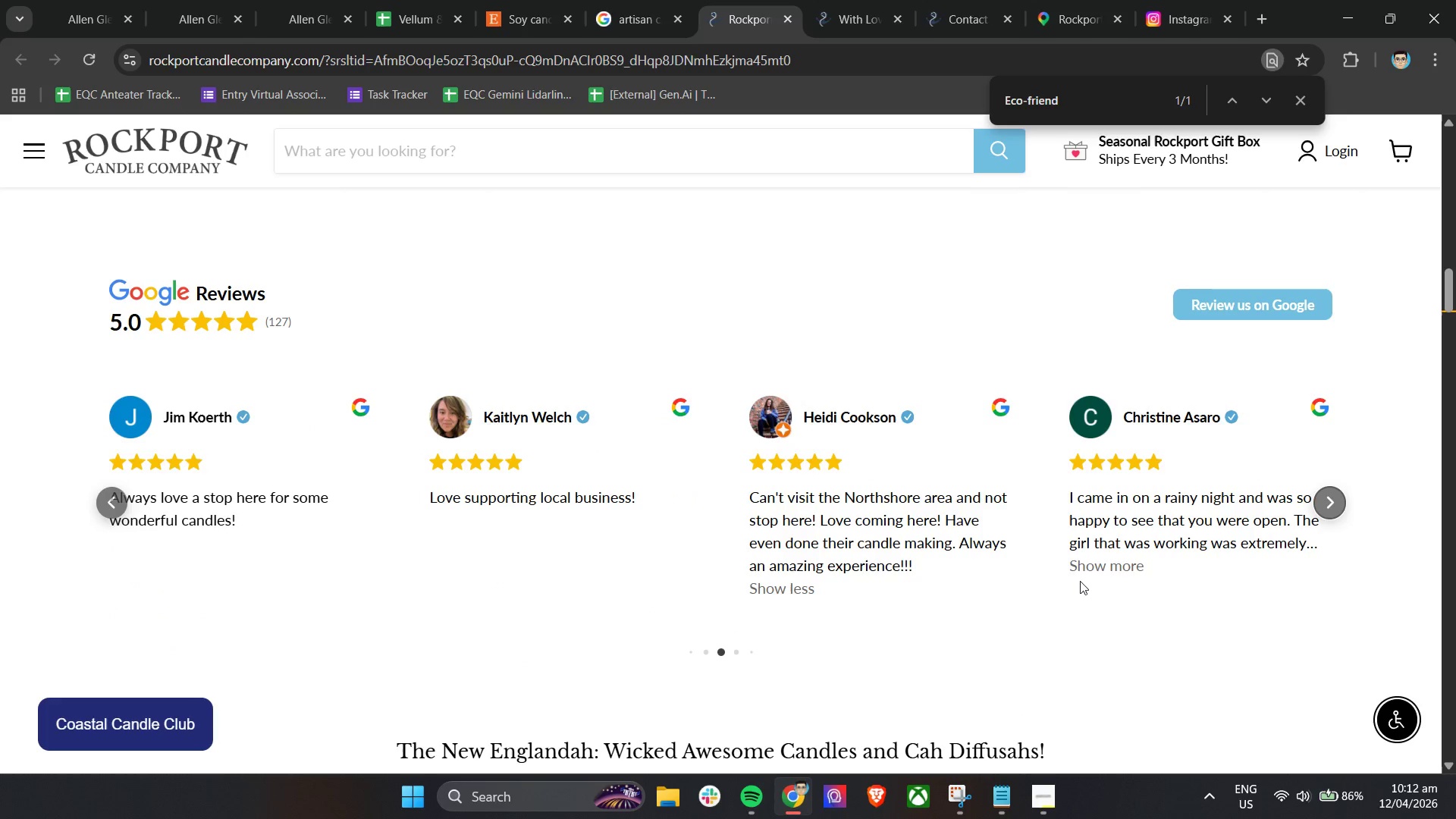 
left_click([1093, 571])
 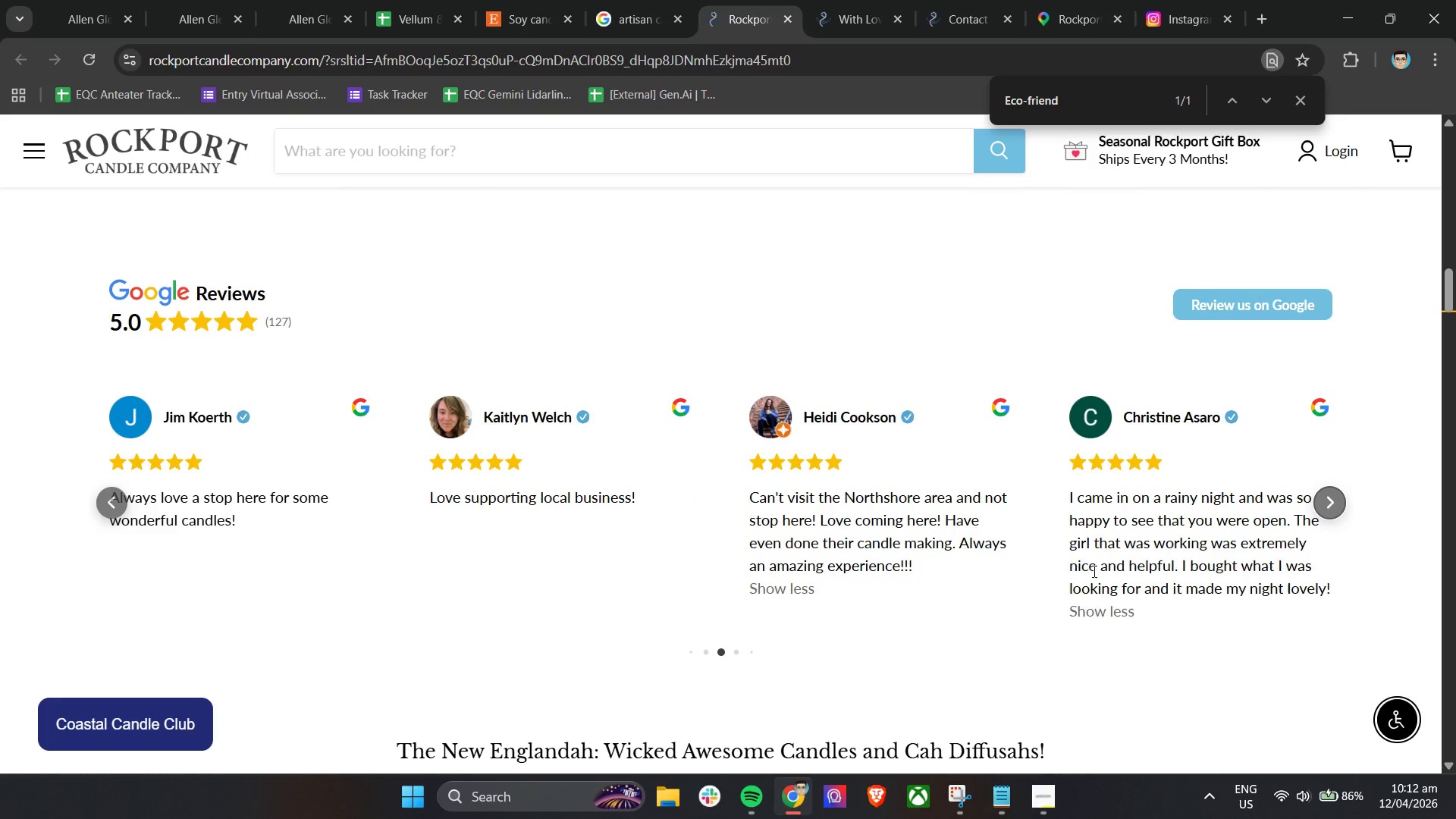 
key(Enter)
 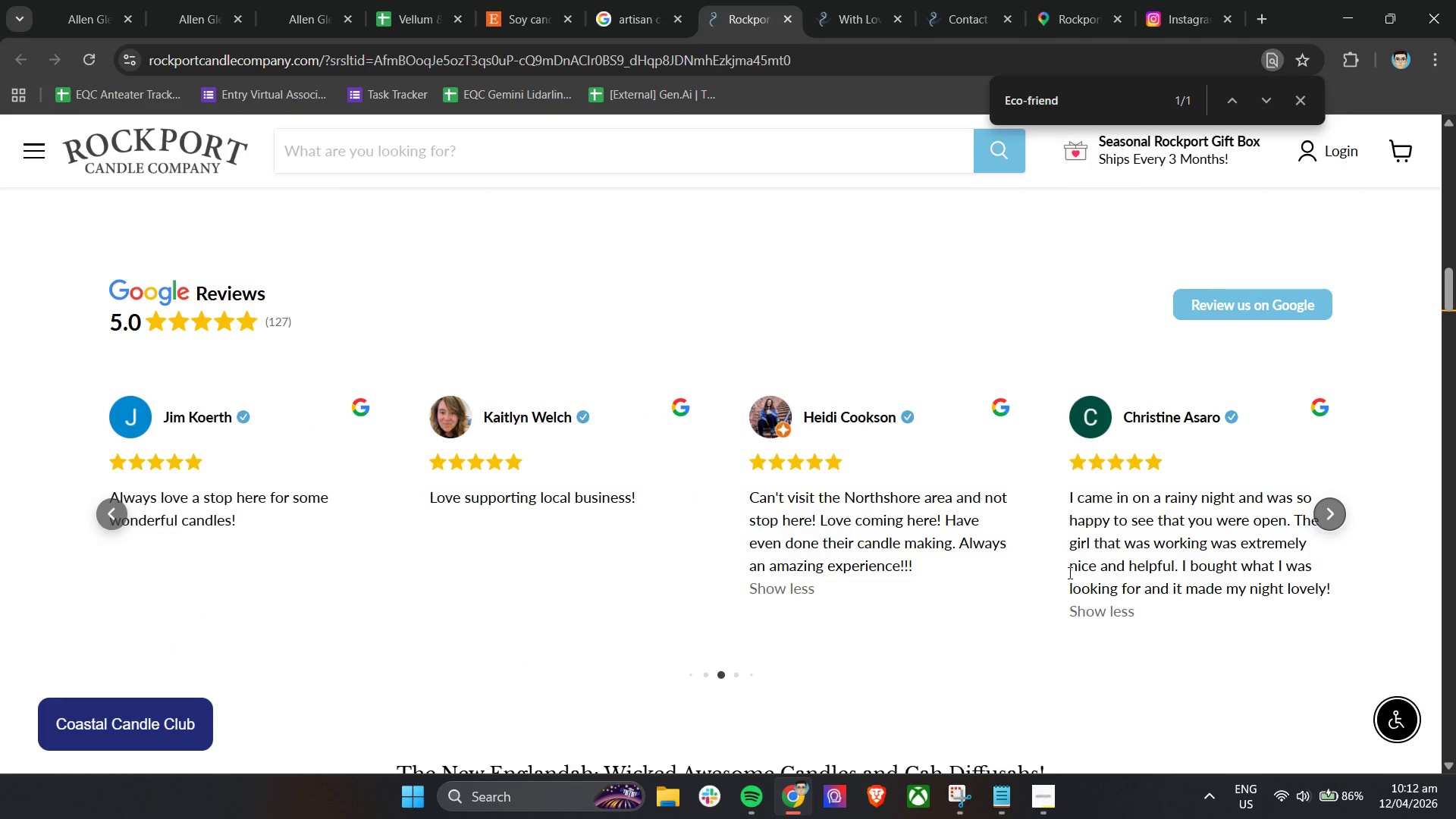 
scroll: coordinate [1074, 573], scroll_direction: none, amount: 0.0
 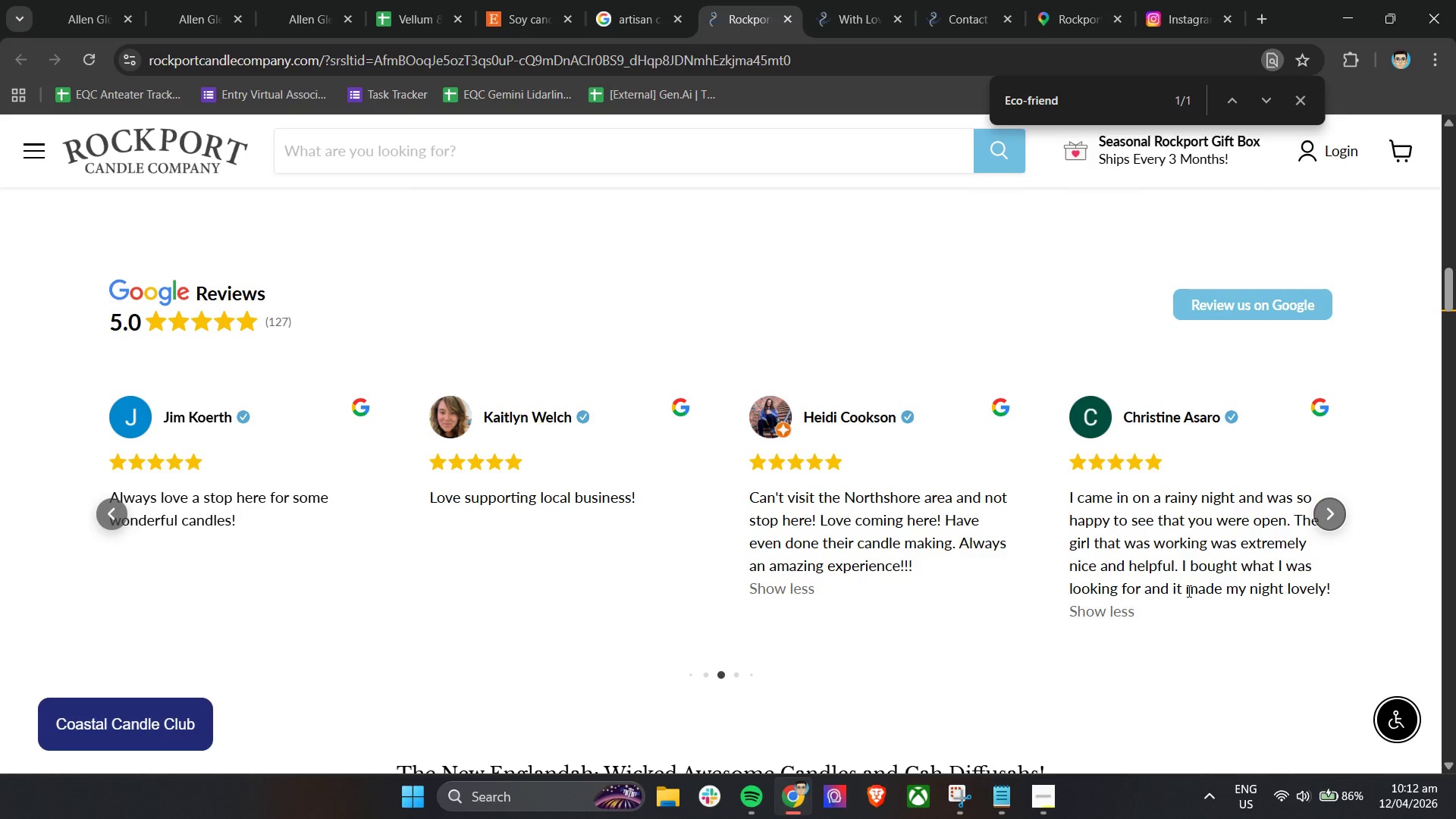 
key(Enter)
 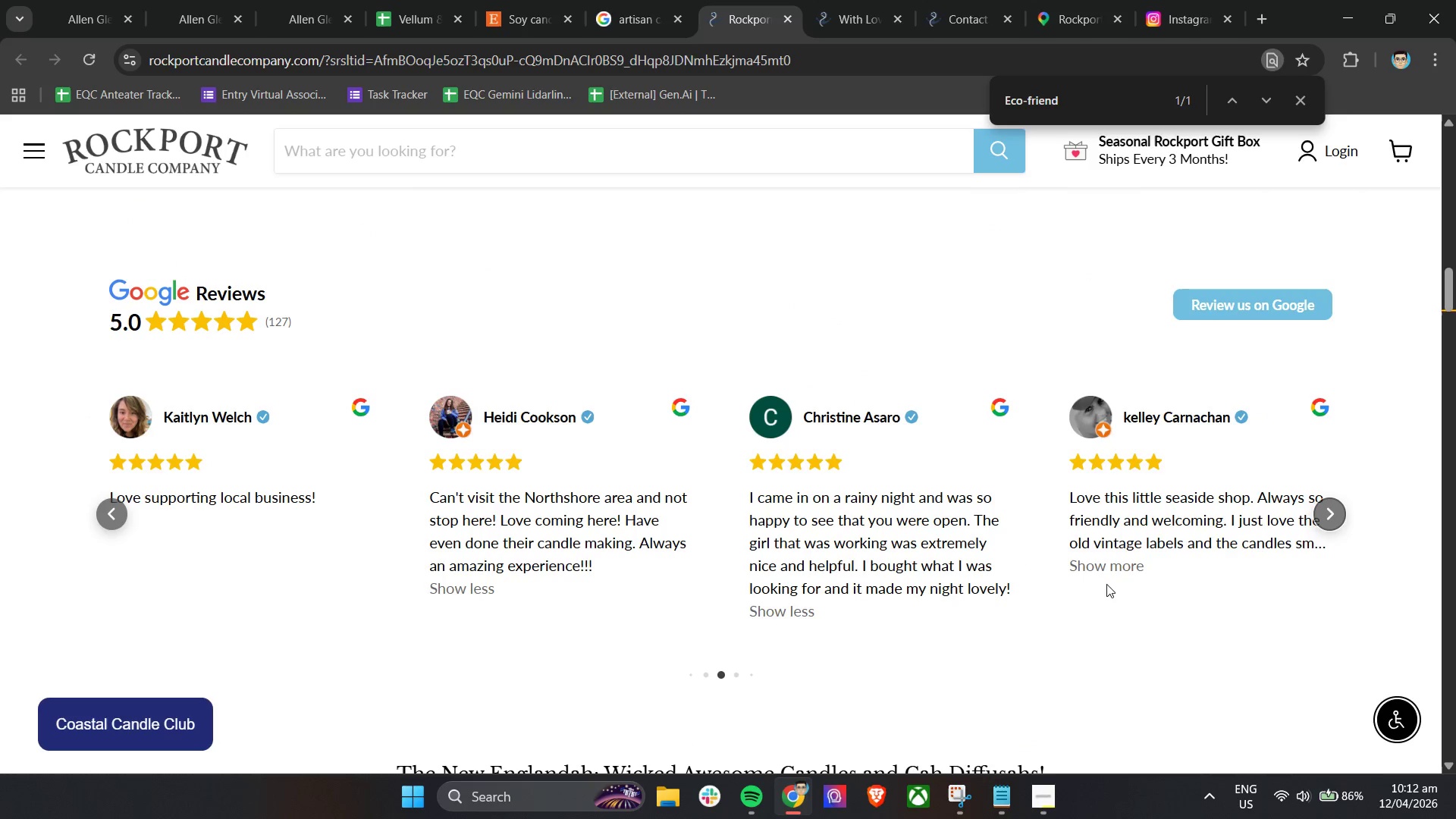 
left_click([1110, 569])
 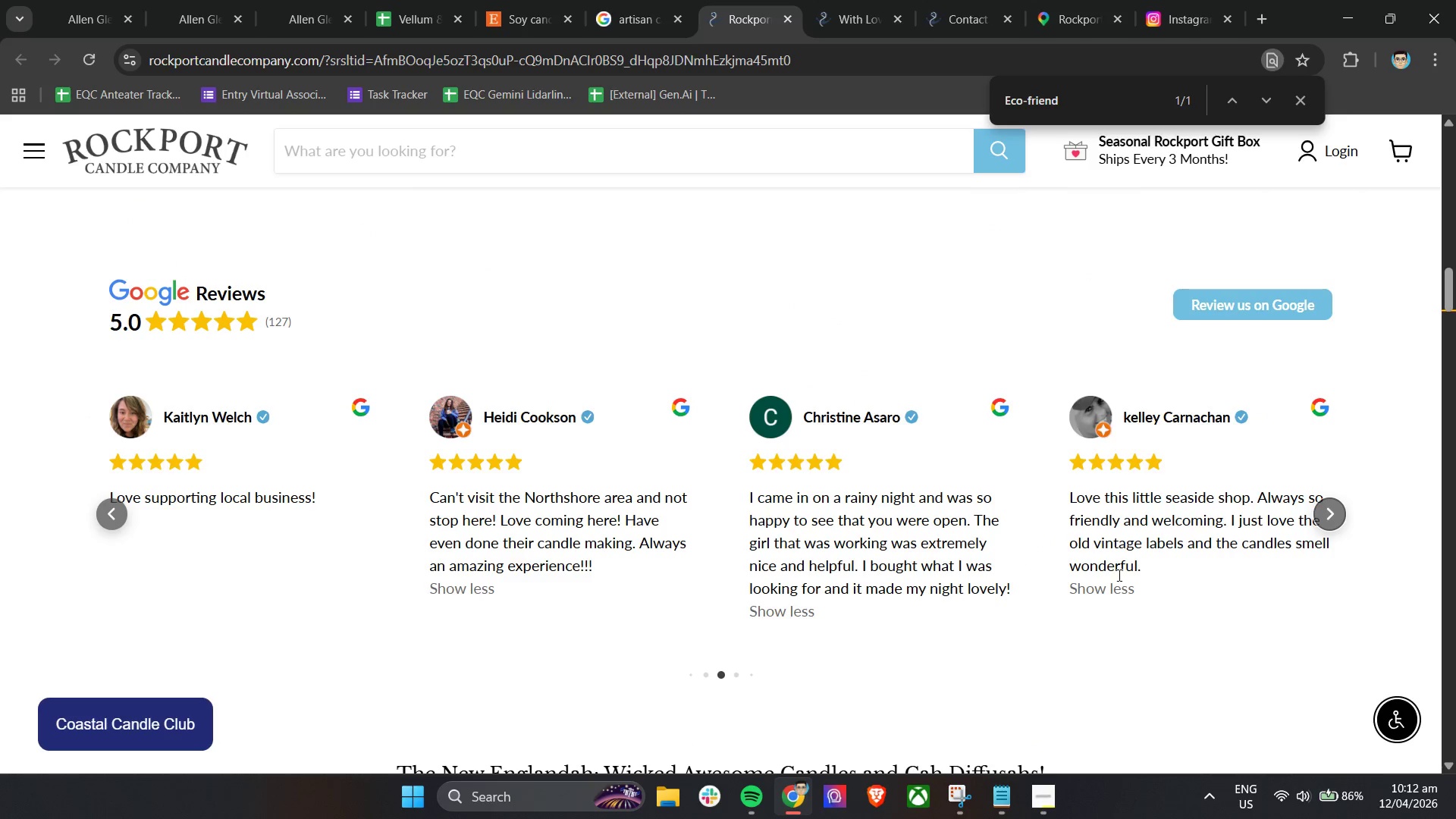 
key(Enter)
 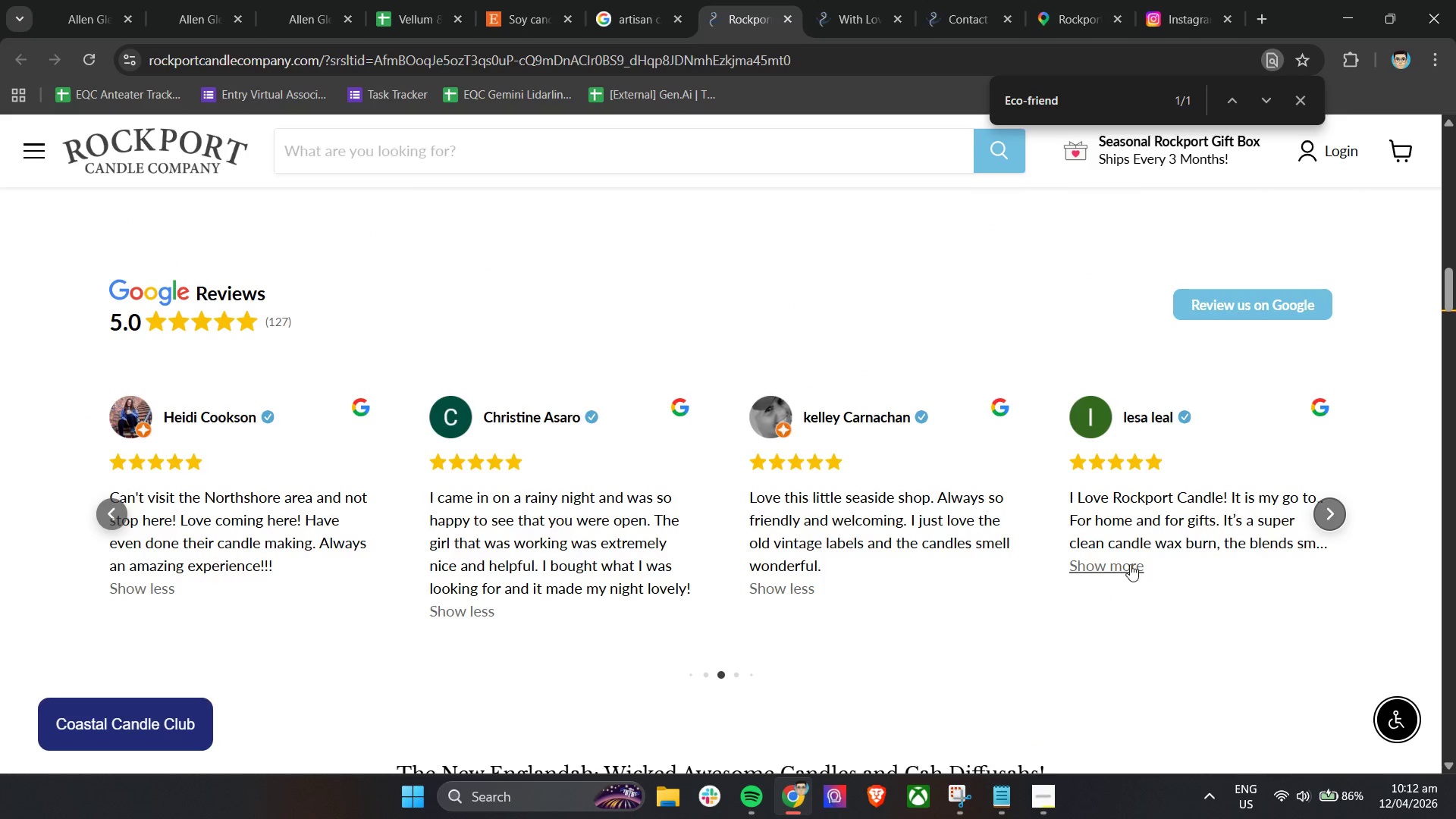 
left_click([1126, 566])
 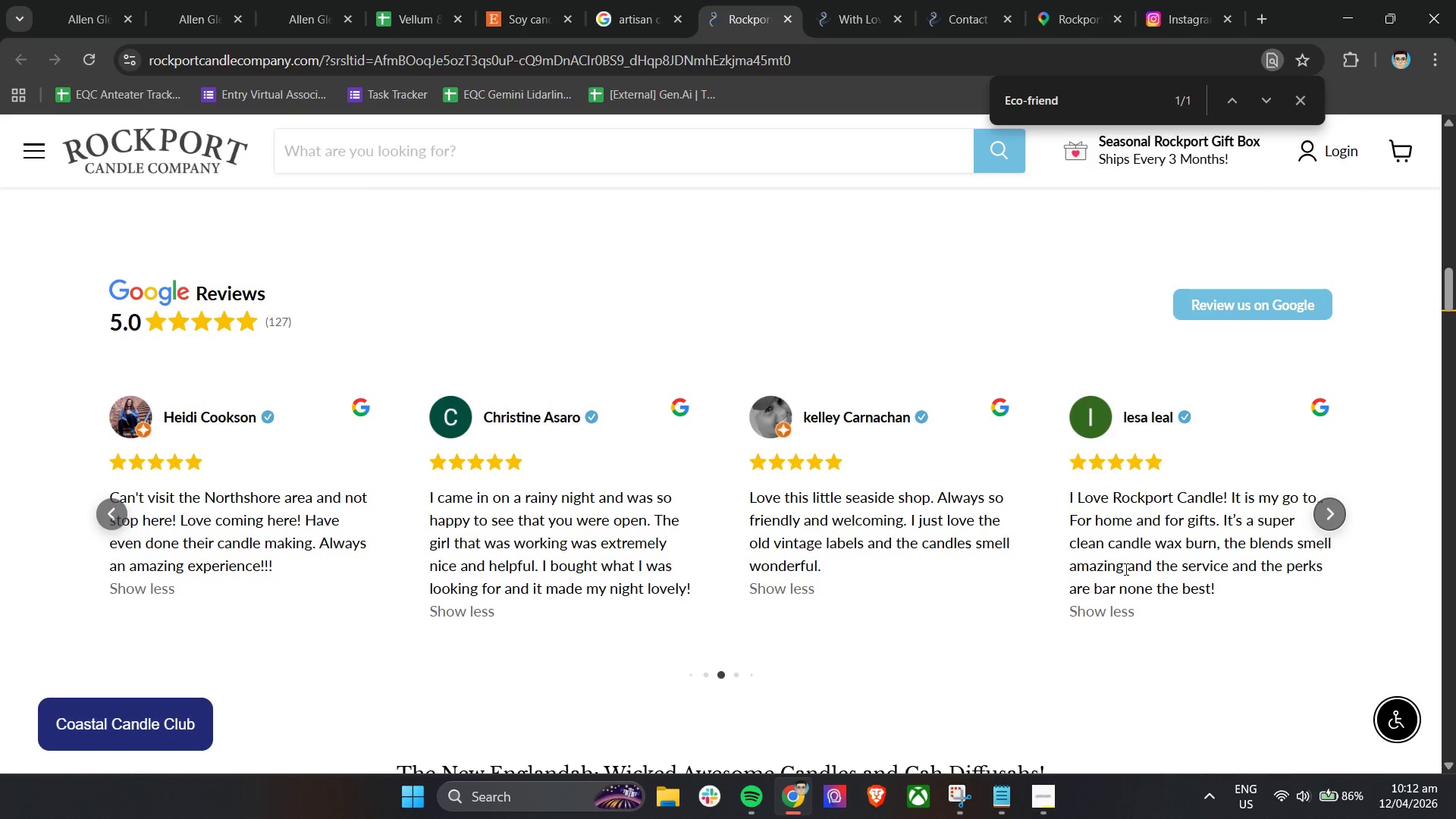 
key(Enter)
 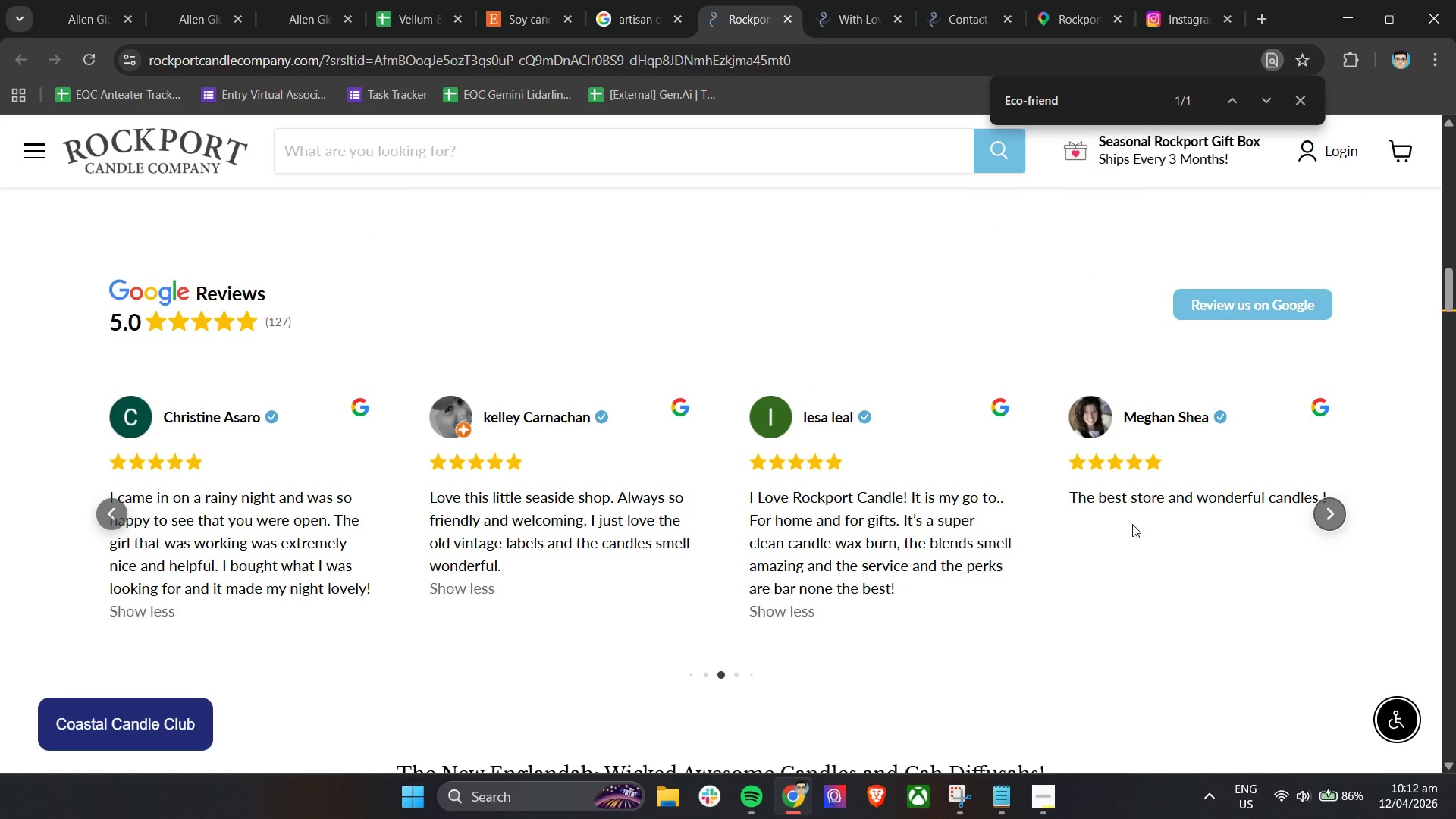 
key(Enter)
 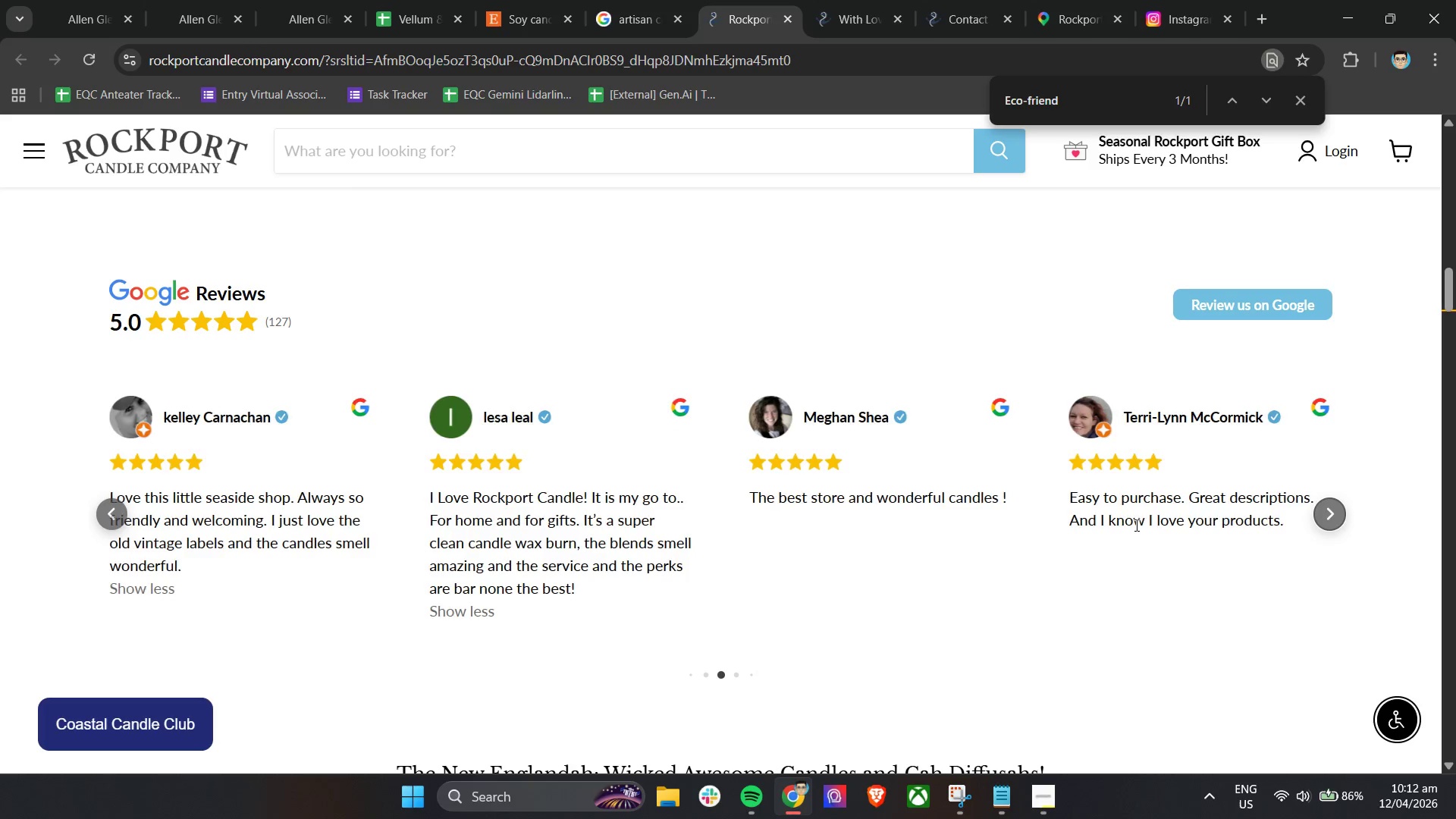 
key(Enter)
 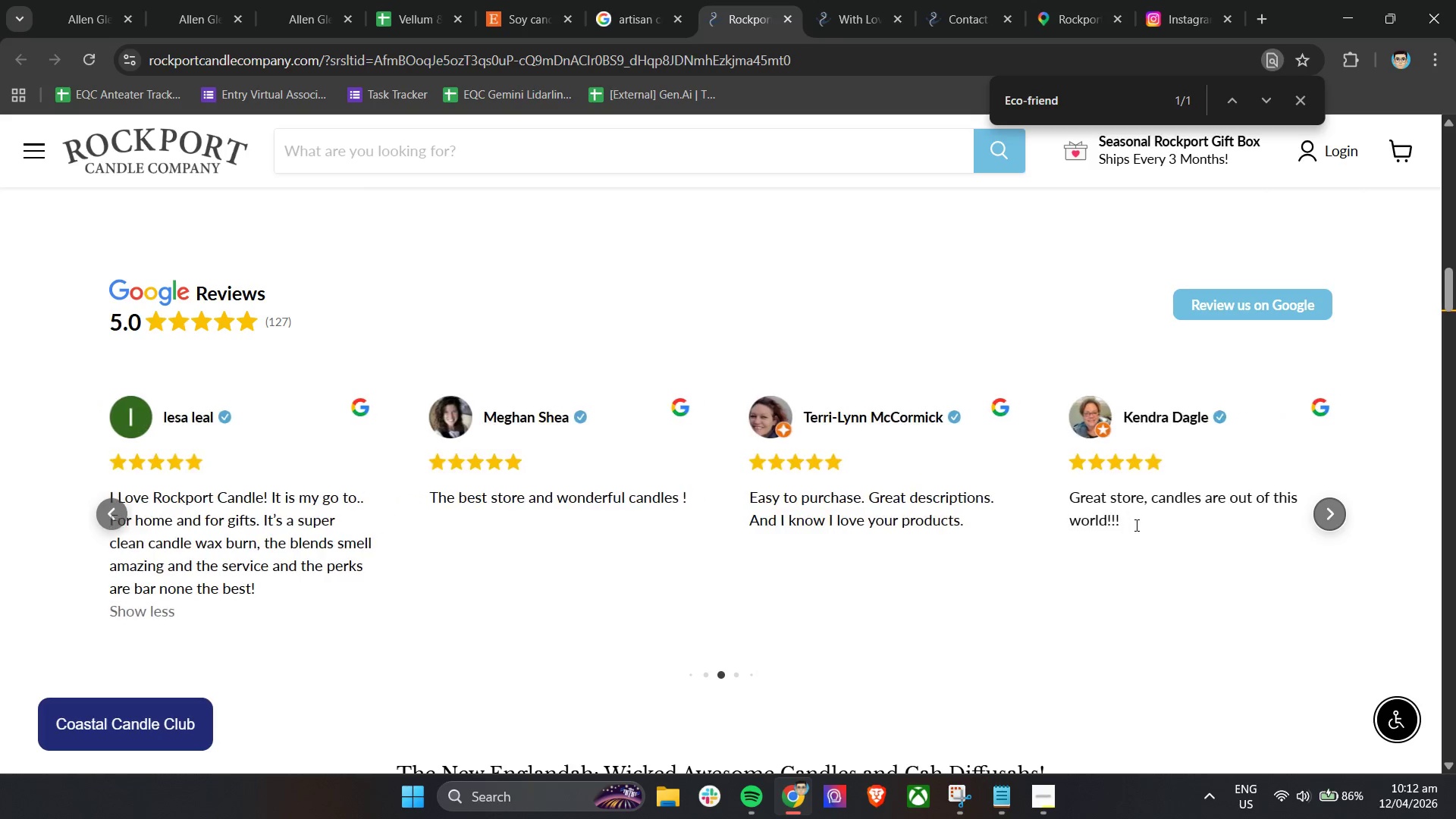 
key(Enter)
 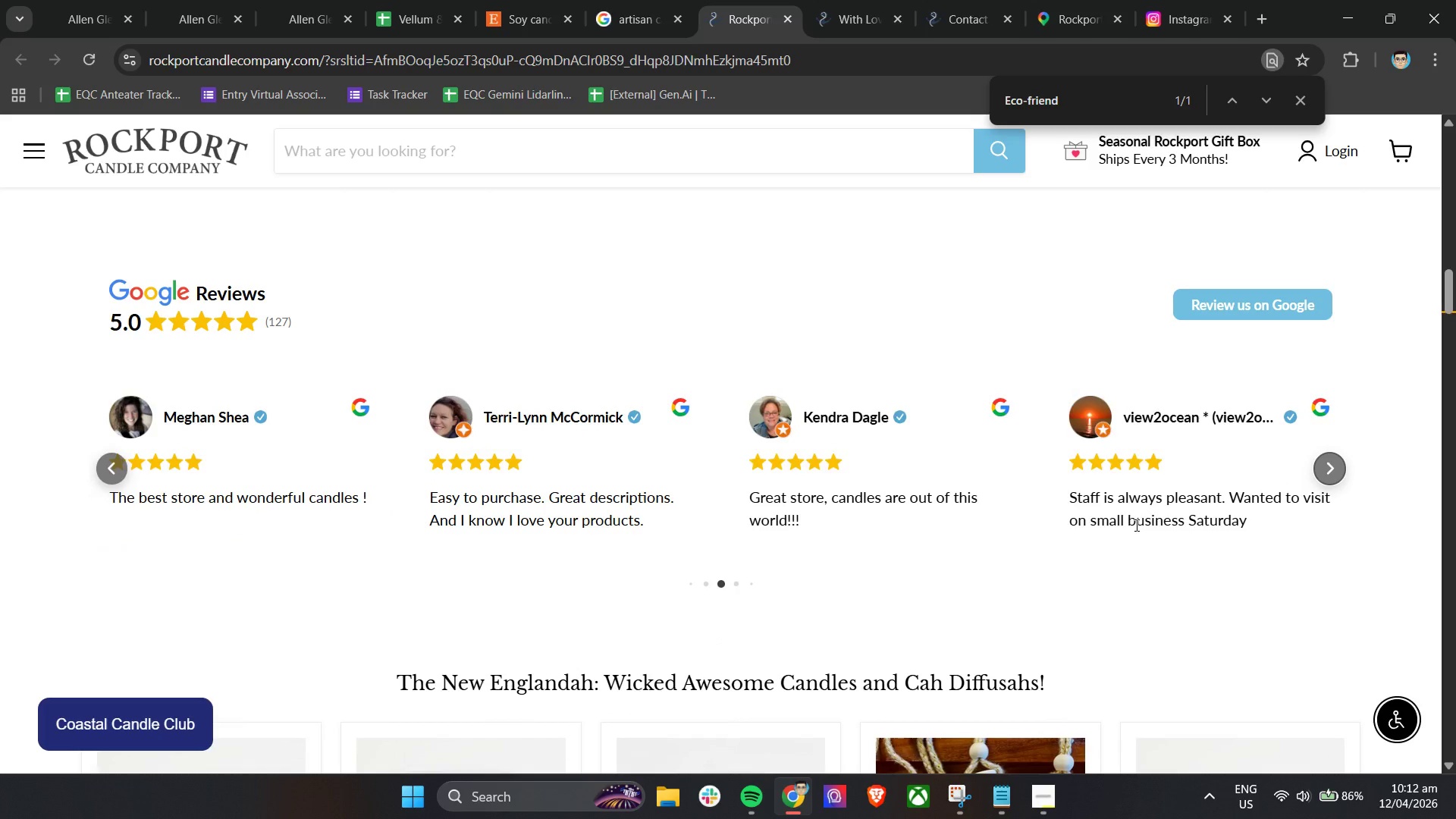 
scroll: coordinate [1135, 525], scroll_direction: down, amount: 5.0
 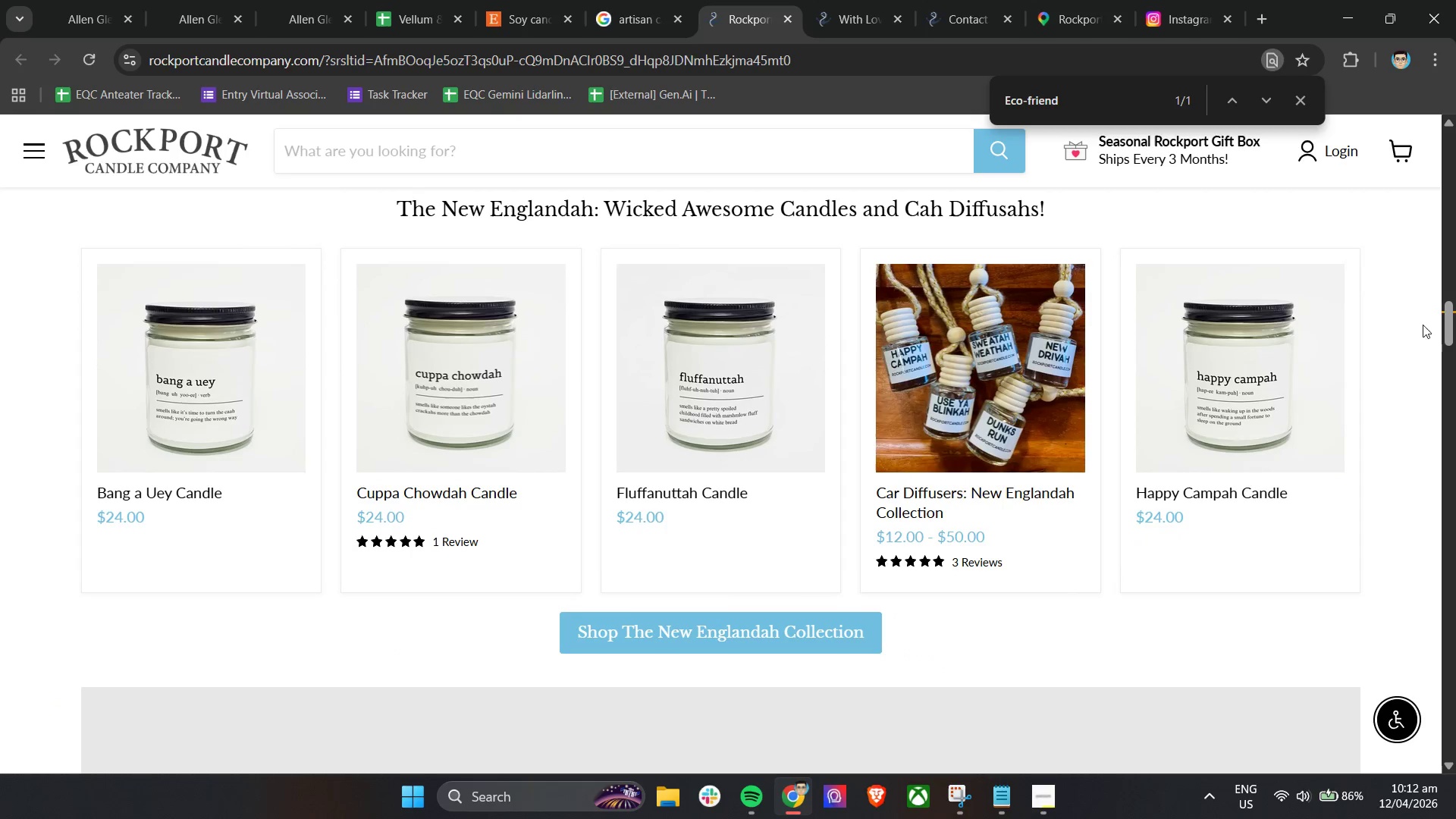 
left_click_drag(start_coordinate=[1448, 322], to_coordinate=[1449, 297])
 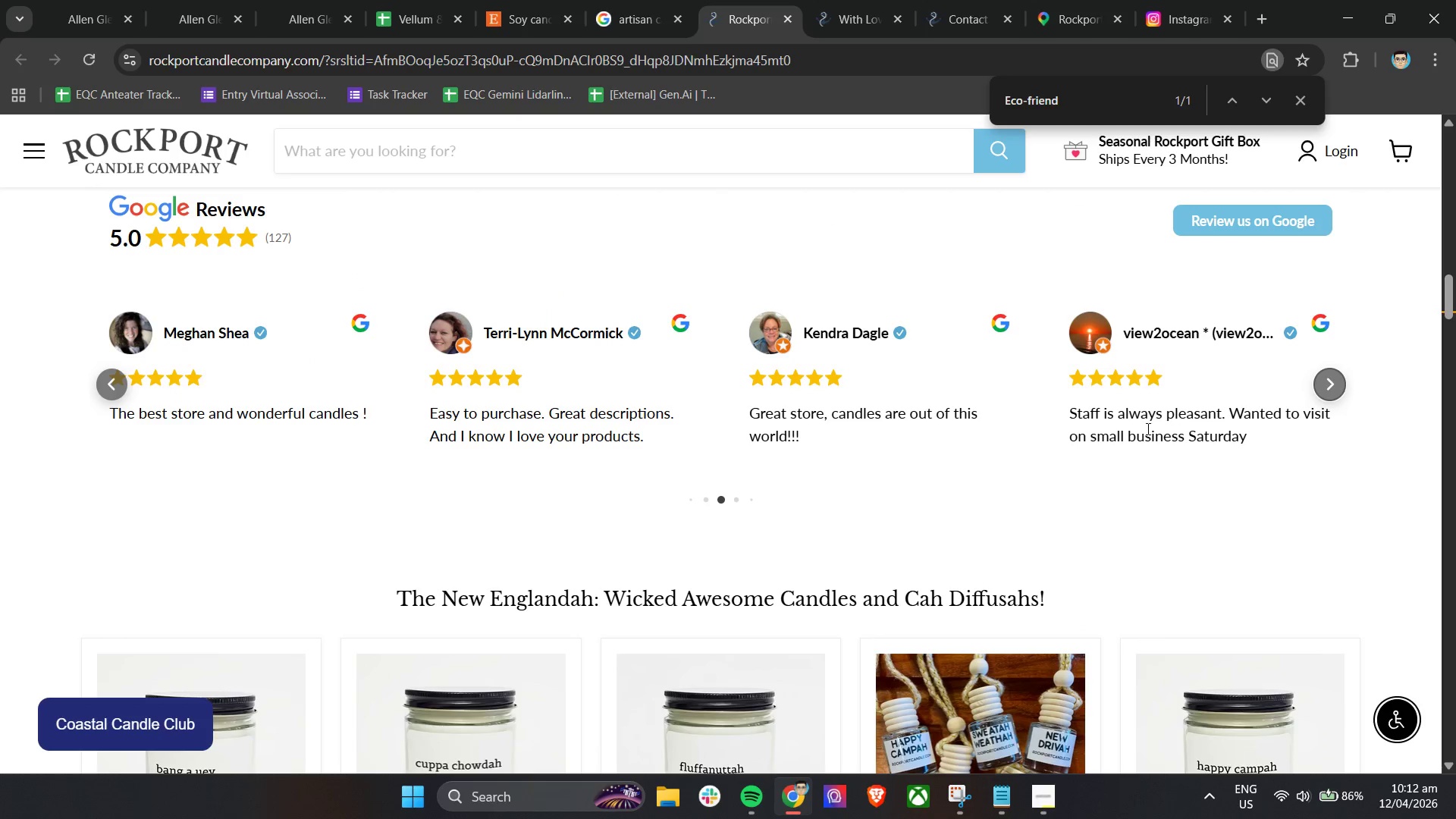 
scroll: coordinate [1144, 431], scroll_direction: up, amount: 2.0
 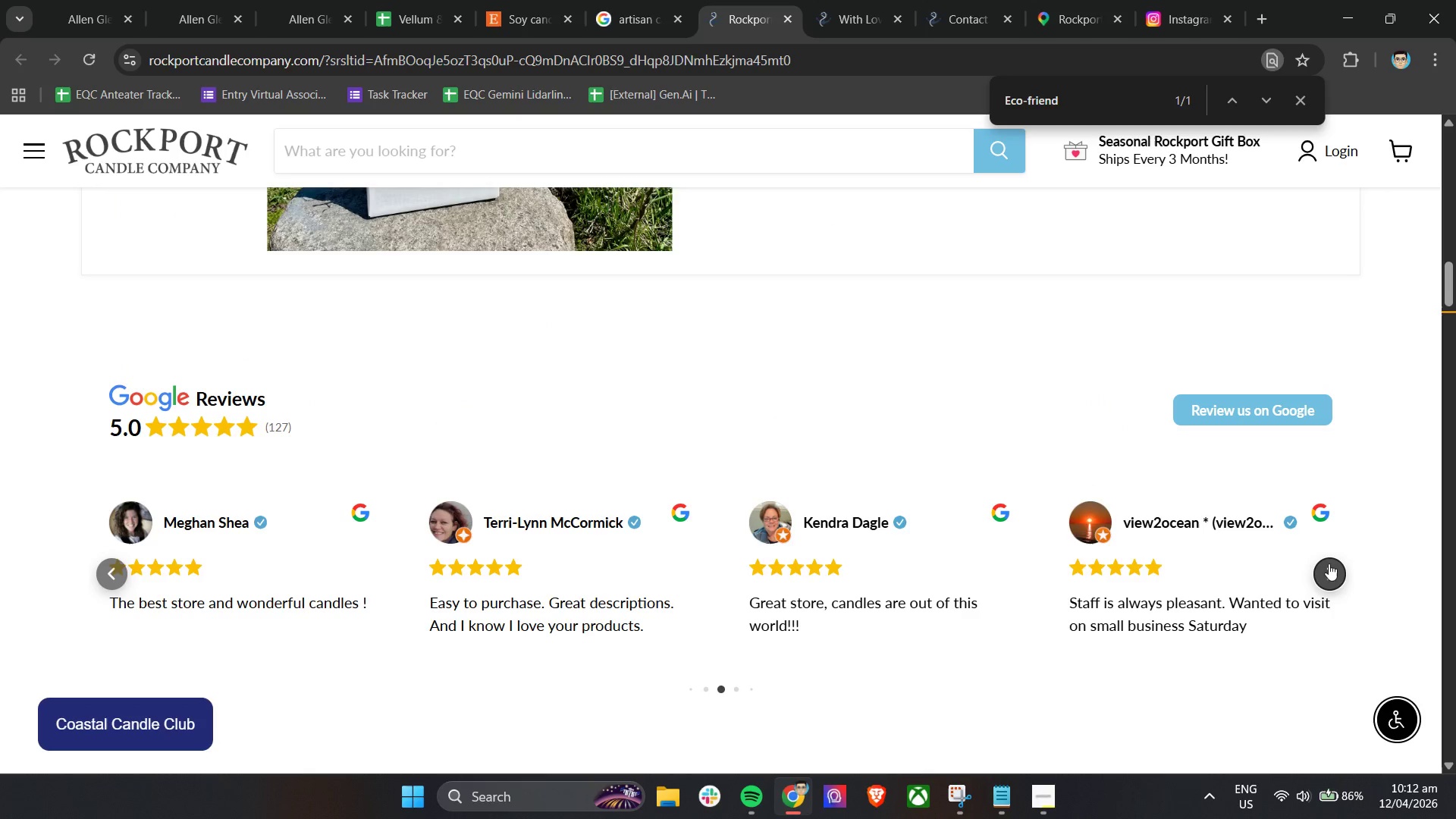 
left_click([1330, 560])
 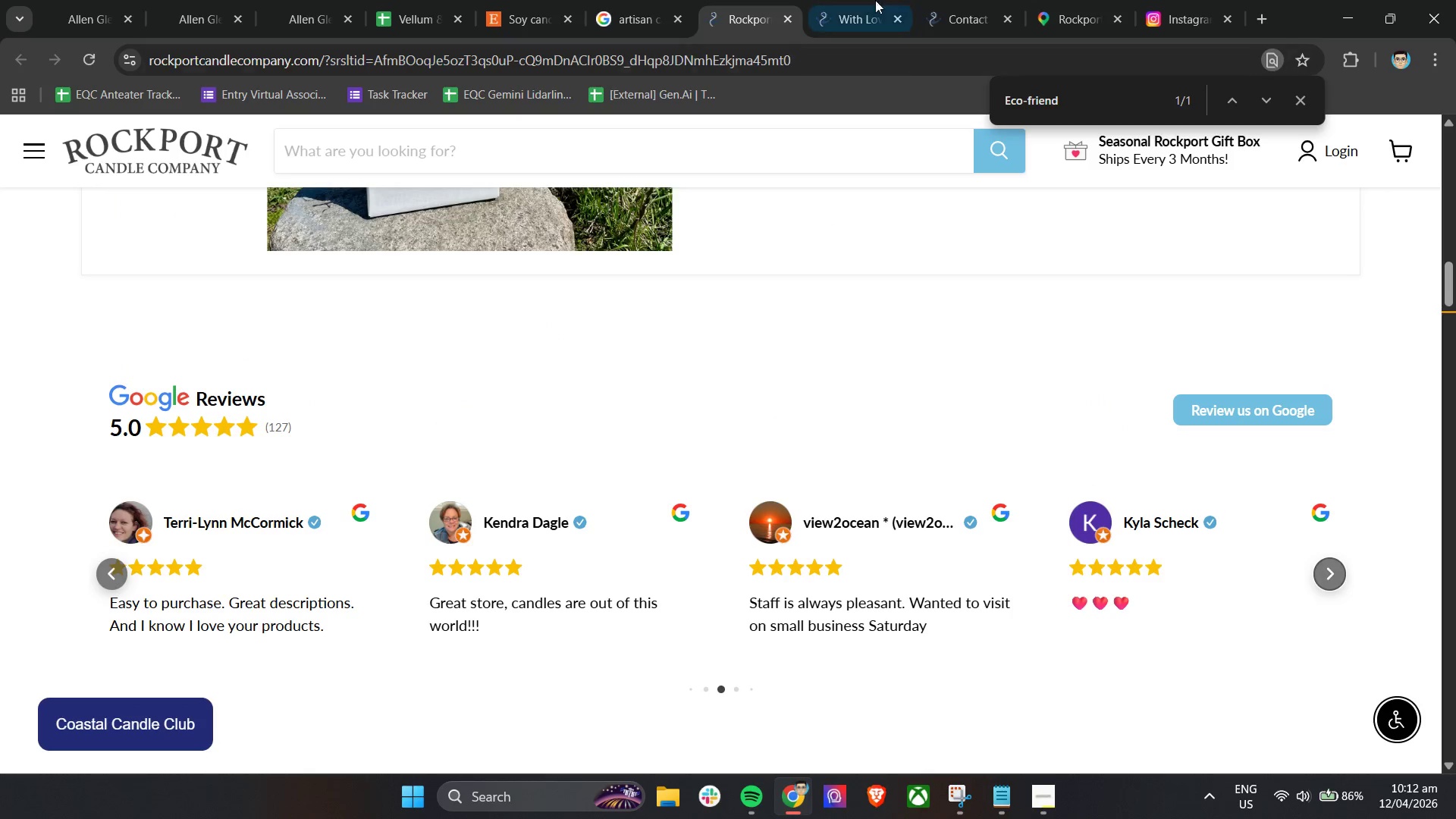 
left_click([1054, 0])
 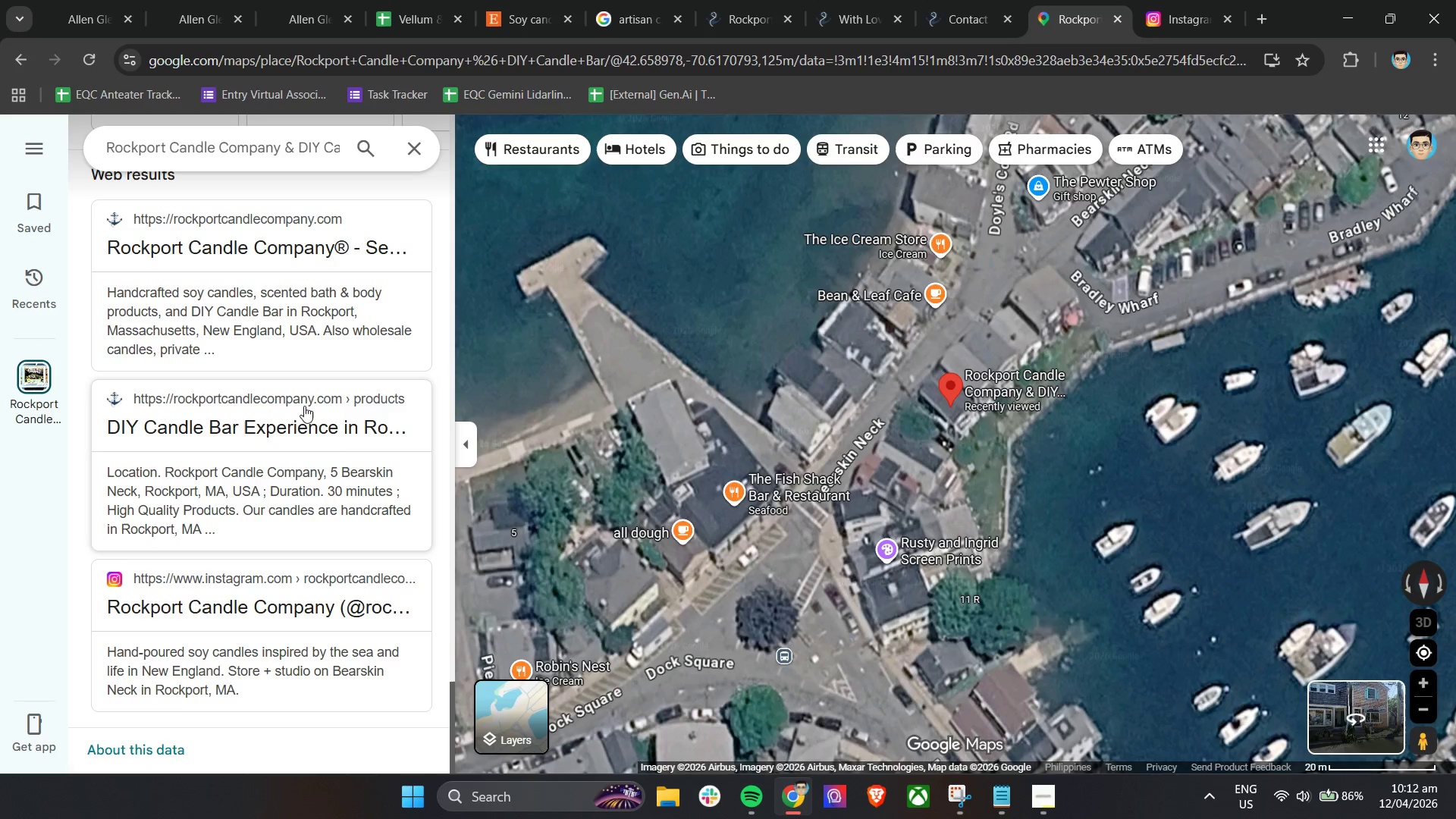 
scroll: coordinate [300, 407], scroll_direction: up, amount: 10.0
 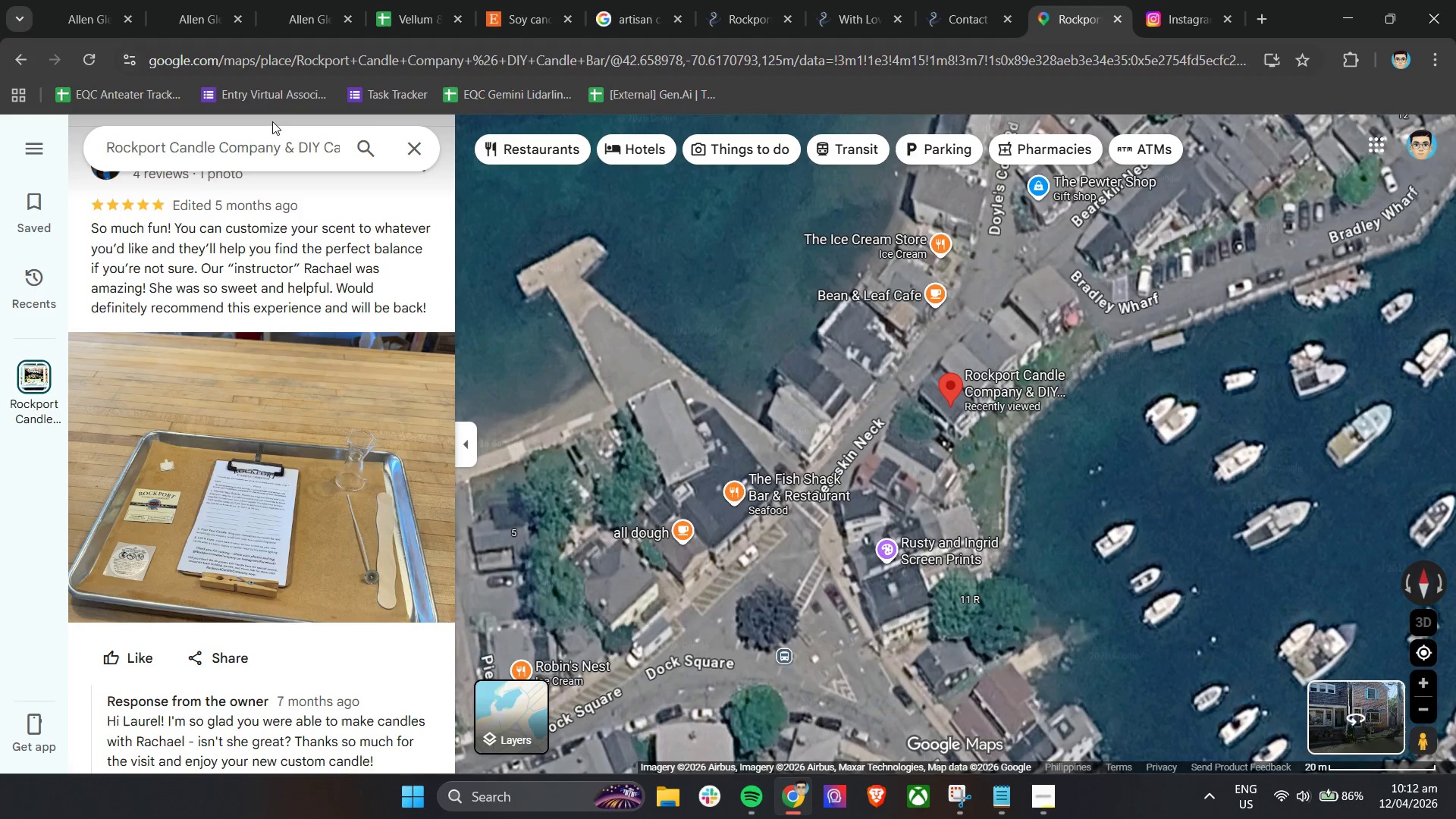 
left_click([275, 143])
 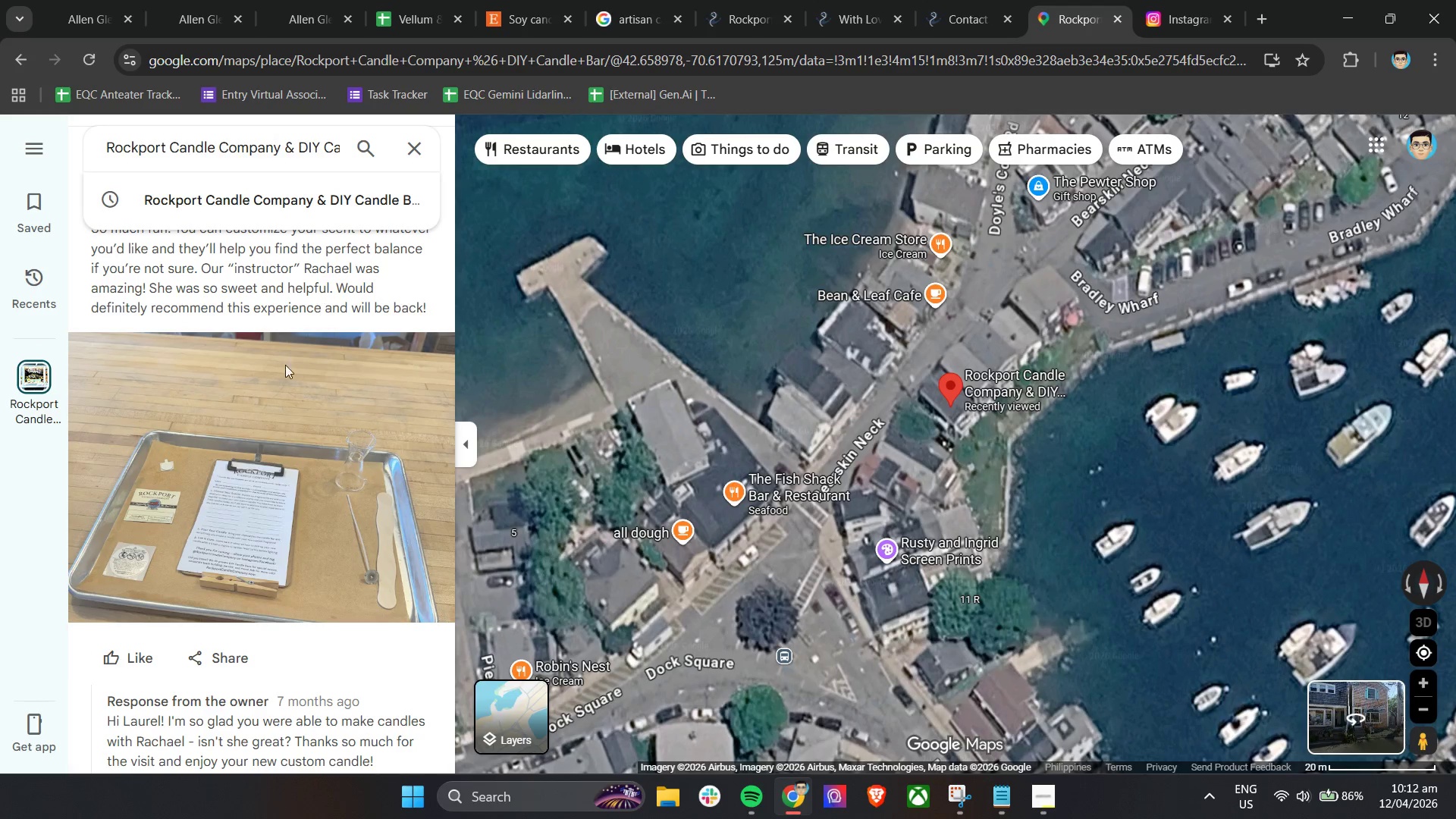 
left_click([427, 275])
 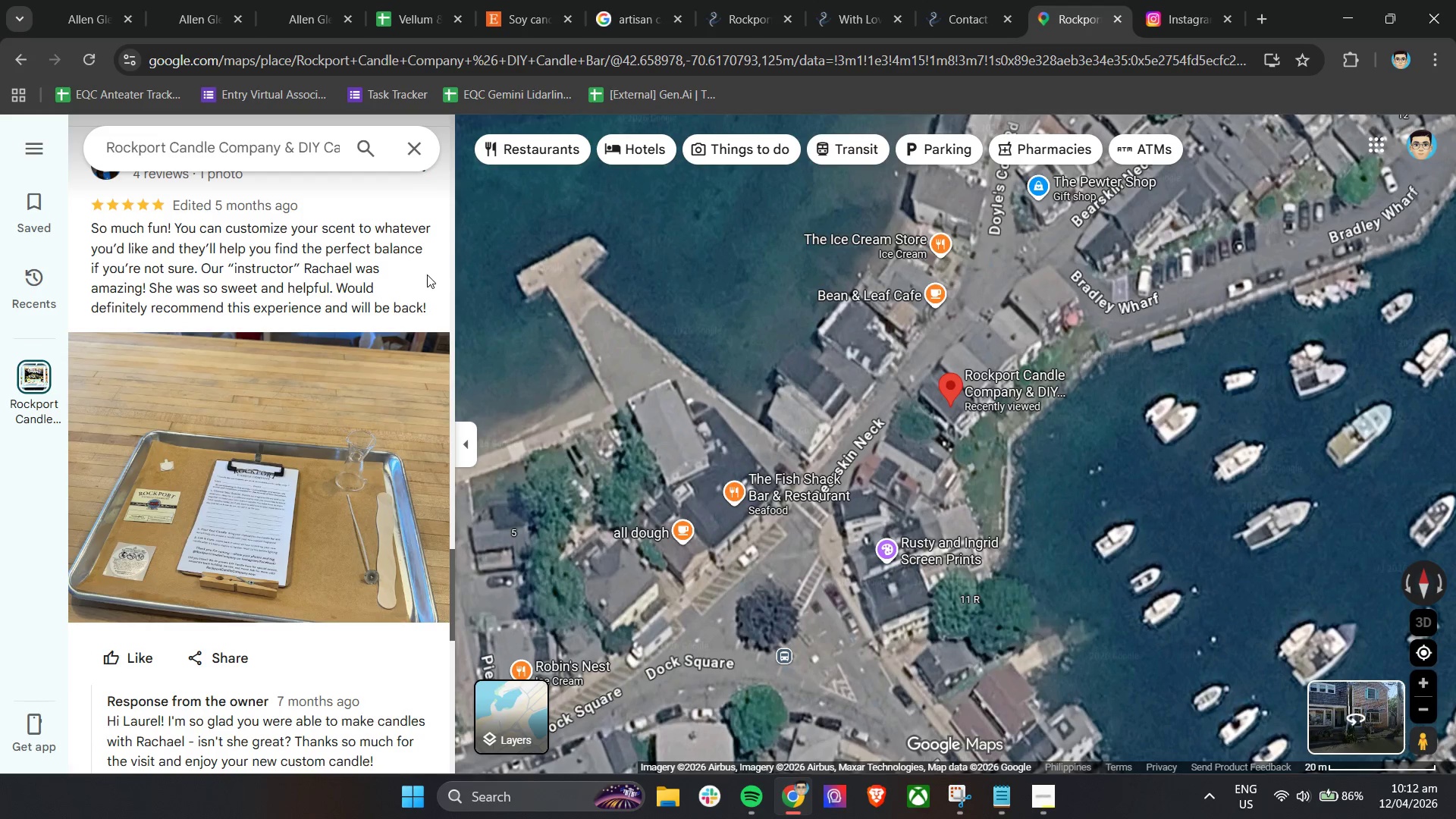 
key(Control+F)
 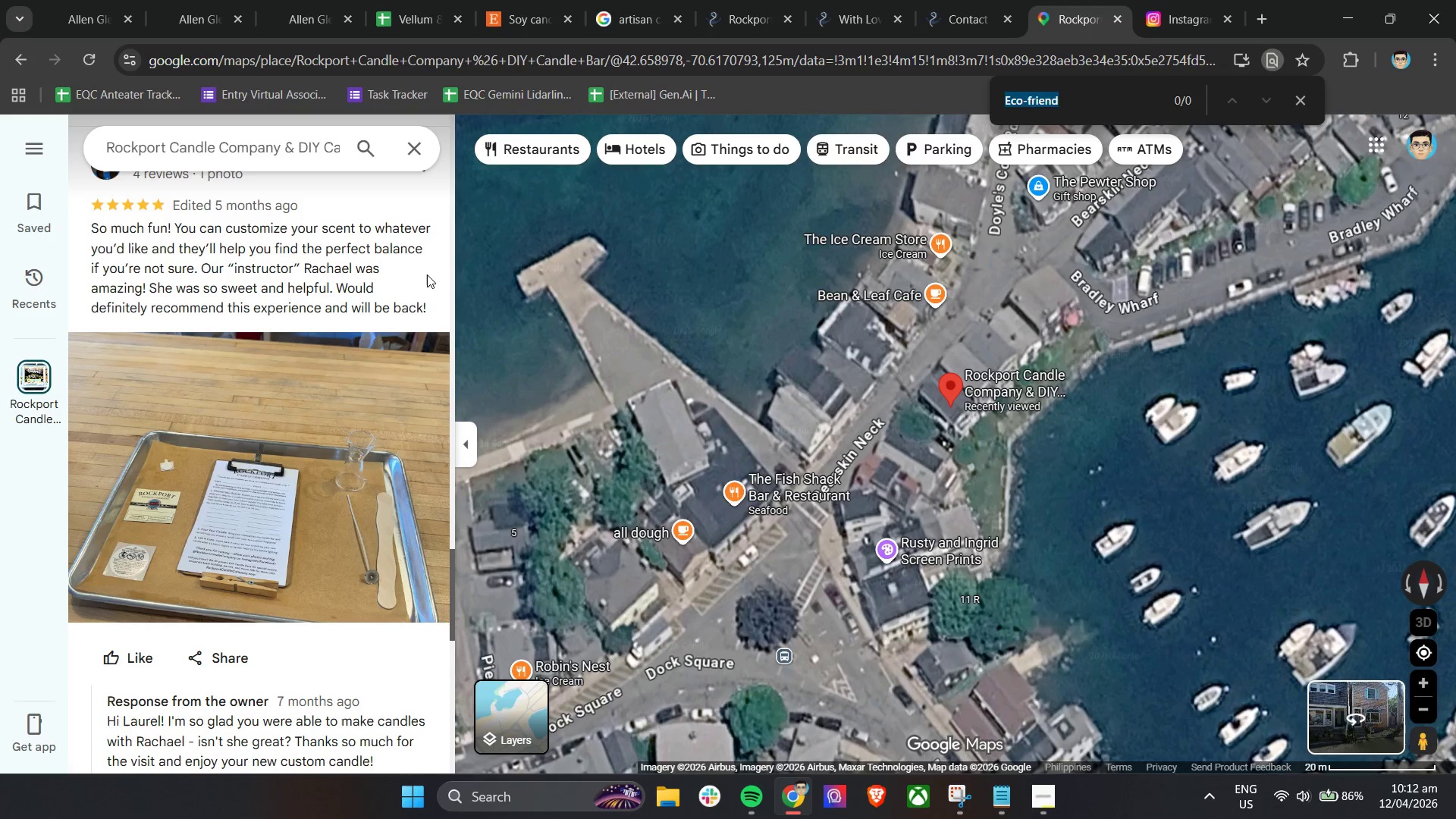 
type(eco)
 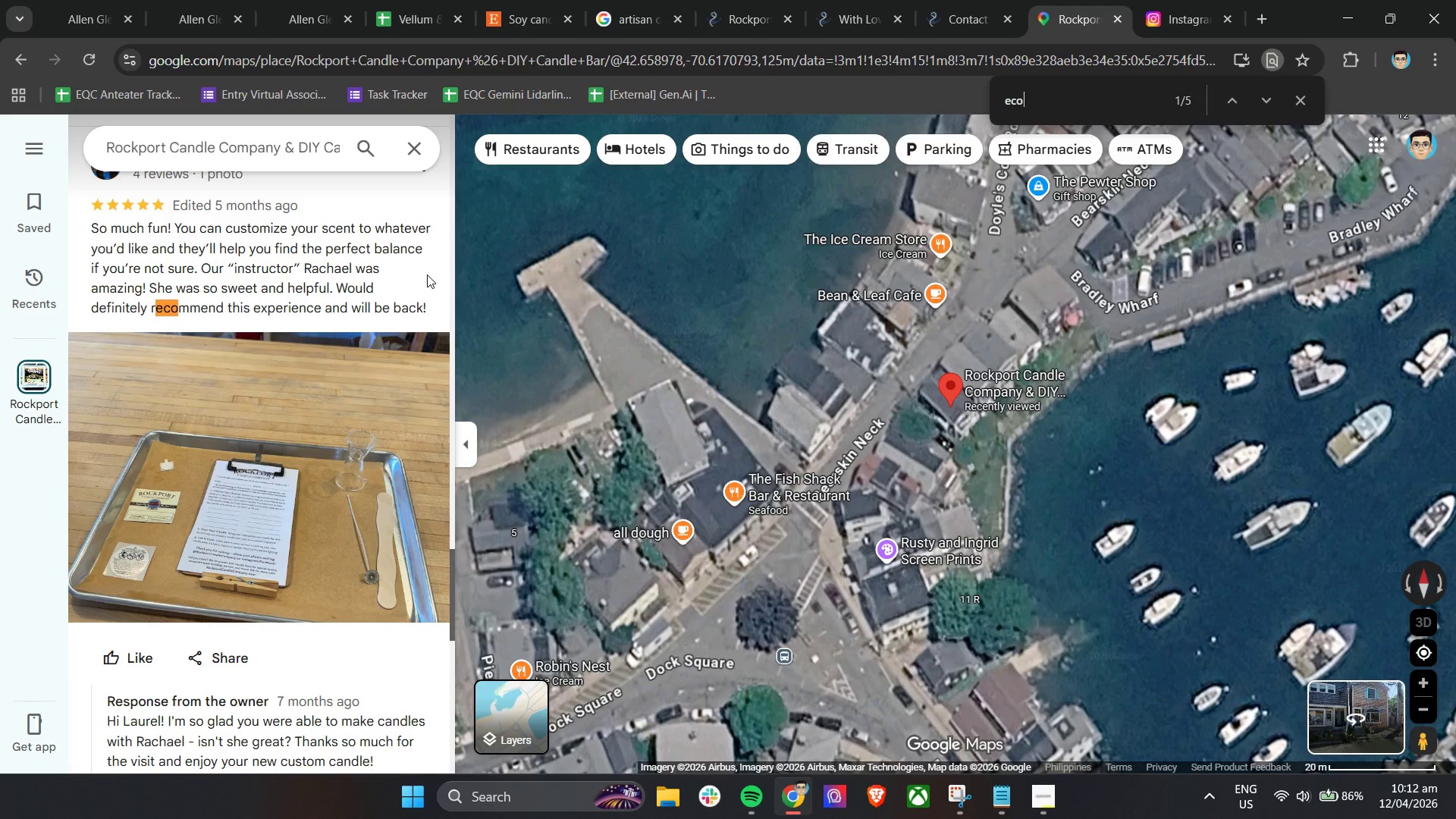 
type(-)
key(Backspace)
key(Backspace)
key(Backspace)
key(Backspace)
type(Ecp)
 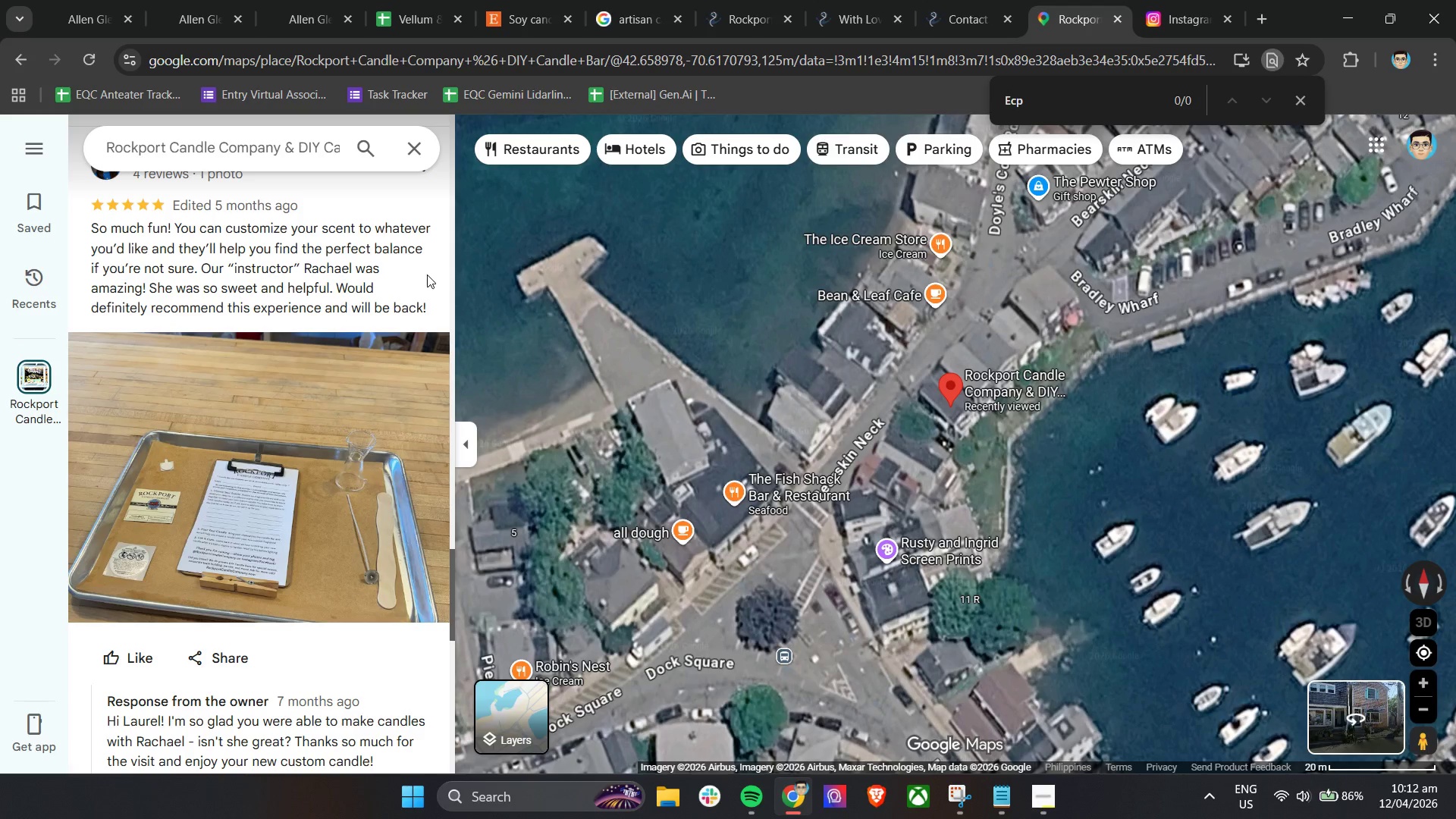 
key(Enter)
 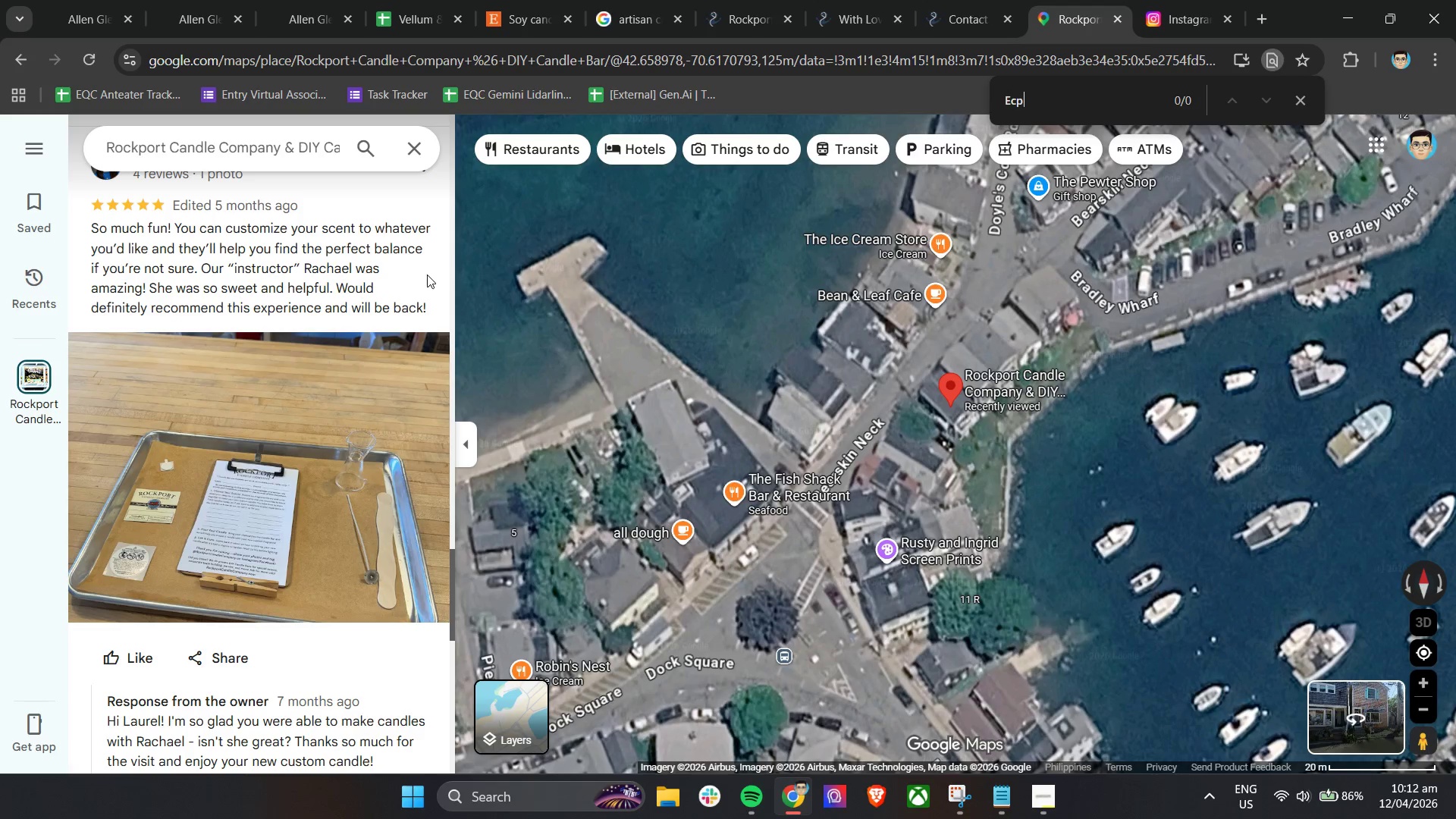 
key(Enter)
 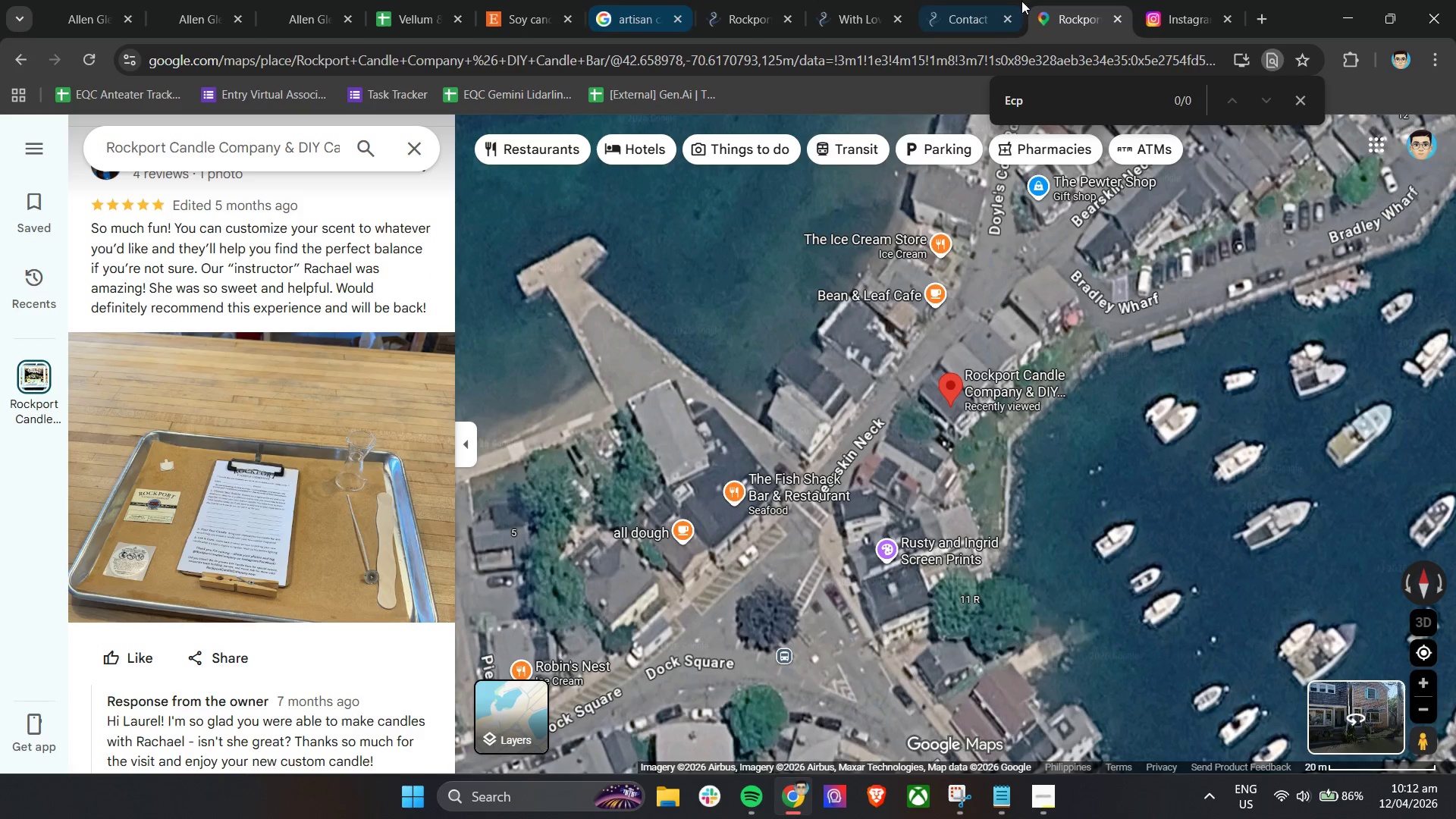 
left_click([972, 0])
 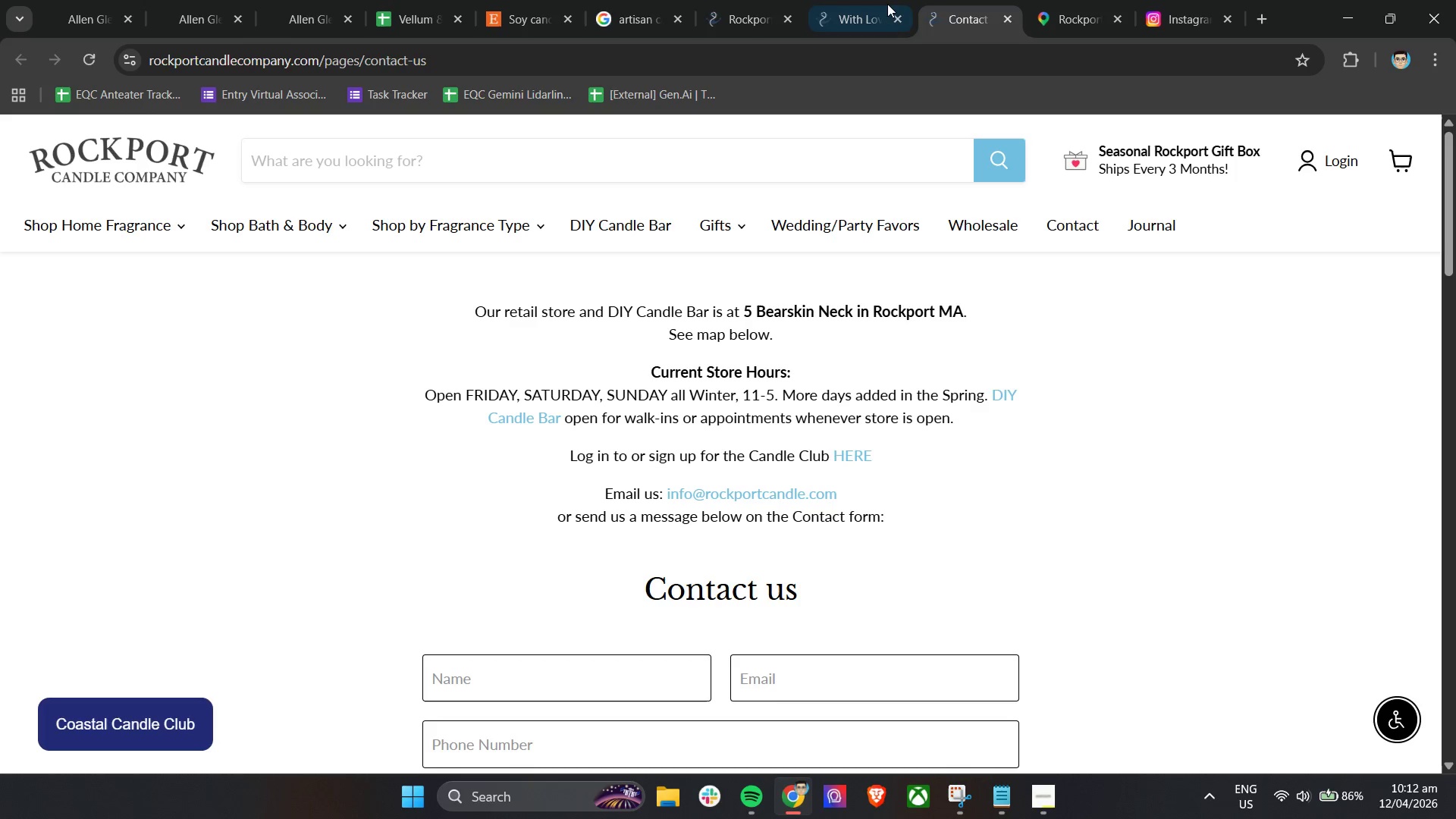 
left_click([886, 4])
 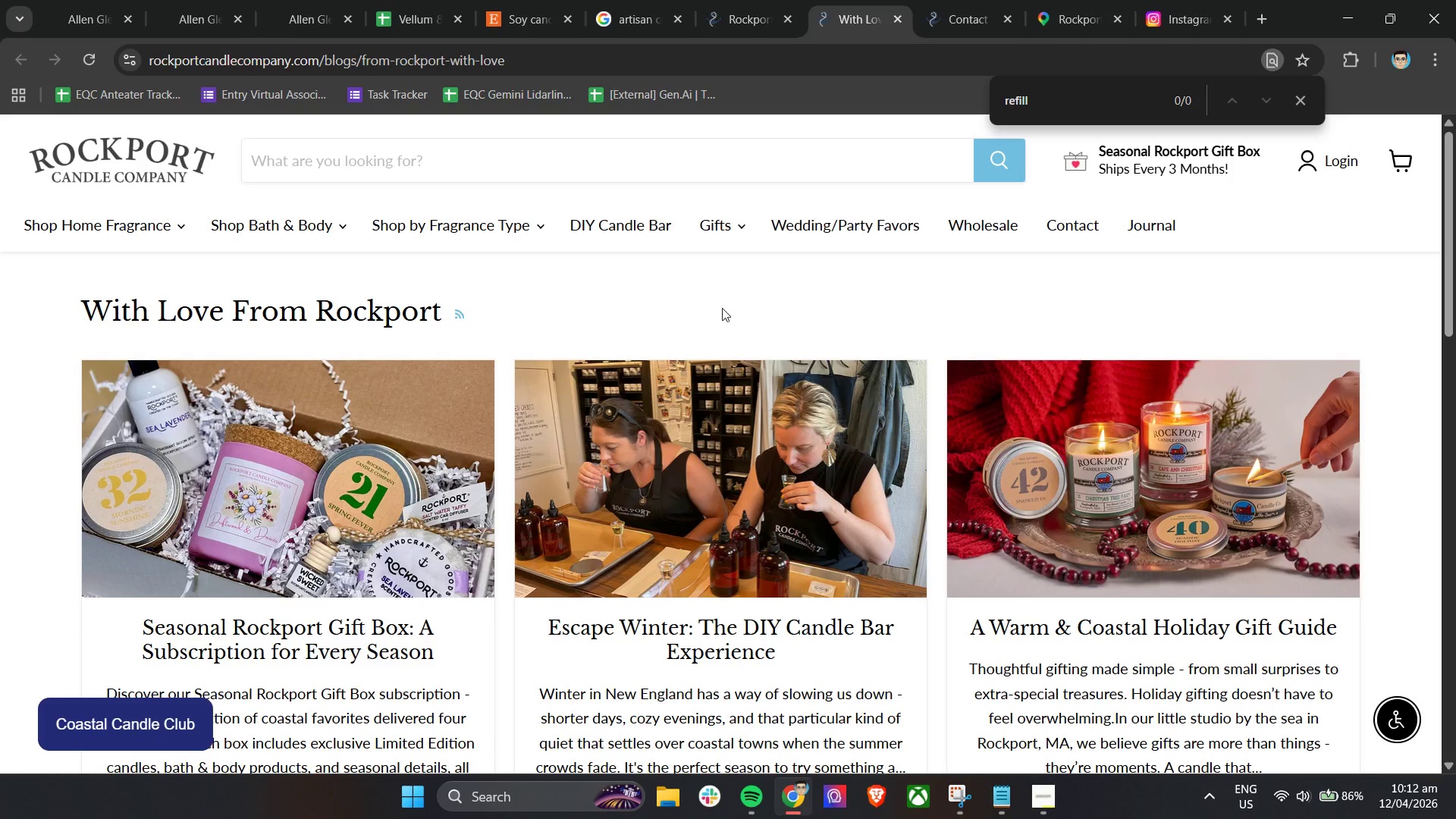 
scroll: coordinate [698, 349], scroll_direction: up, amount: 3.0
 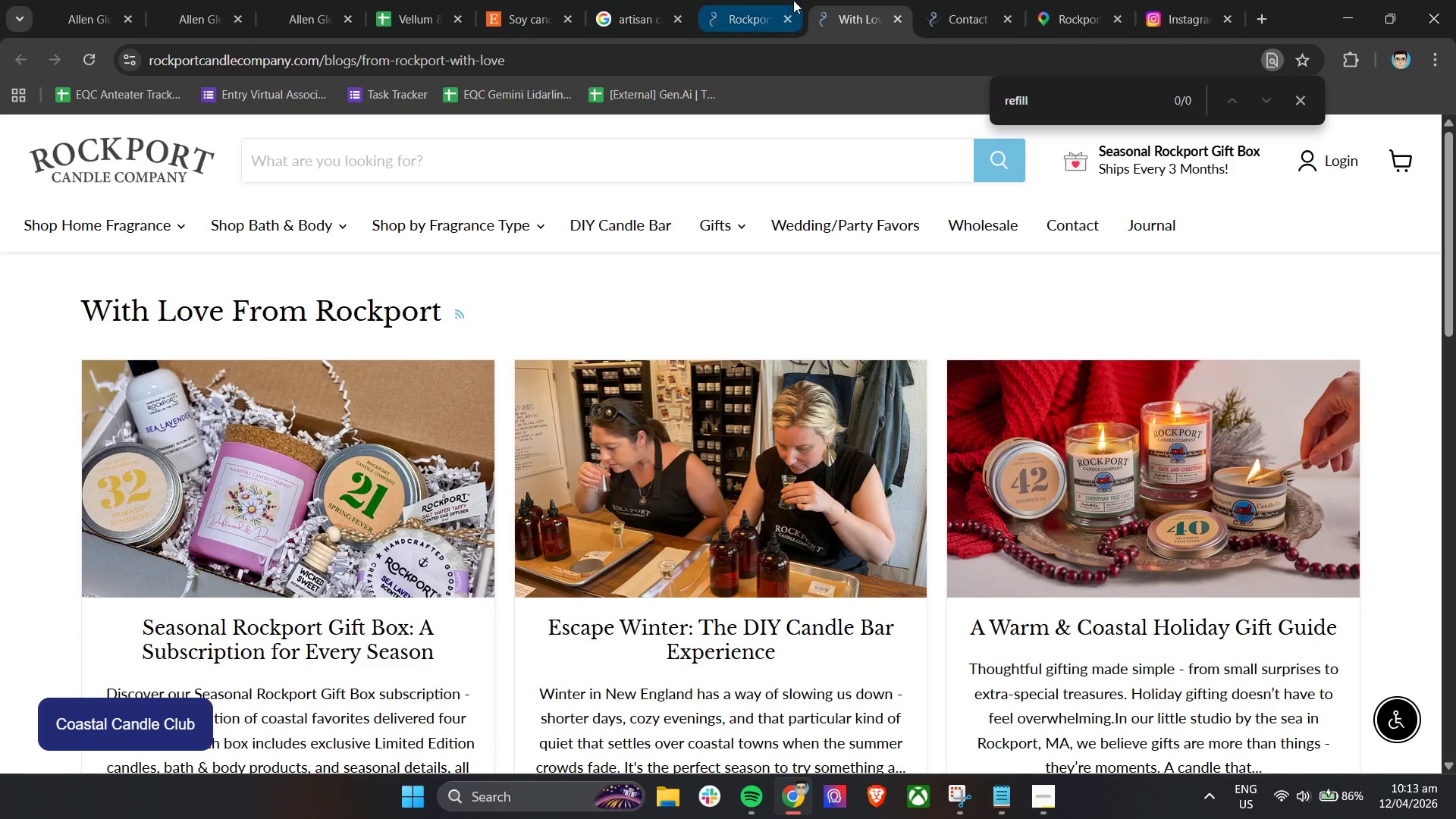 
left_click([750, 0])
 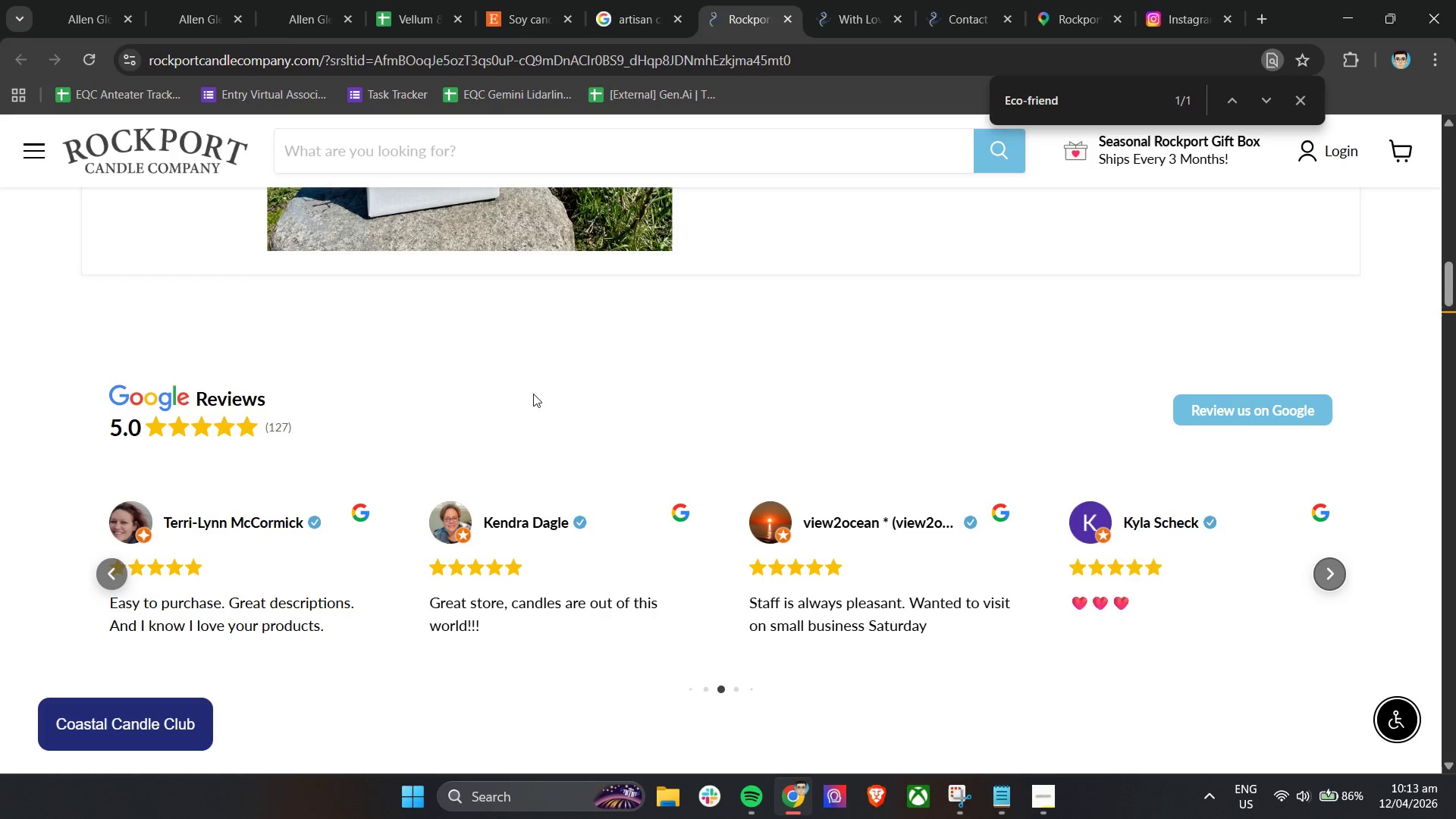 
scroll: coordinate [588, 457], scroll_direction: up, amount: 33.0
 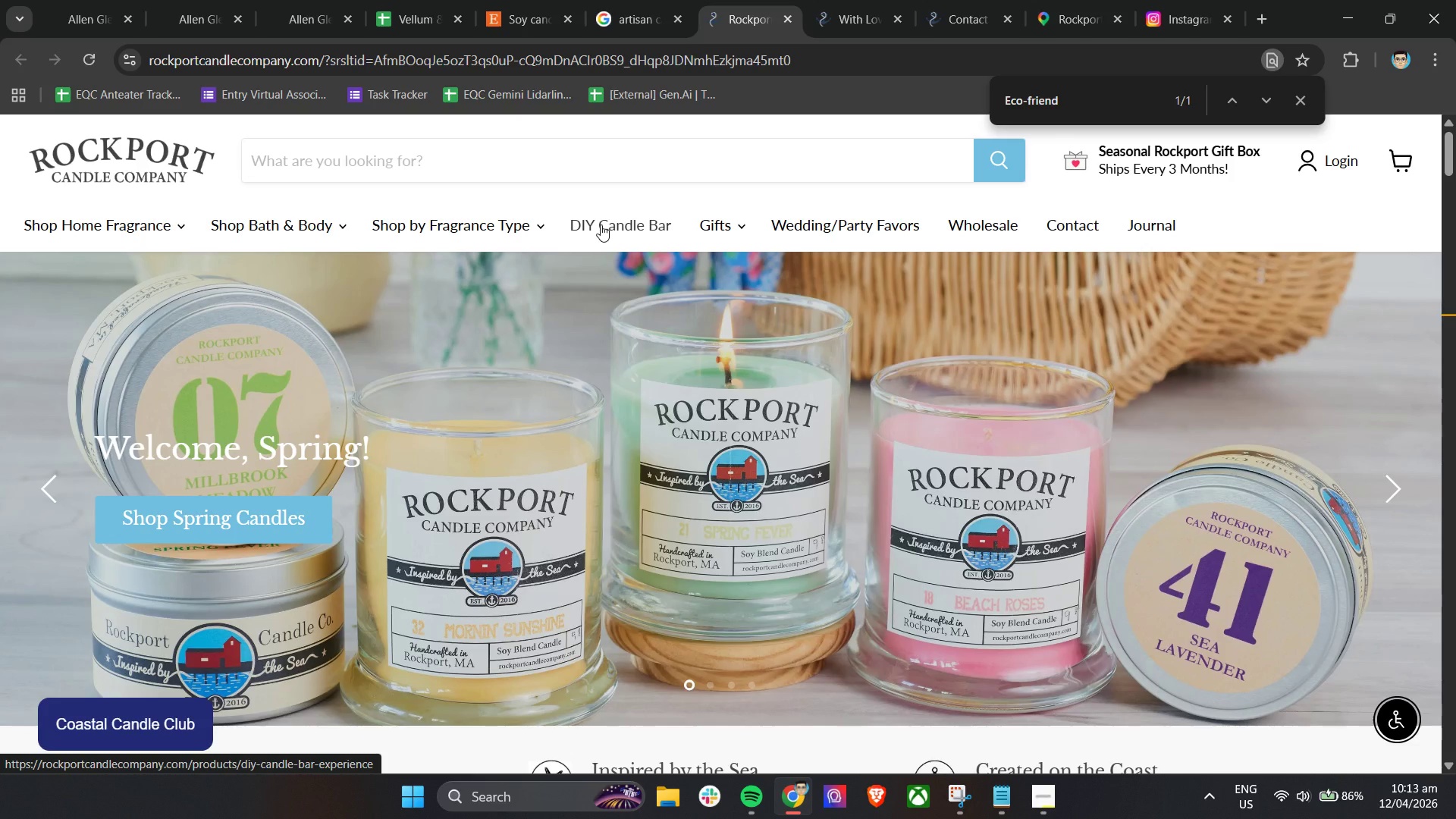 
wait(5.95)
 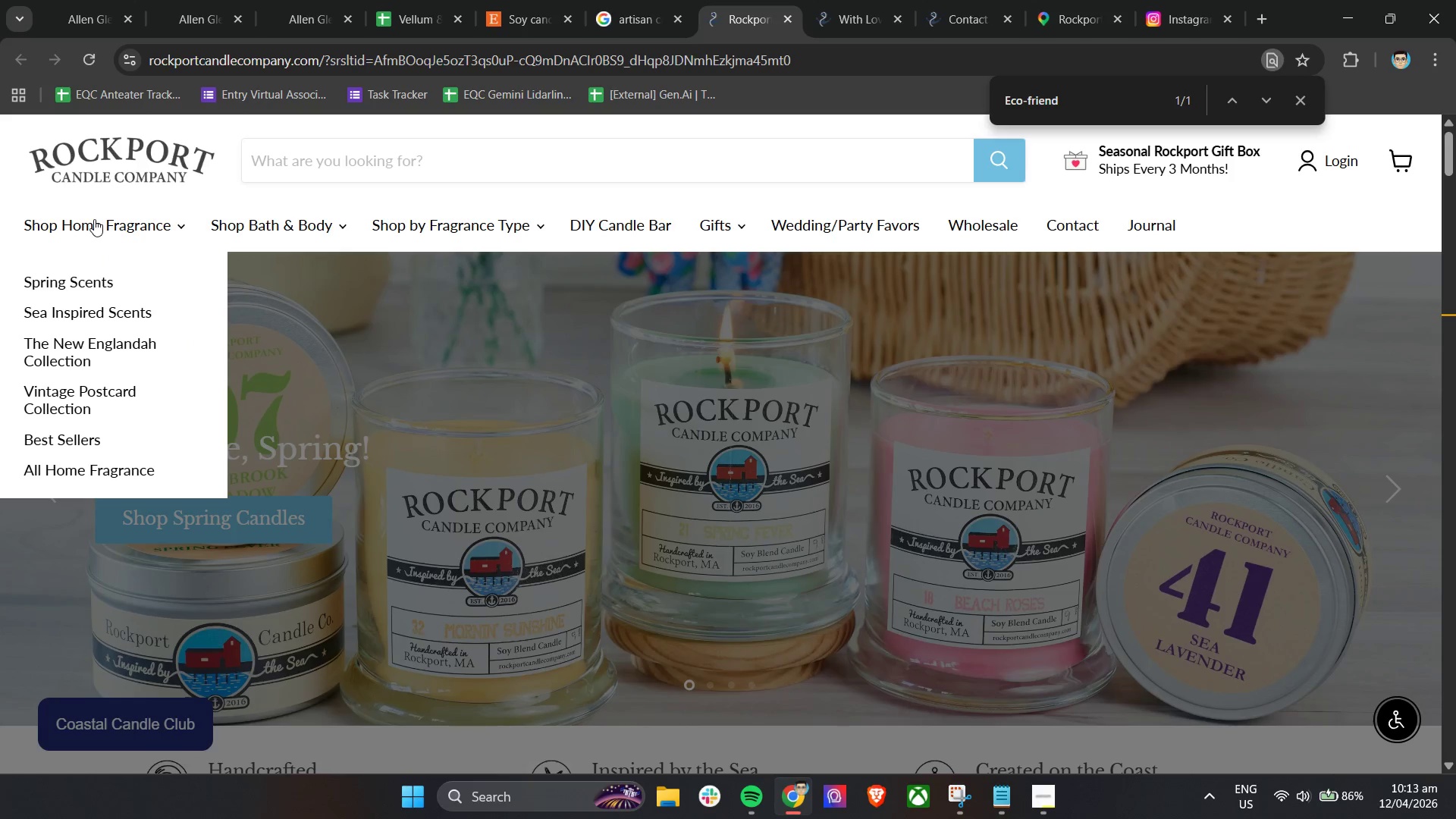 
left_click([601, 224])
 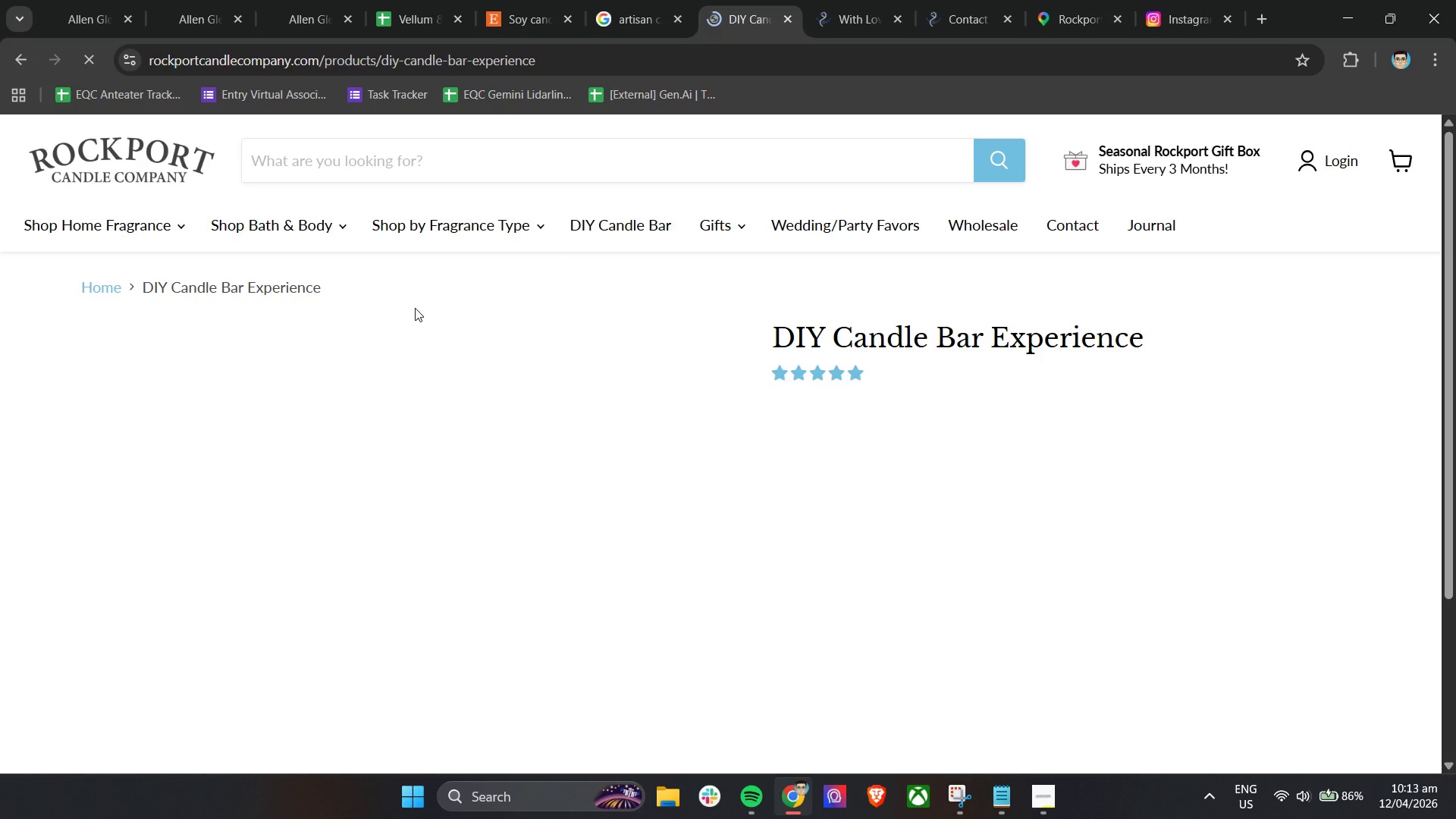 
left_click([133, 231])
 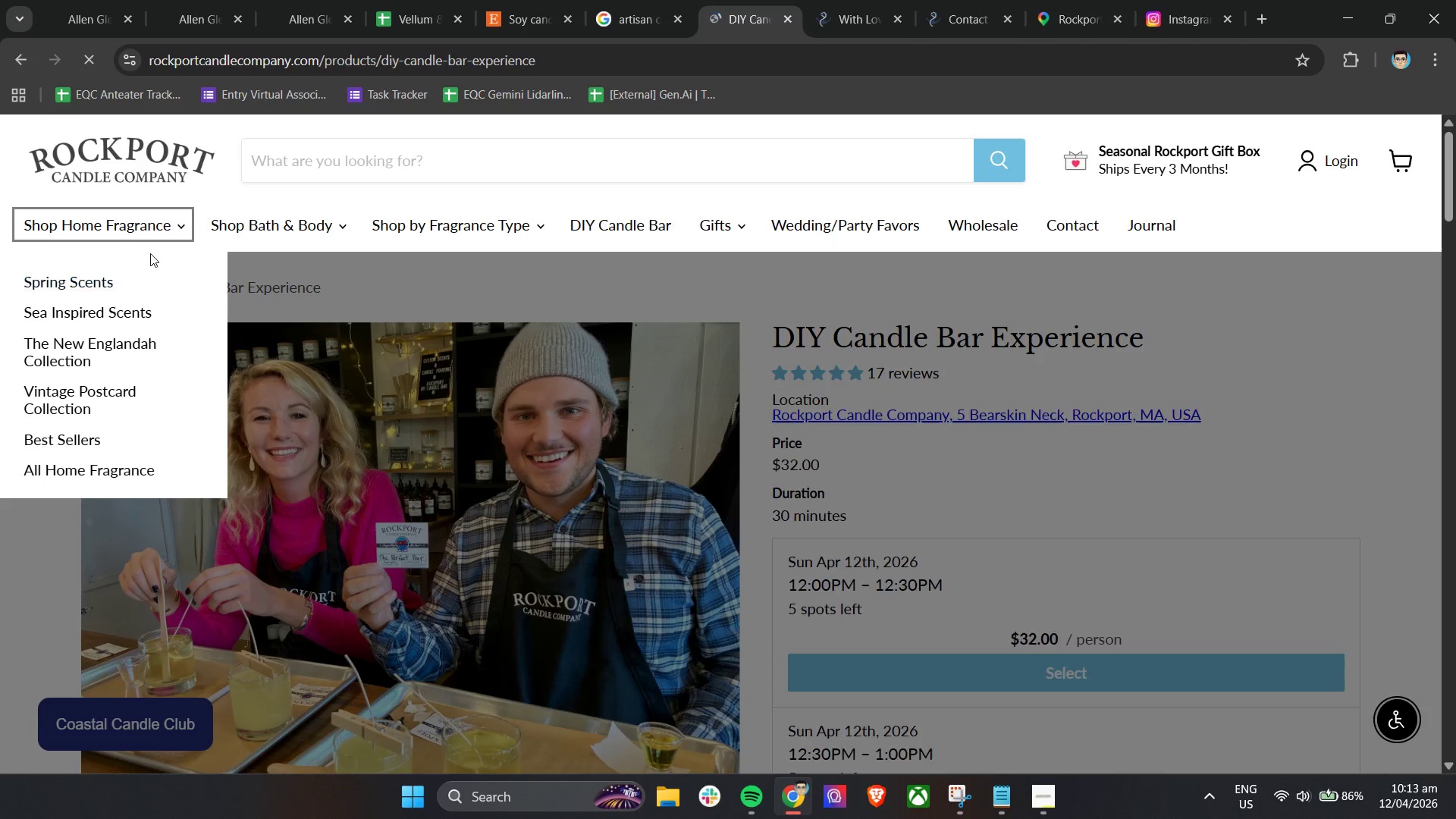 
left_click([288, 236])
 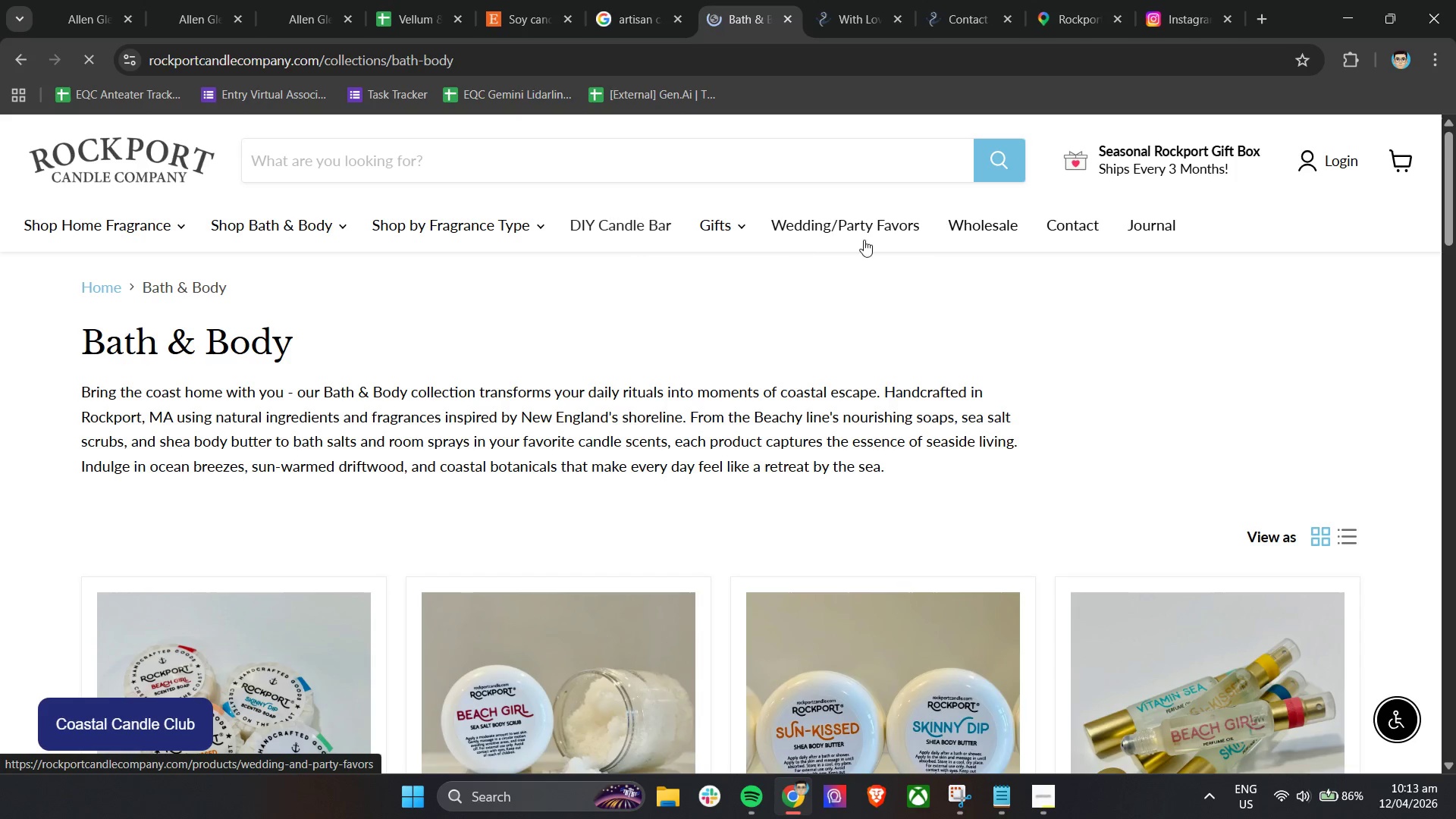 
left_click([723, 227])
 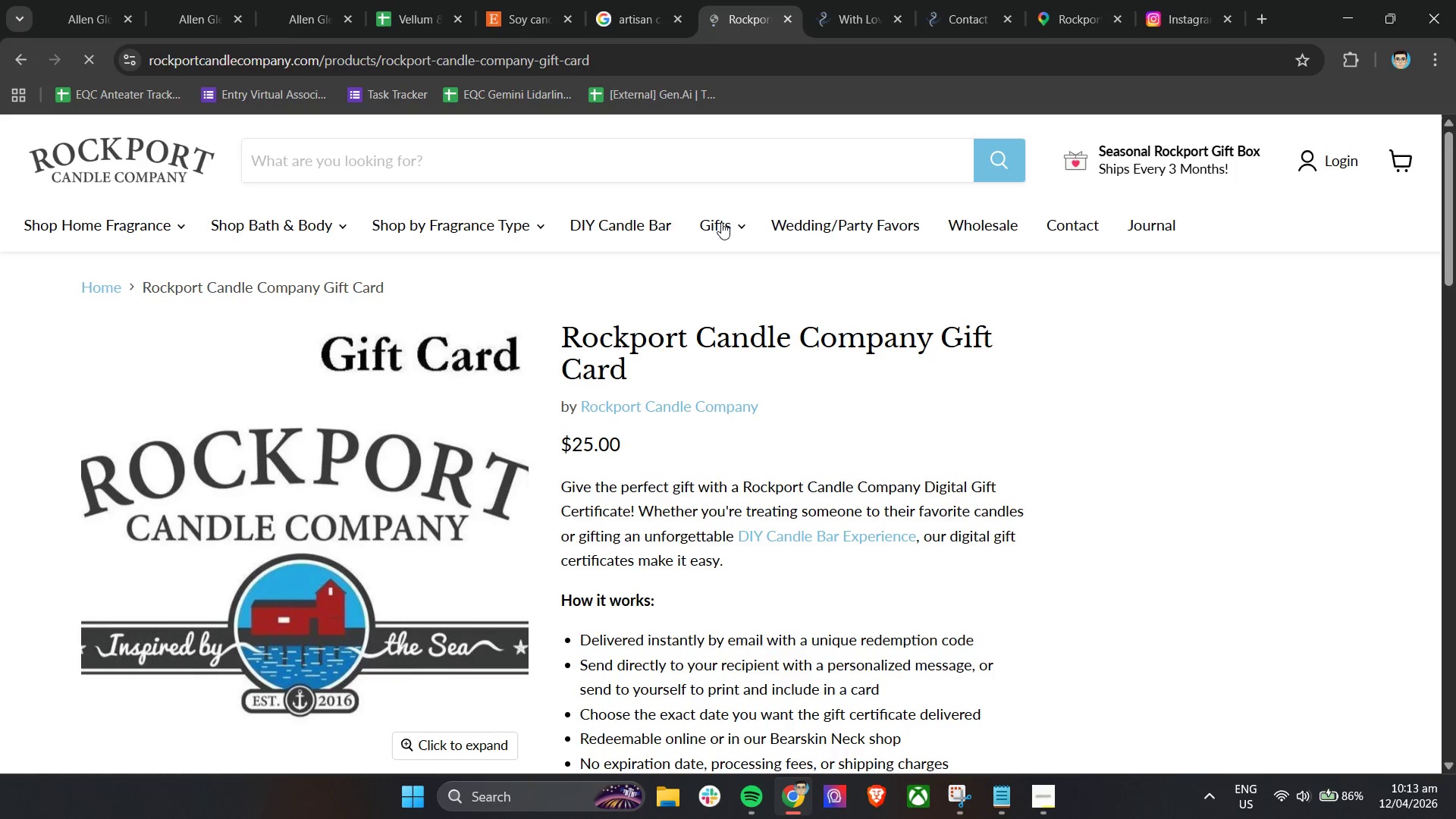 
scroll: coordinate [366, 497], scroll_direction: down, amount: 6.0
 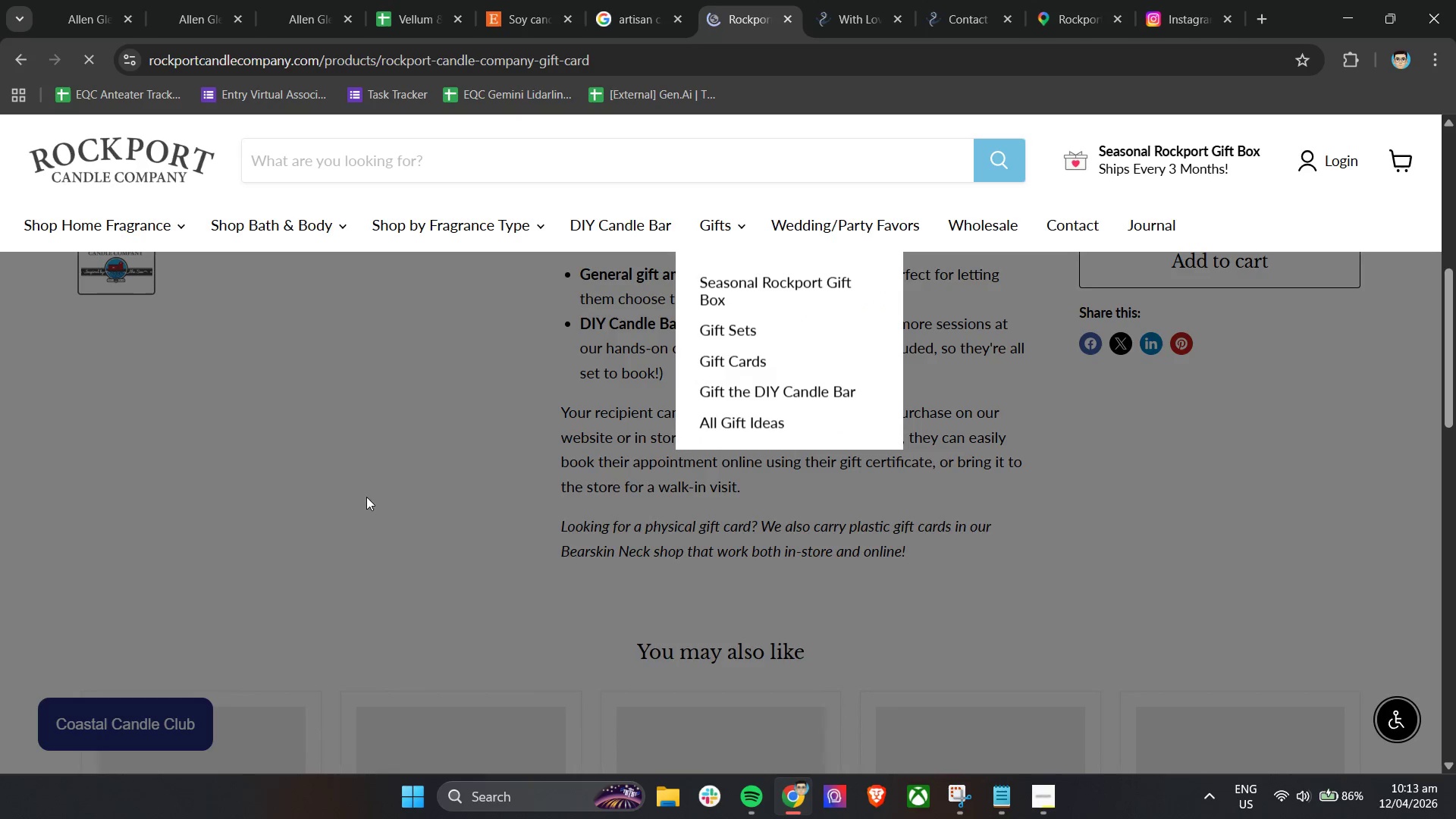 
scroll: coordinate [366, 497], scroll_direction: up, amount: 8.0
 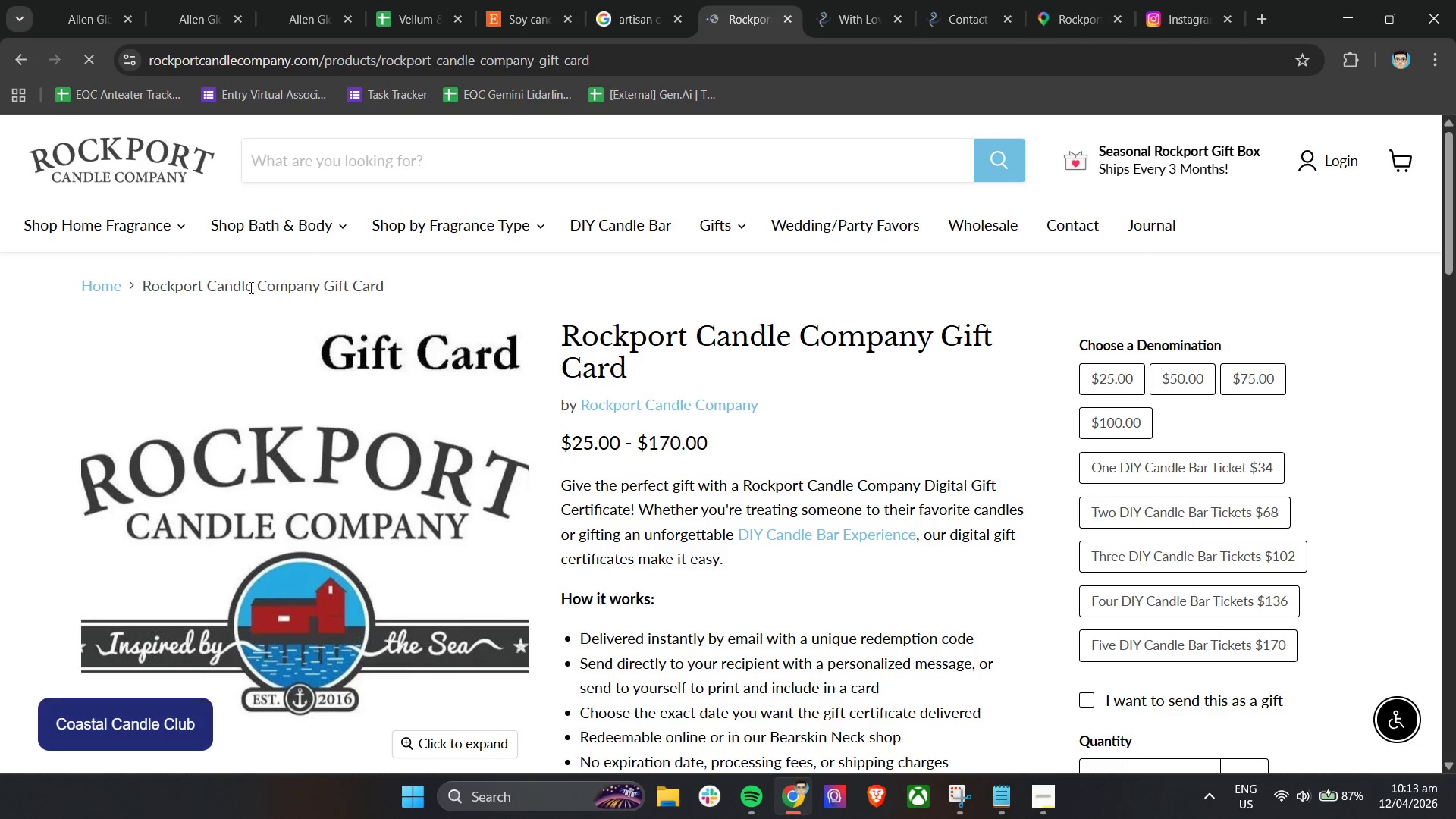 
left_click([111, 161])
 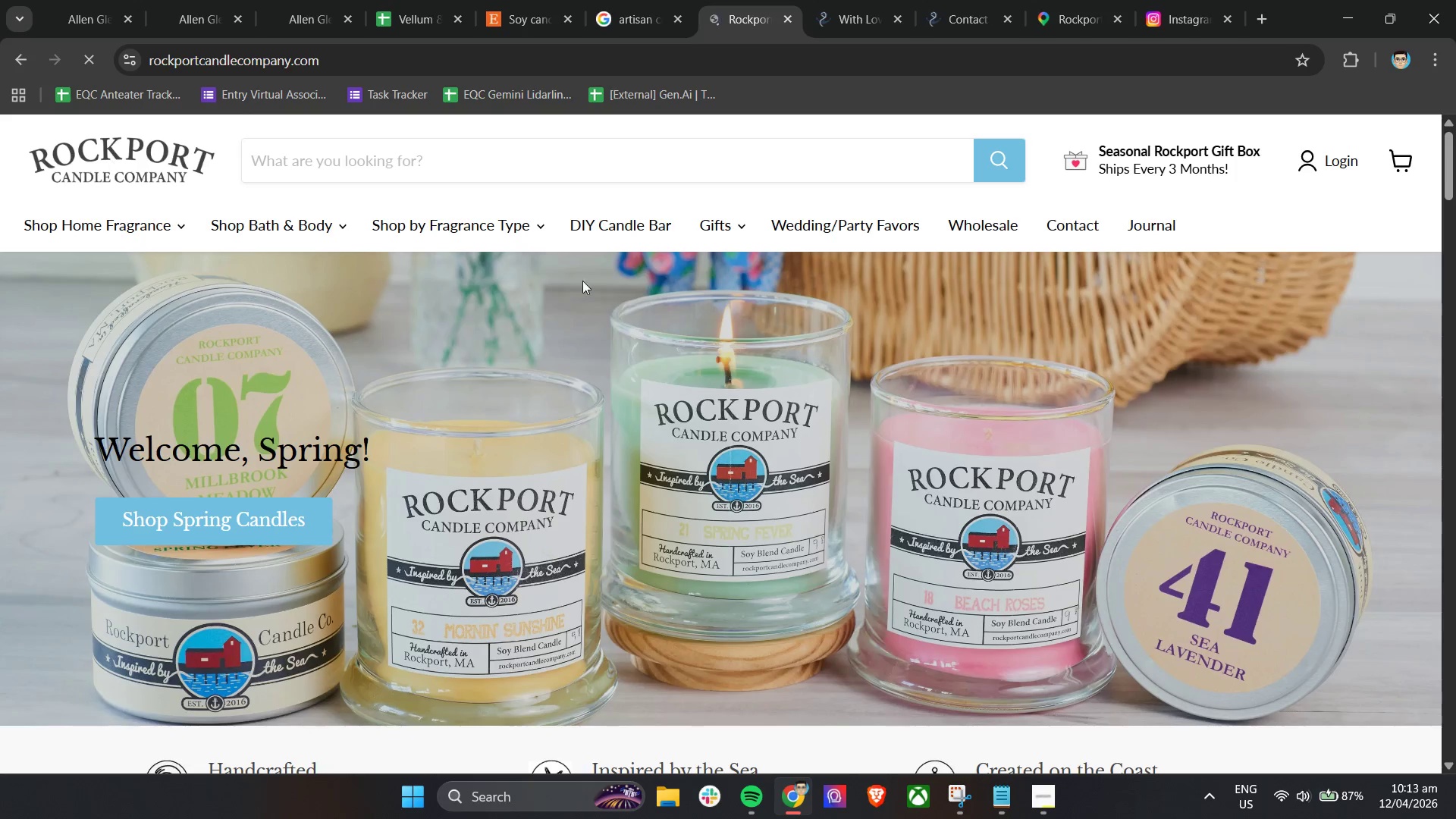 
scroll: coordinate [1298, 419], scroll_direction: down, amount: 13.0
 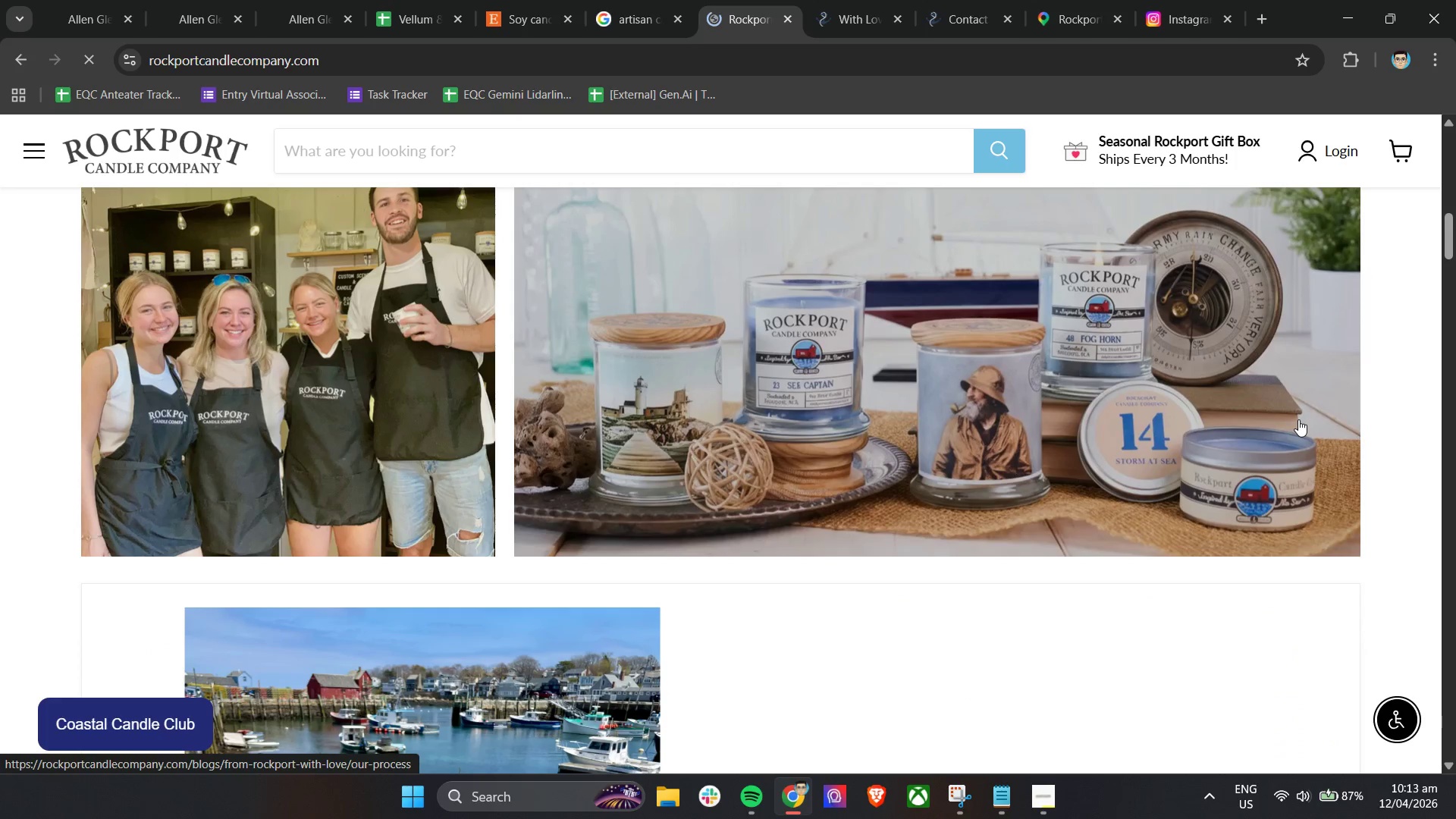 
scroll: coordinate [1298, 419], scroll_direction: up, amount: 15.0
 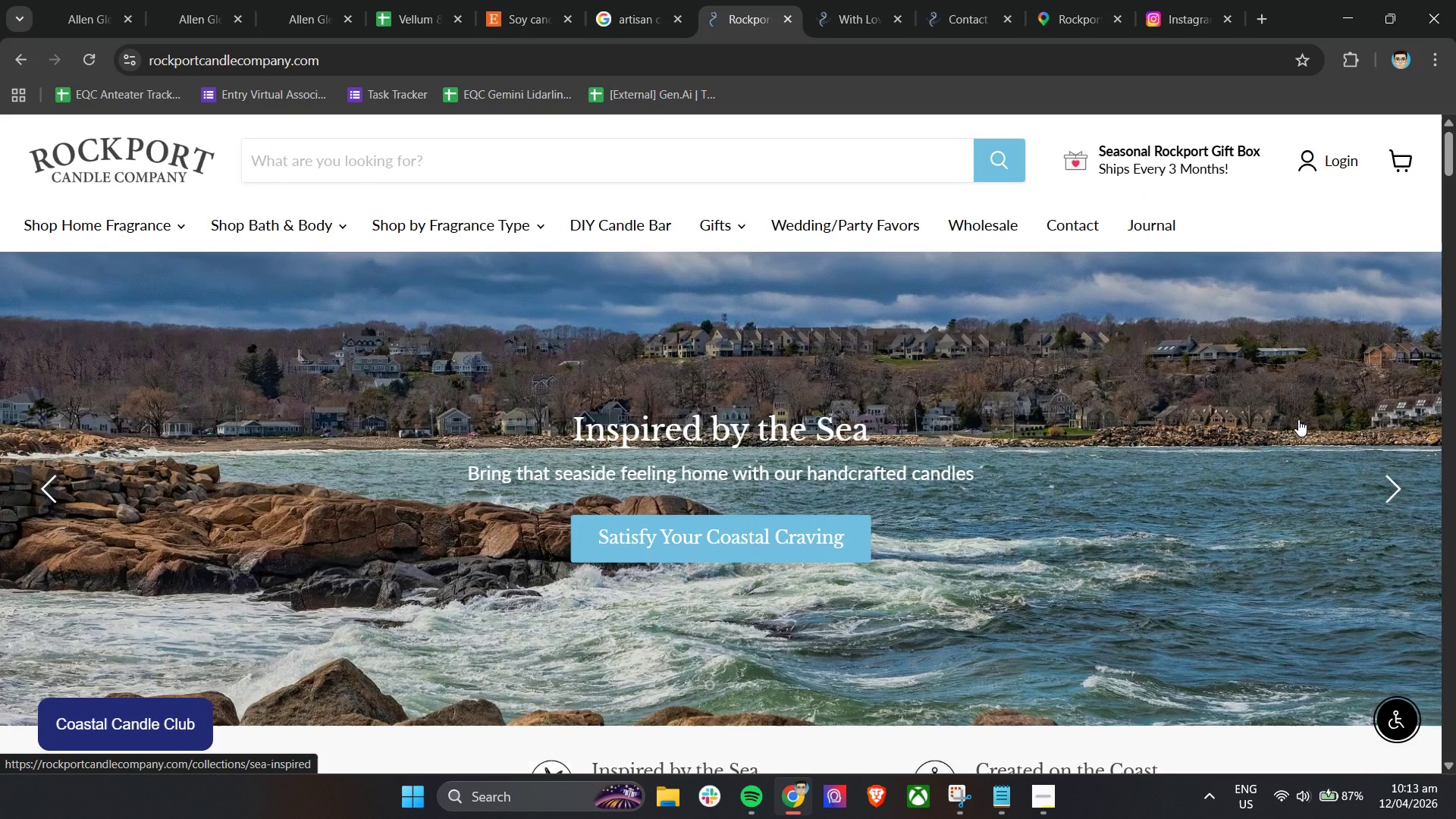 
wait(13.6)
 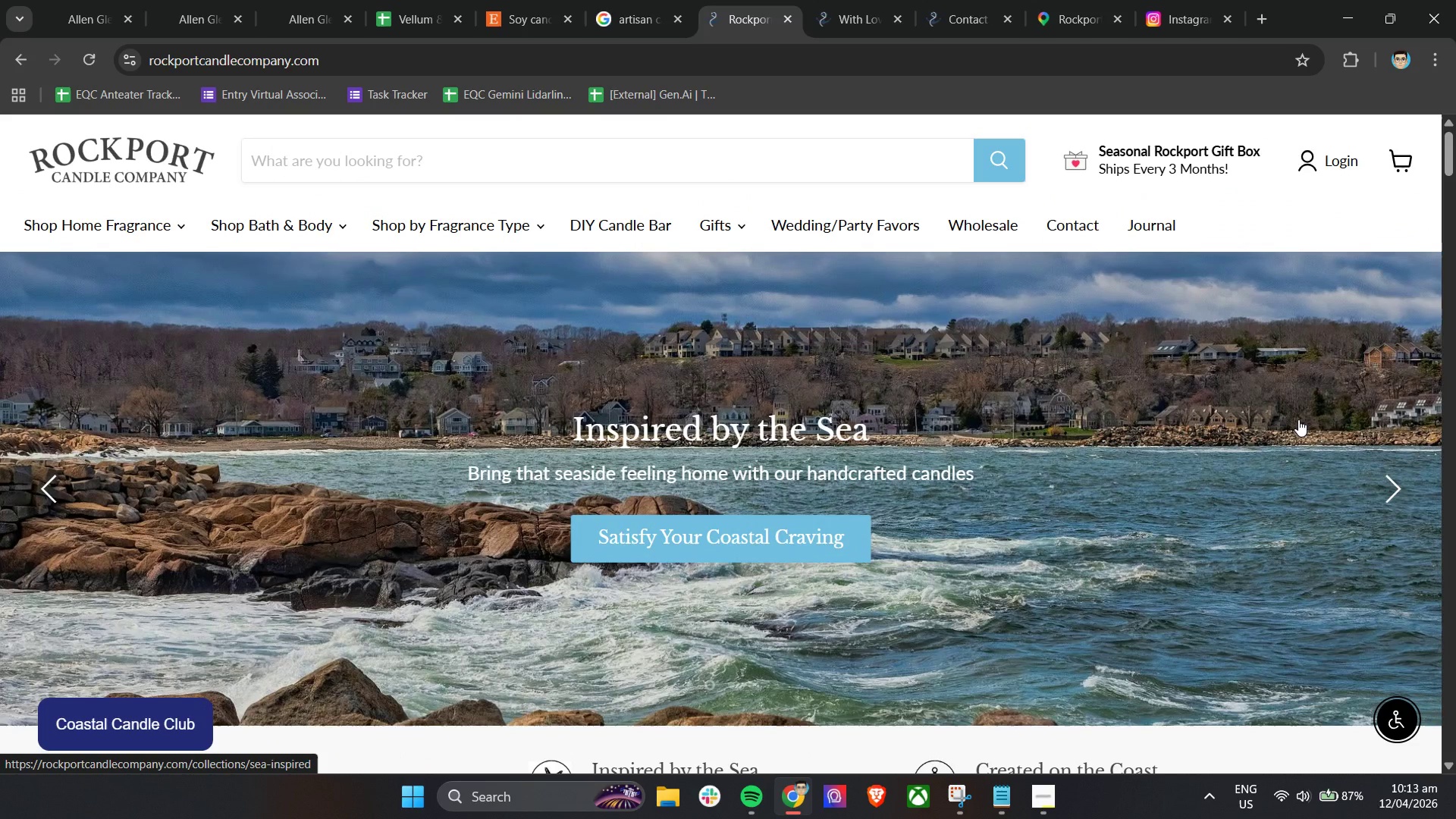 
scroll: coordinate [1298, 419], scroll_direction: down, amount: 11.0
 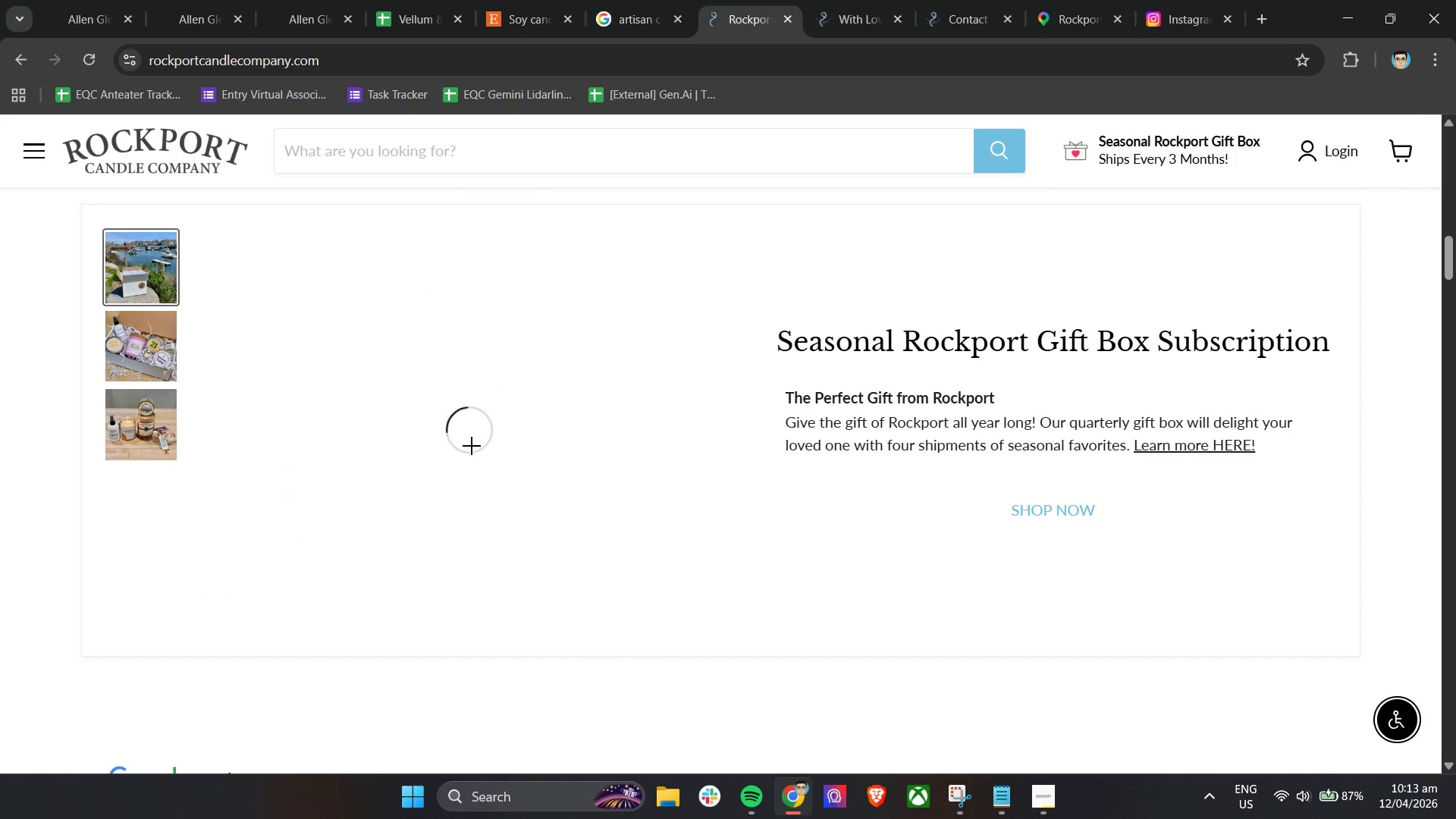 
left_click([152, 331])
 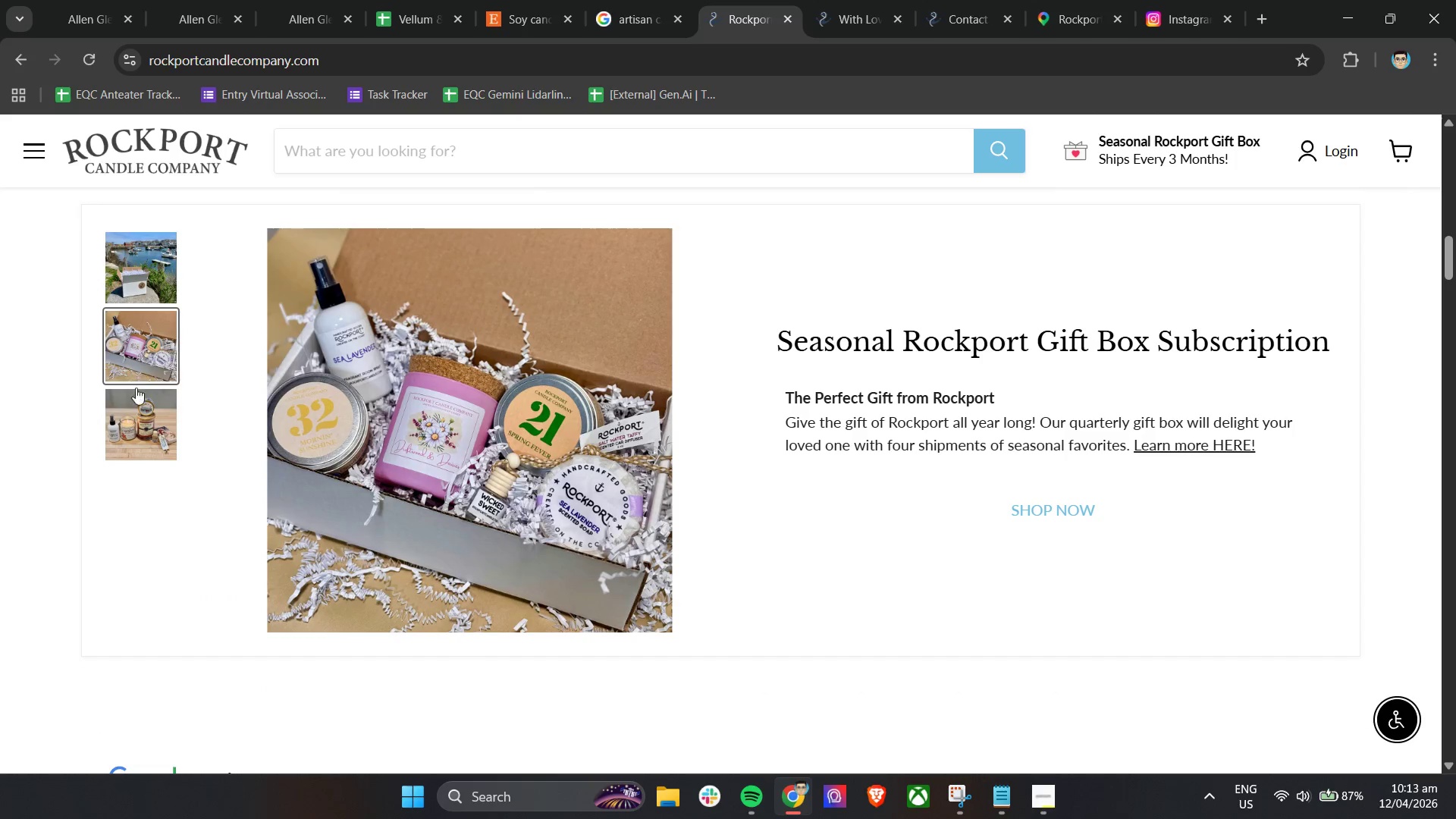 
left_click([136, 405])
 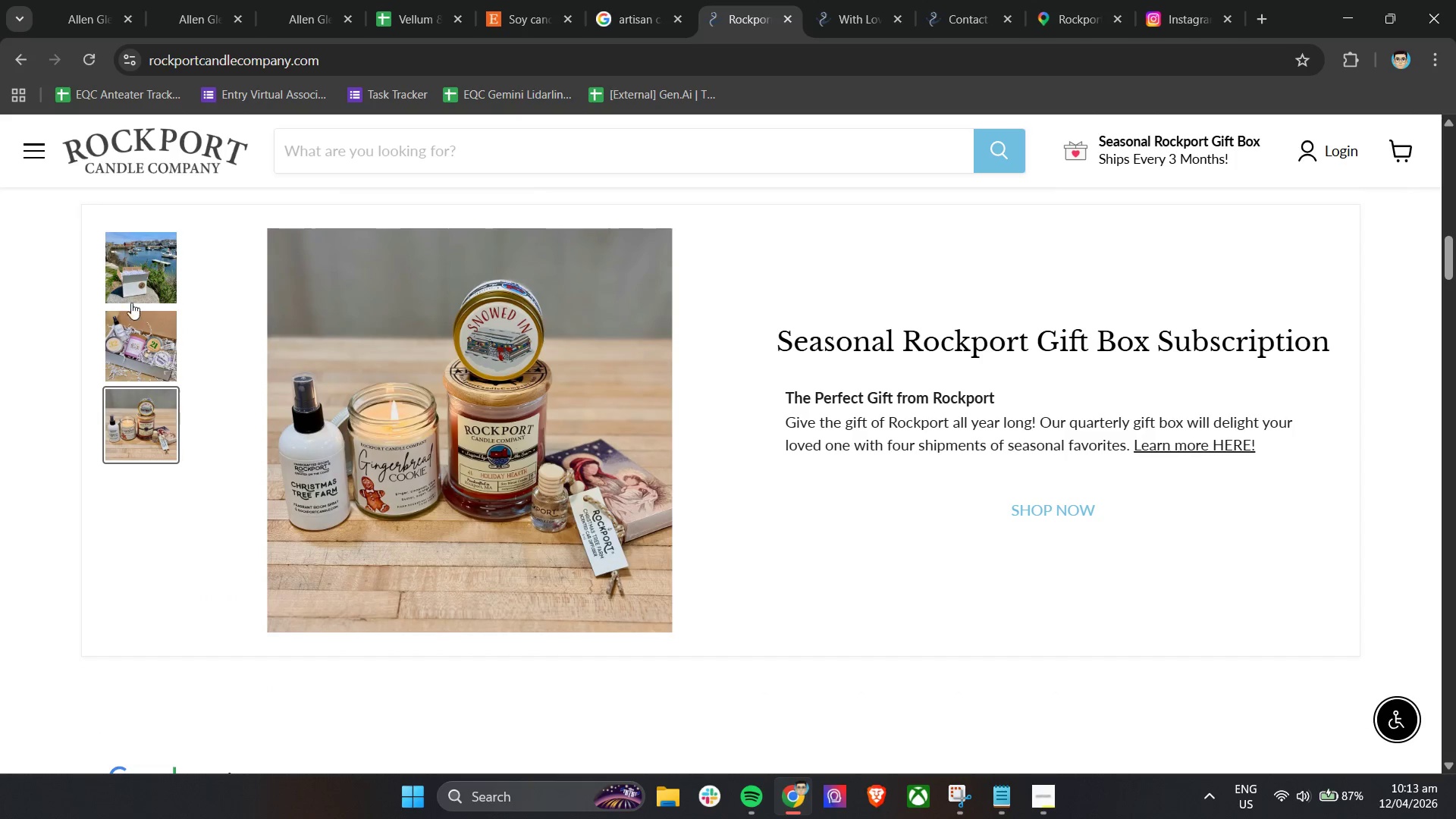 
left_click([139, 359])
 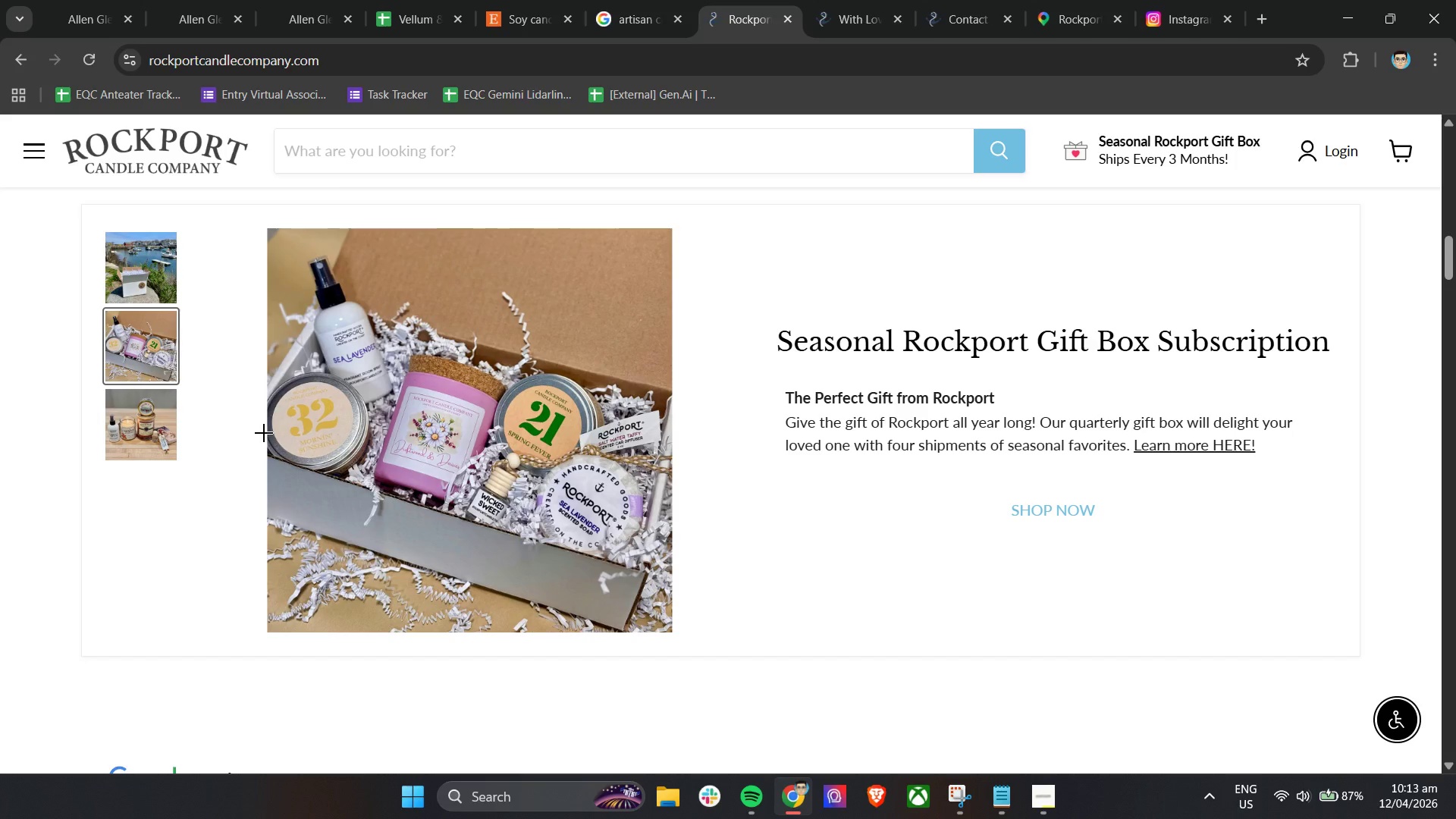 
wait(5.53)
 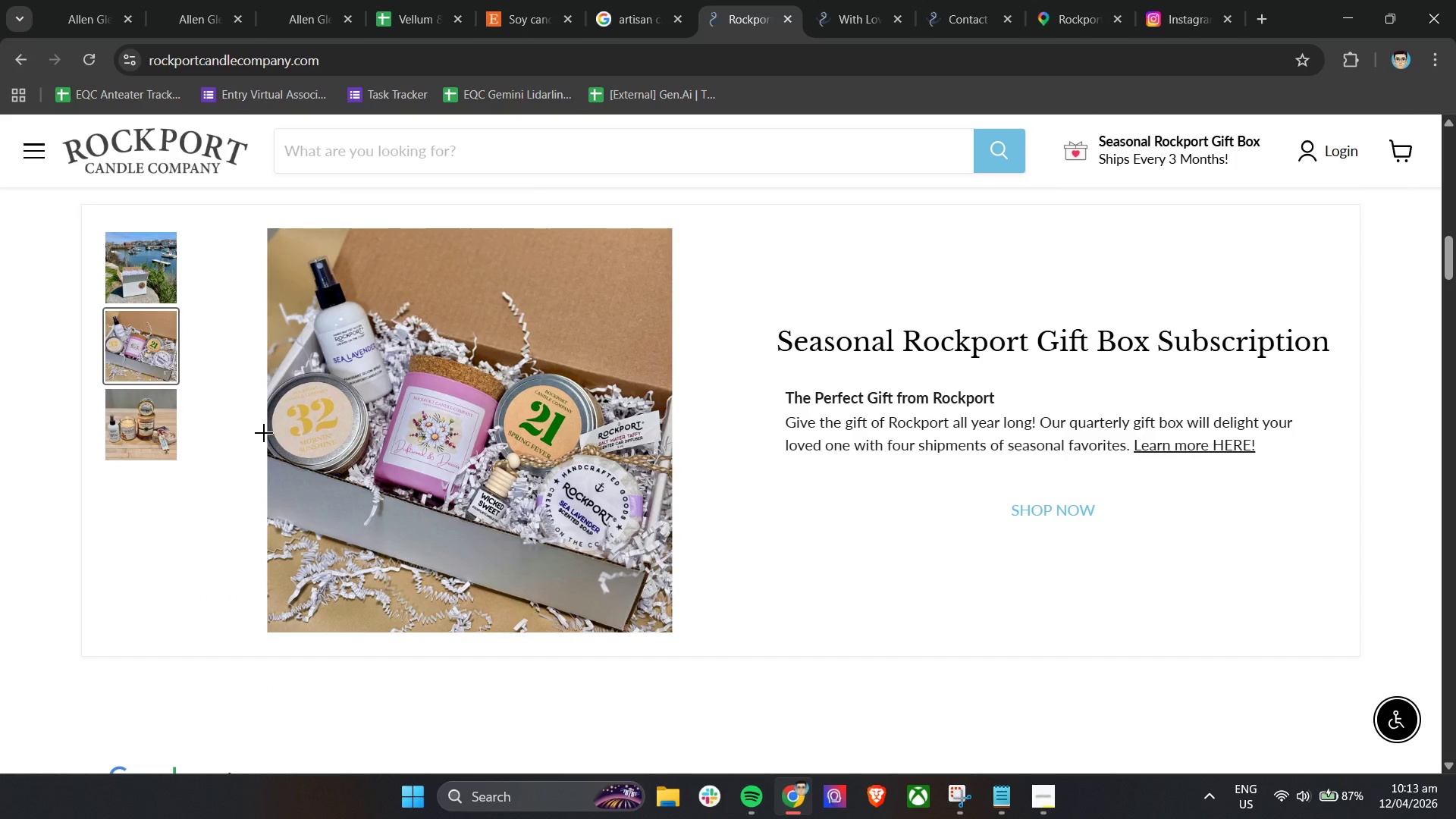 
scroll: coordinate [264, 433], scroll_direction: up, amount: 6.0
 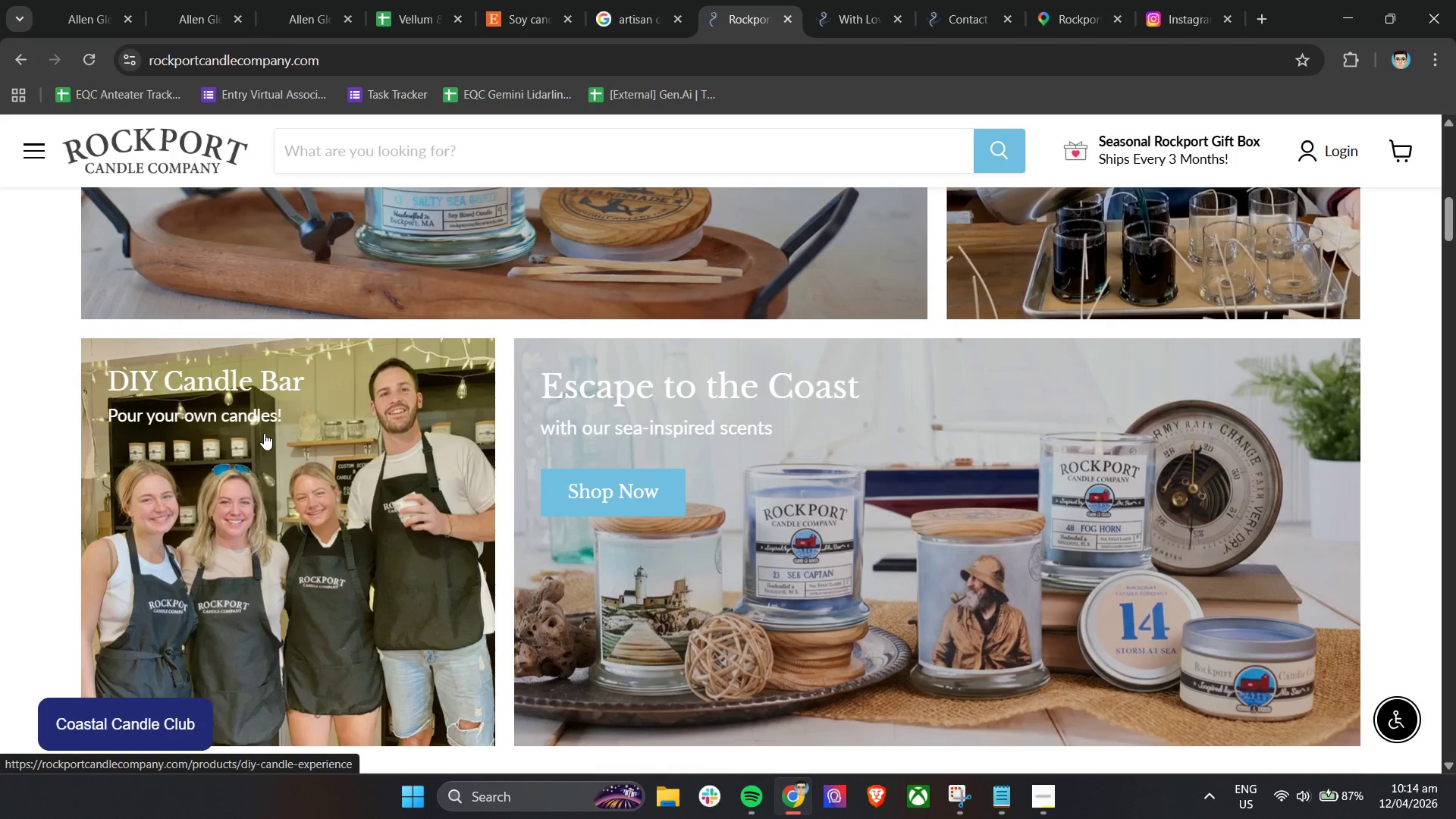 
left_click([1178, 0])
 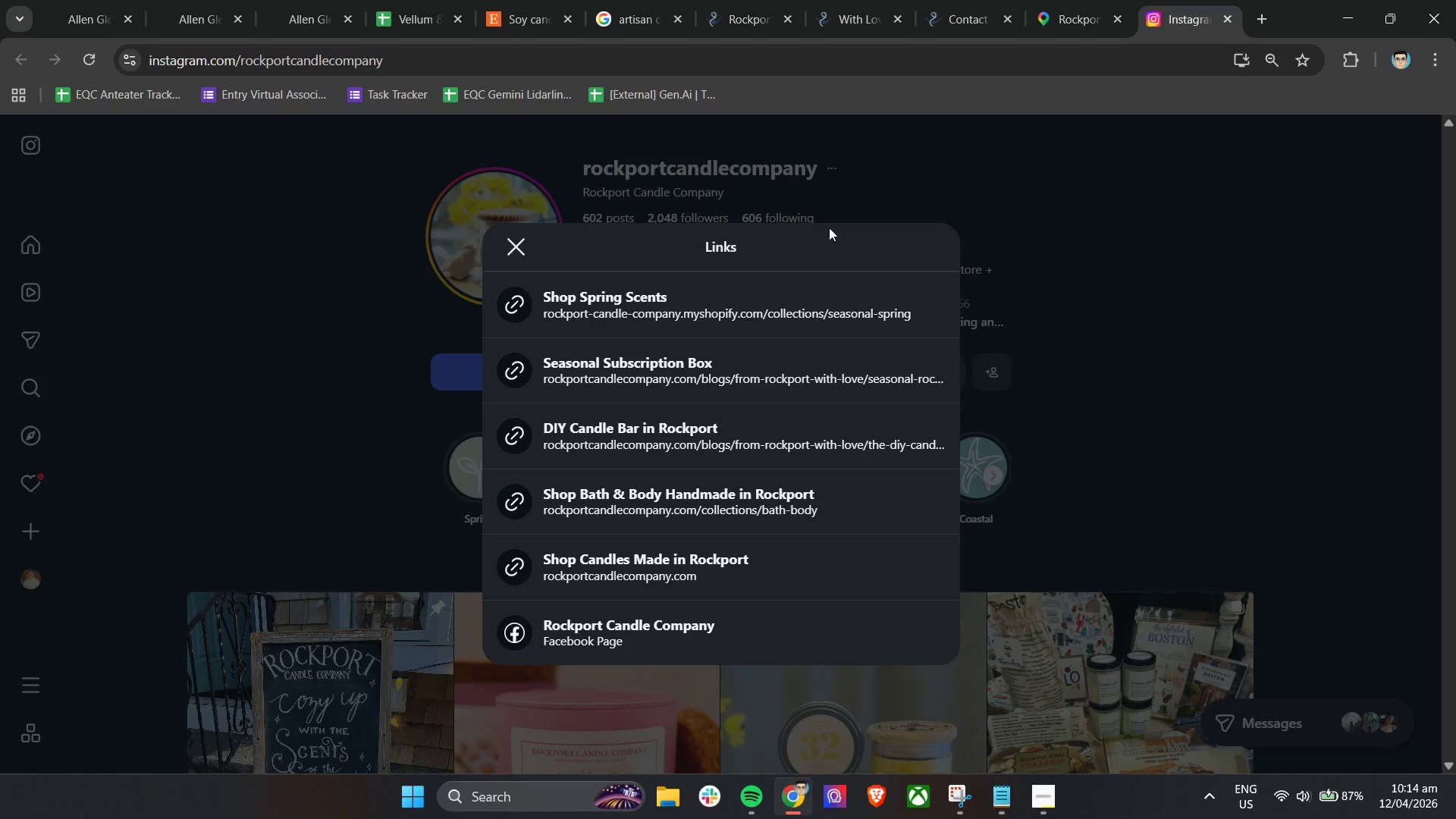 
left_click([510, 246])
 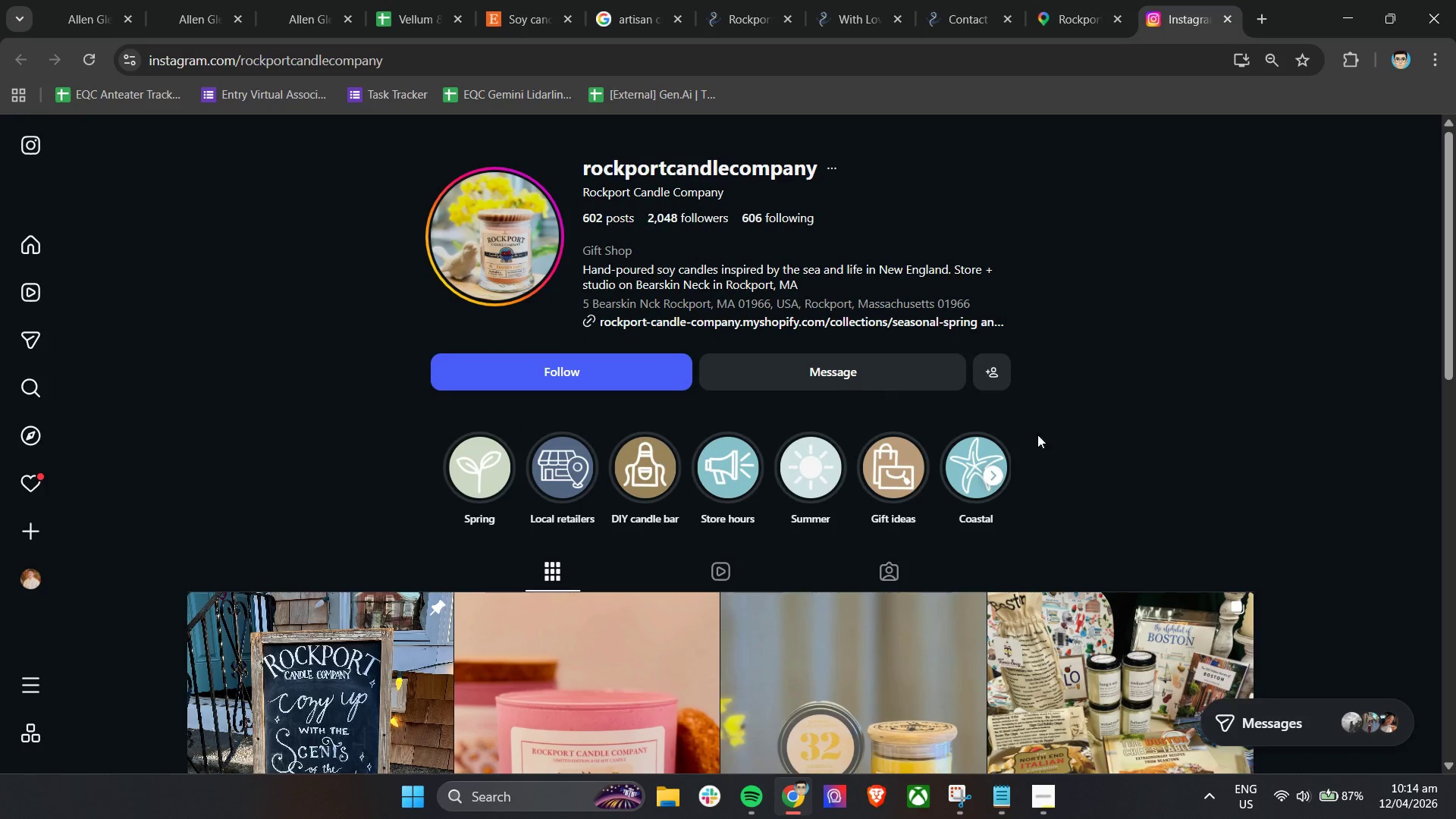 
scroll: coordinate [1174, 444], scroll_direction: down, amount: 3.0
 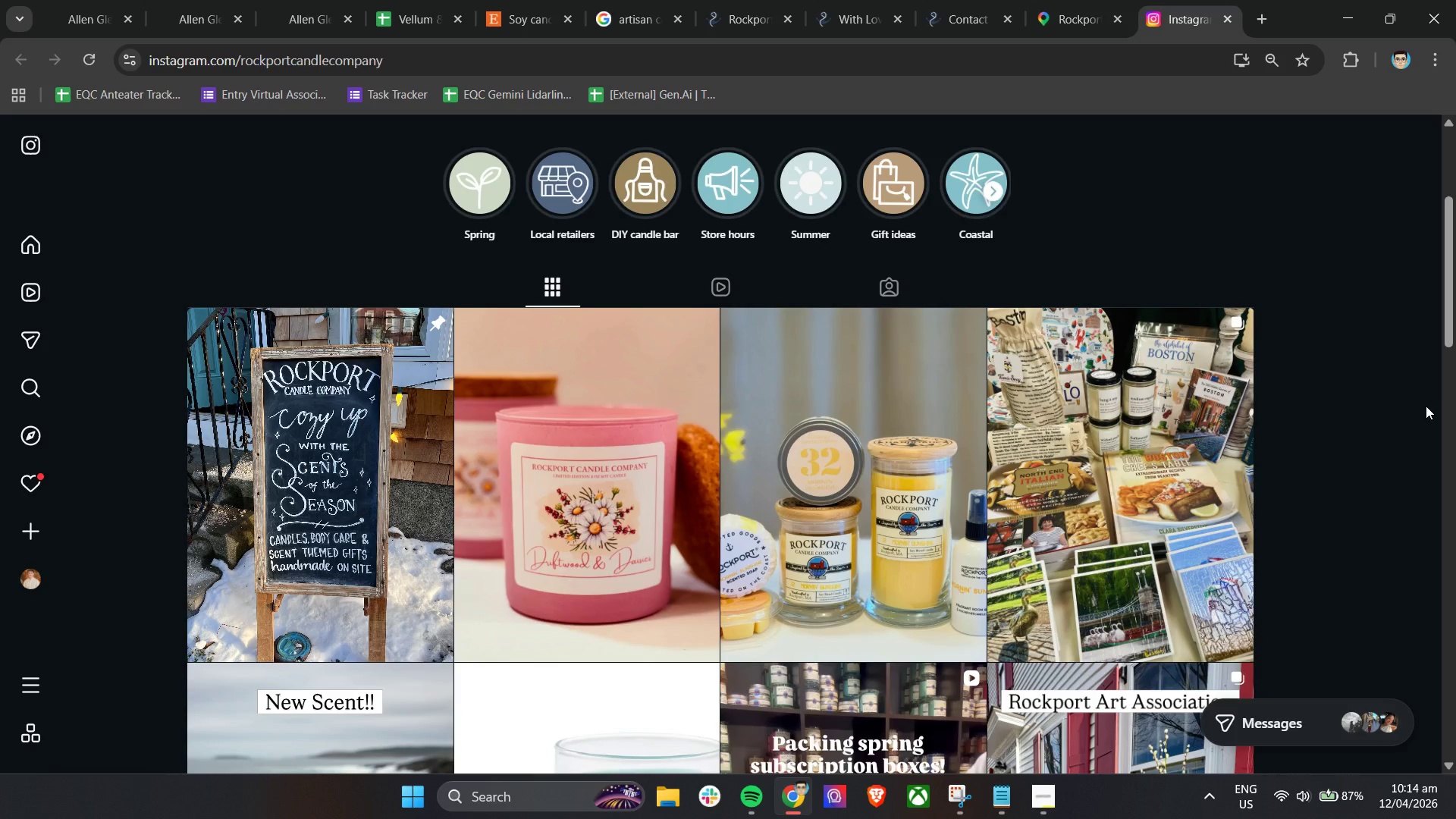 
wait(7.28)
 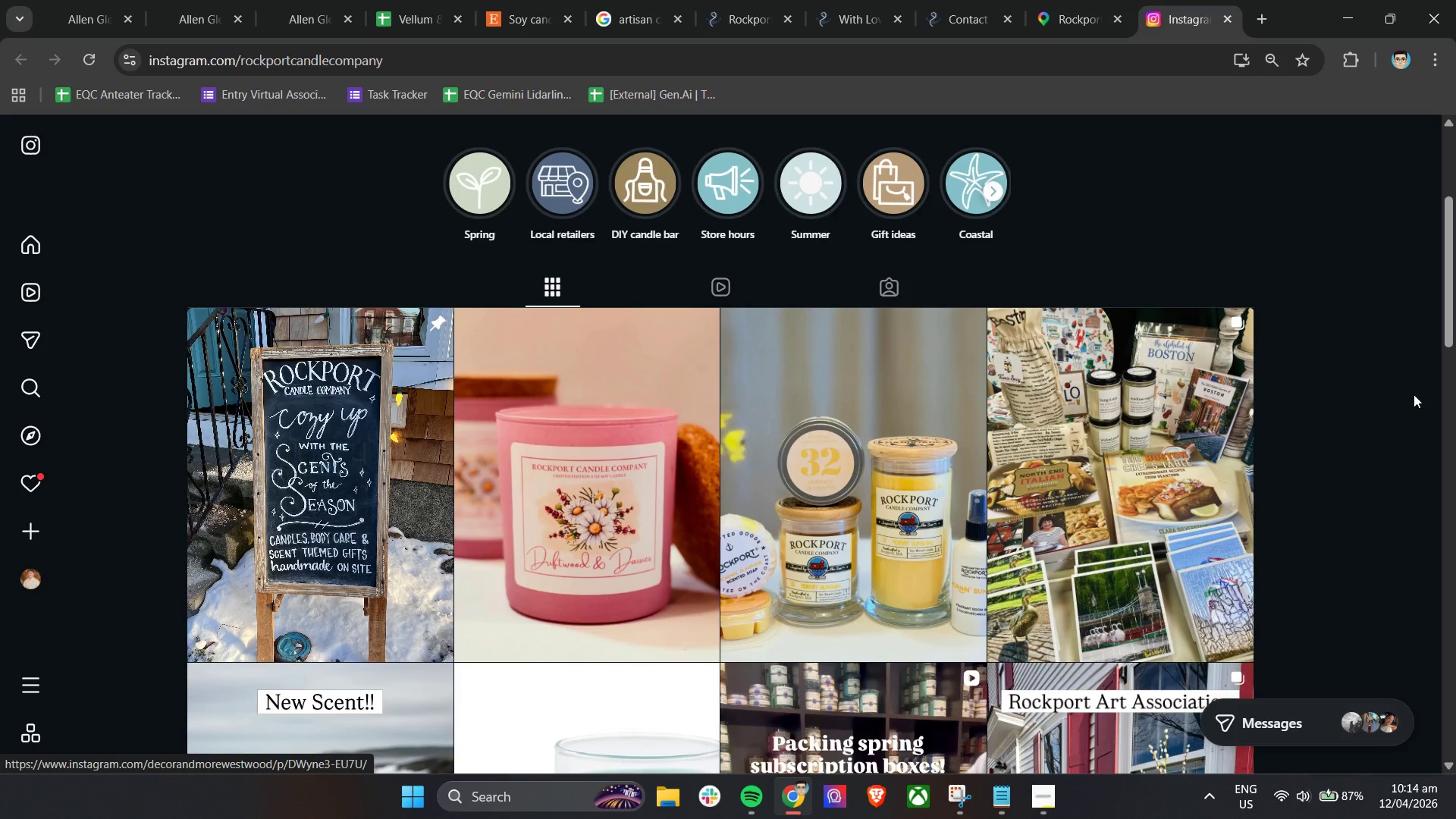 
scroll: coordinate [1426, 406], scroll_direction: down, amount: 9.0
 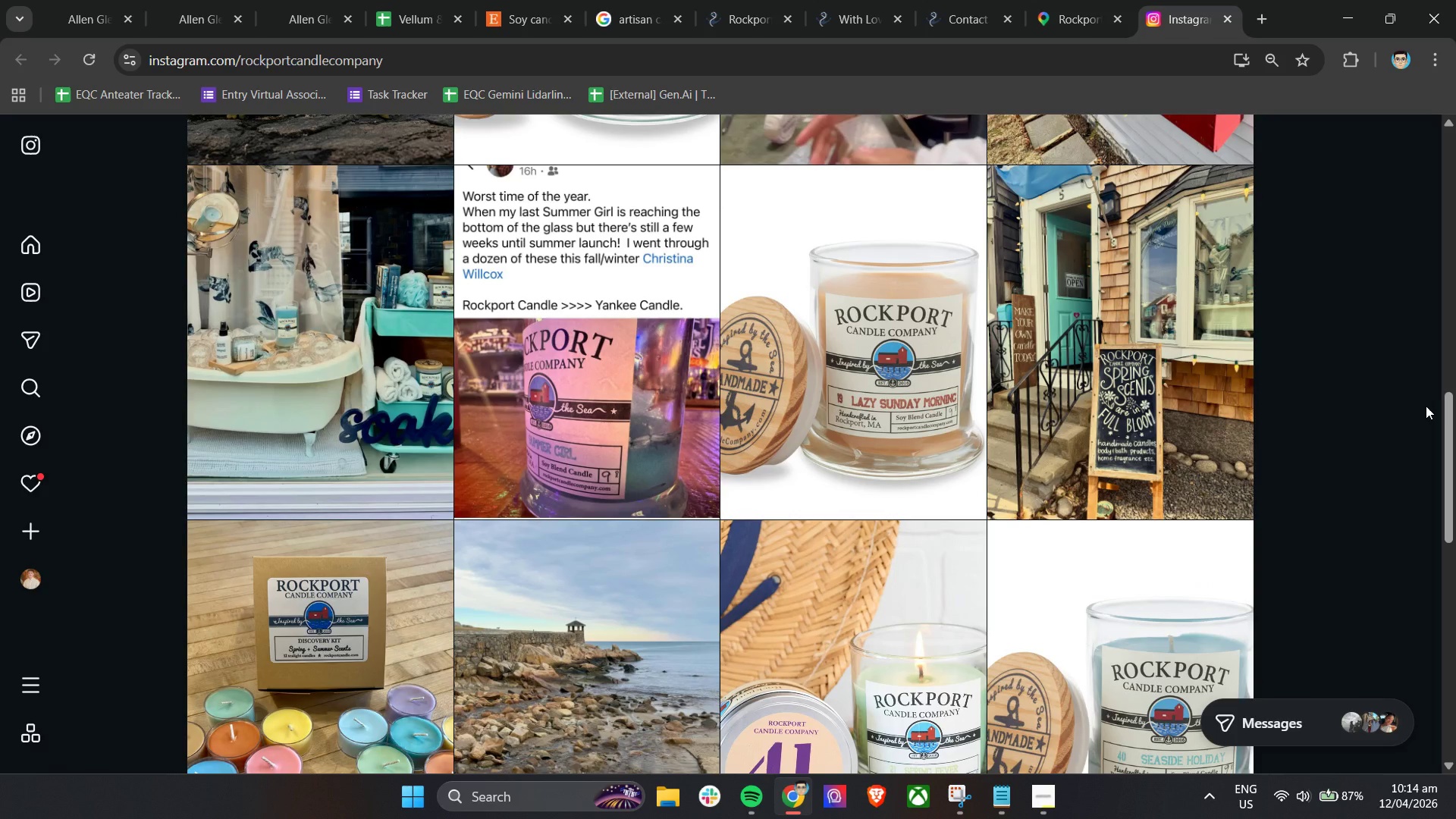 
left_click([994, 0])
 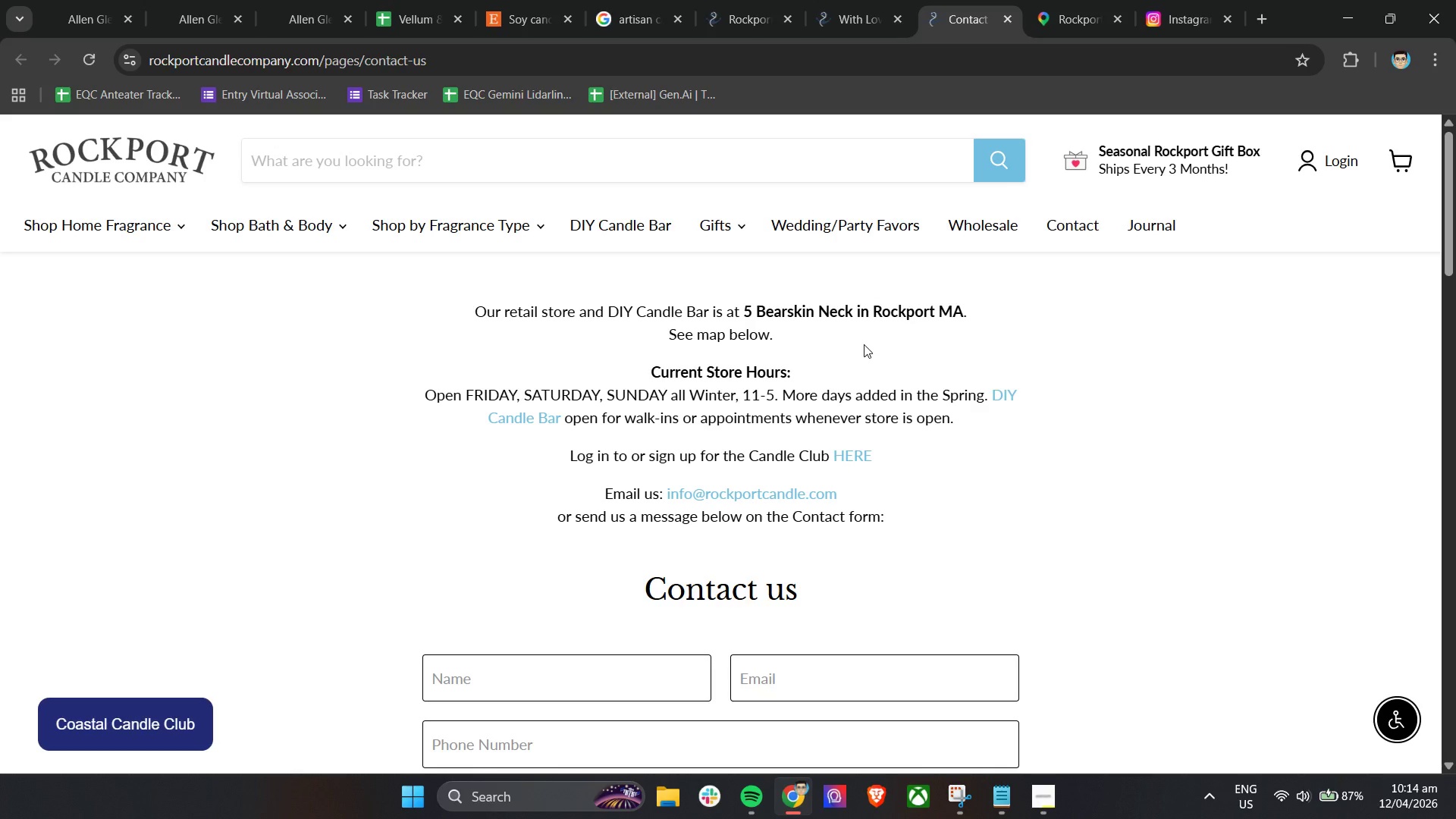 
left_click([857, 0])
 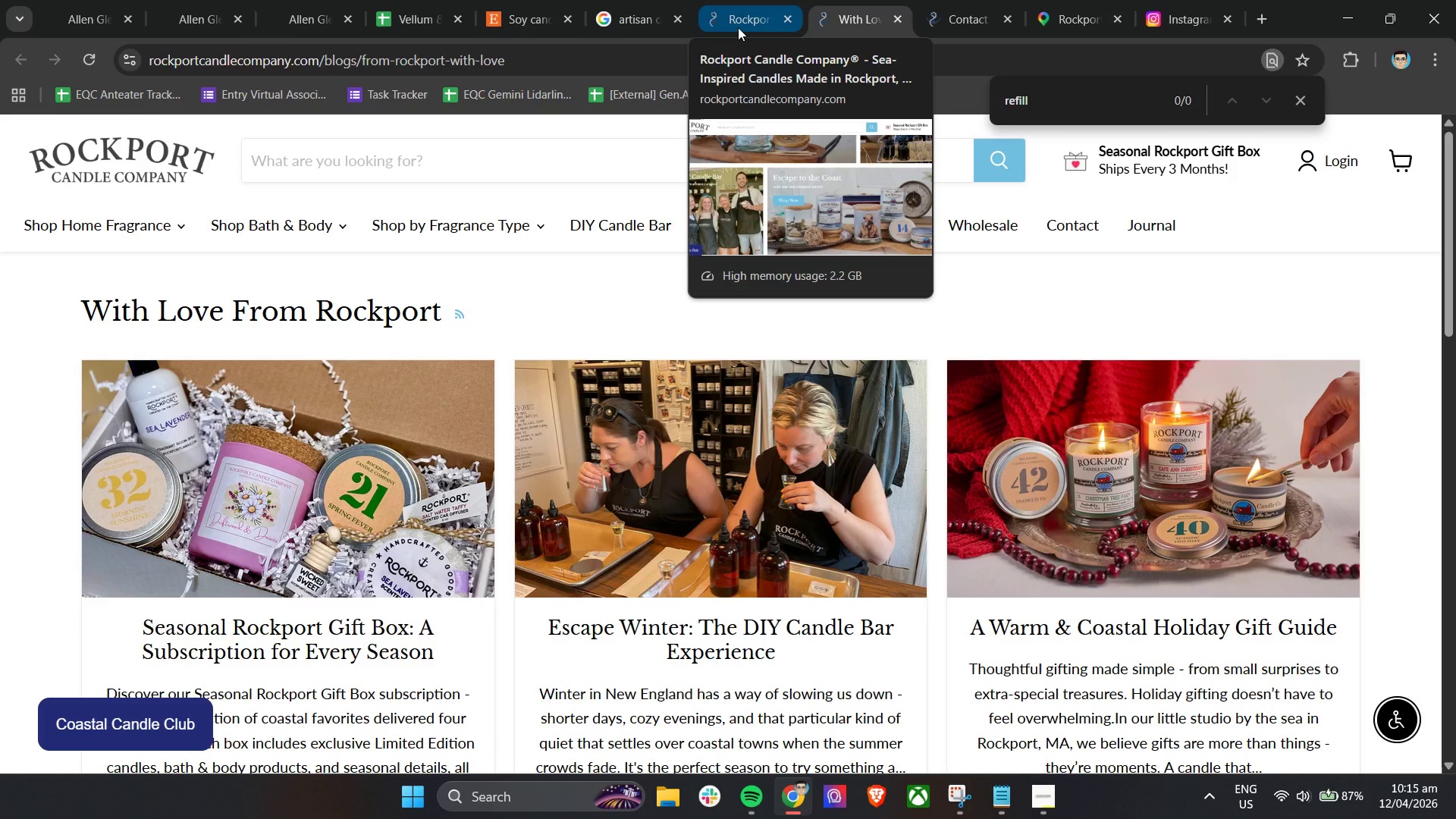 
wait(47.75)
 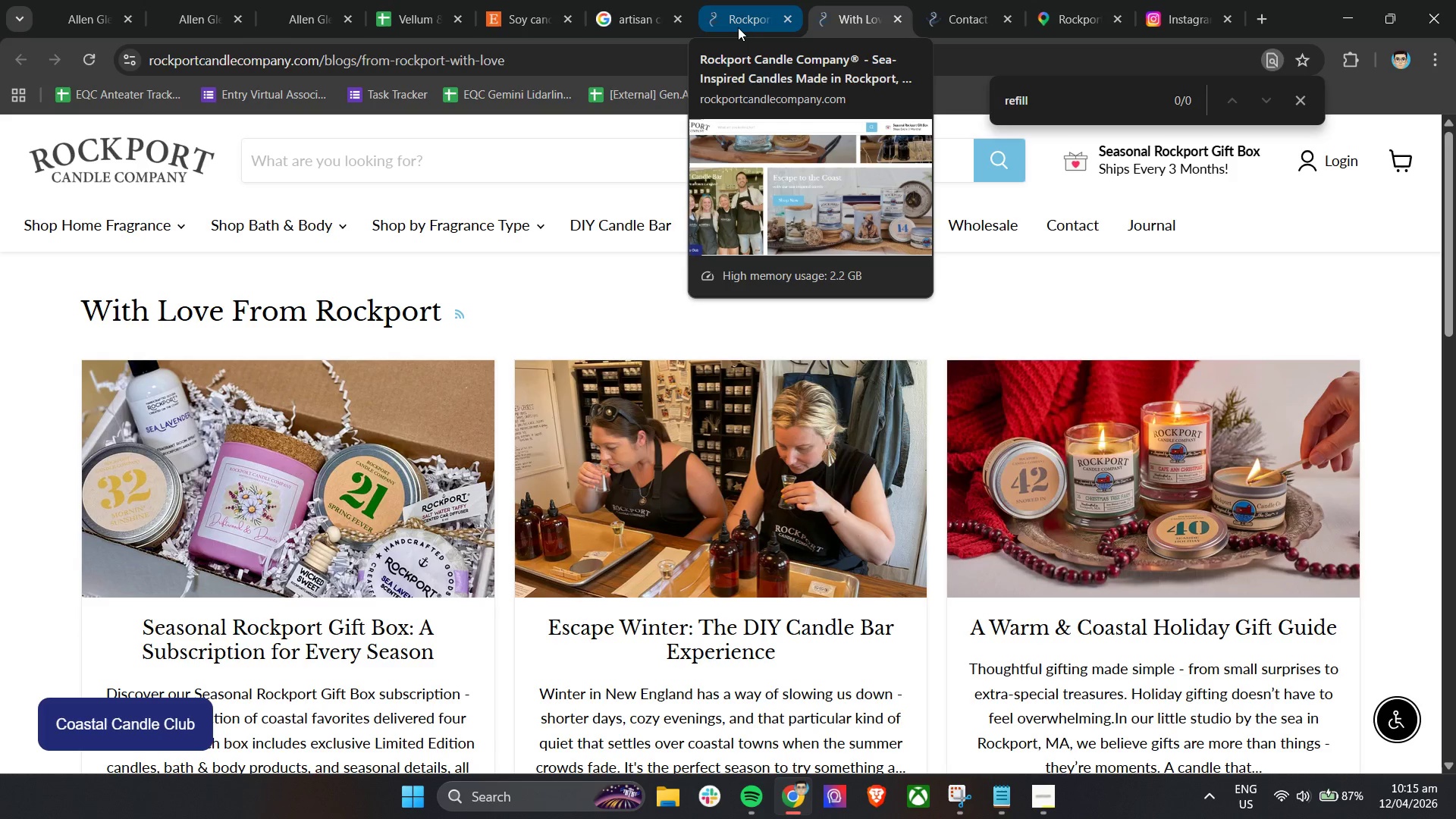 
scroll: coordinate [1164, 444], scroll_direction: down, amount: 26.0
 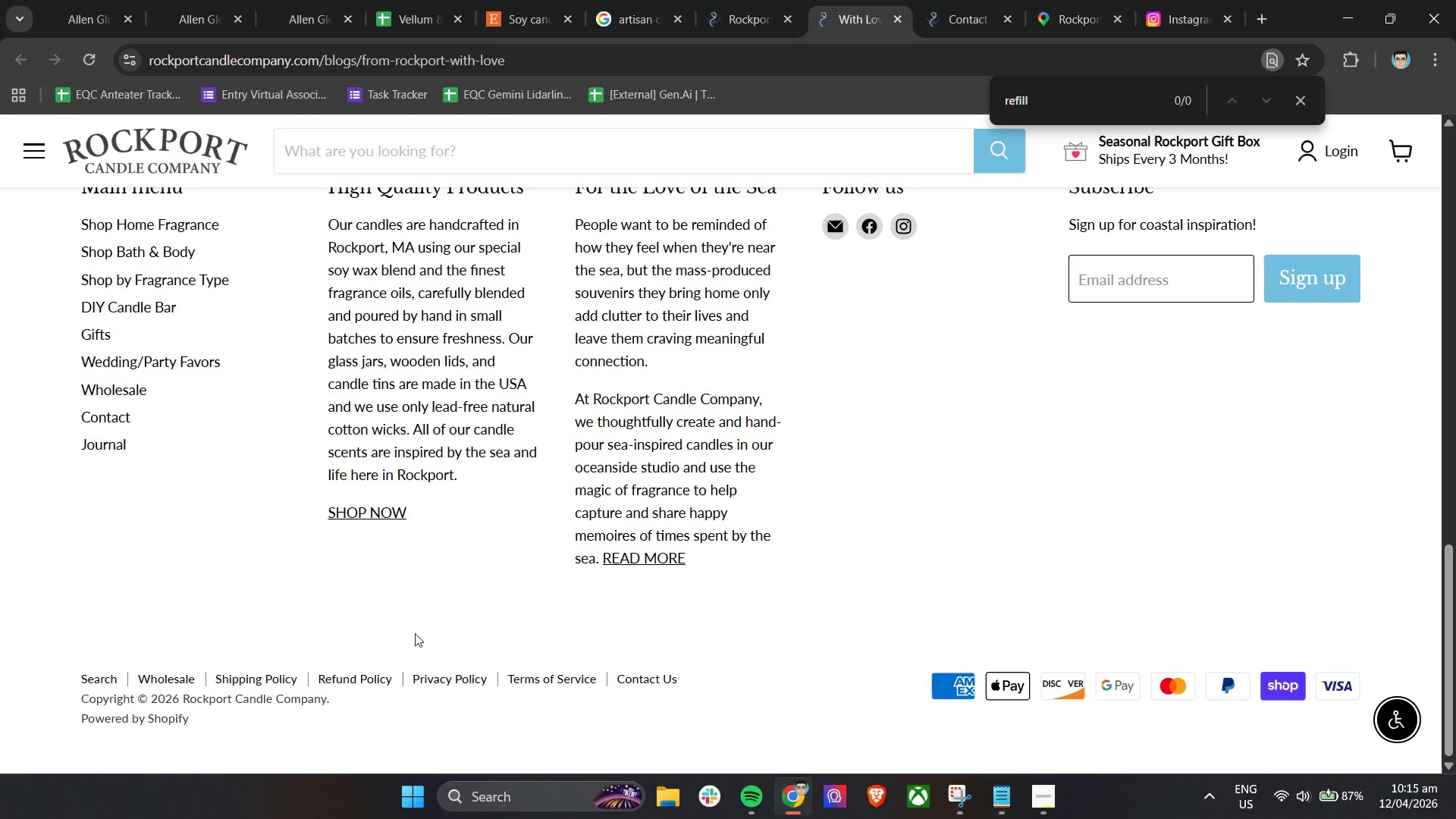 
right_click([107, 679])
 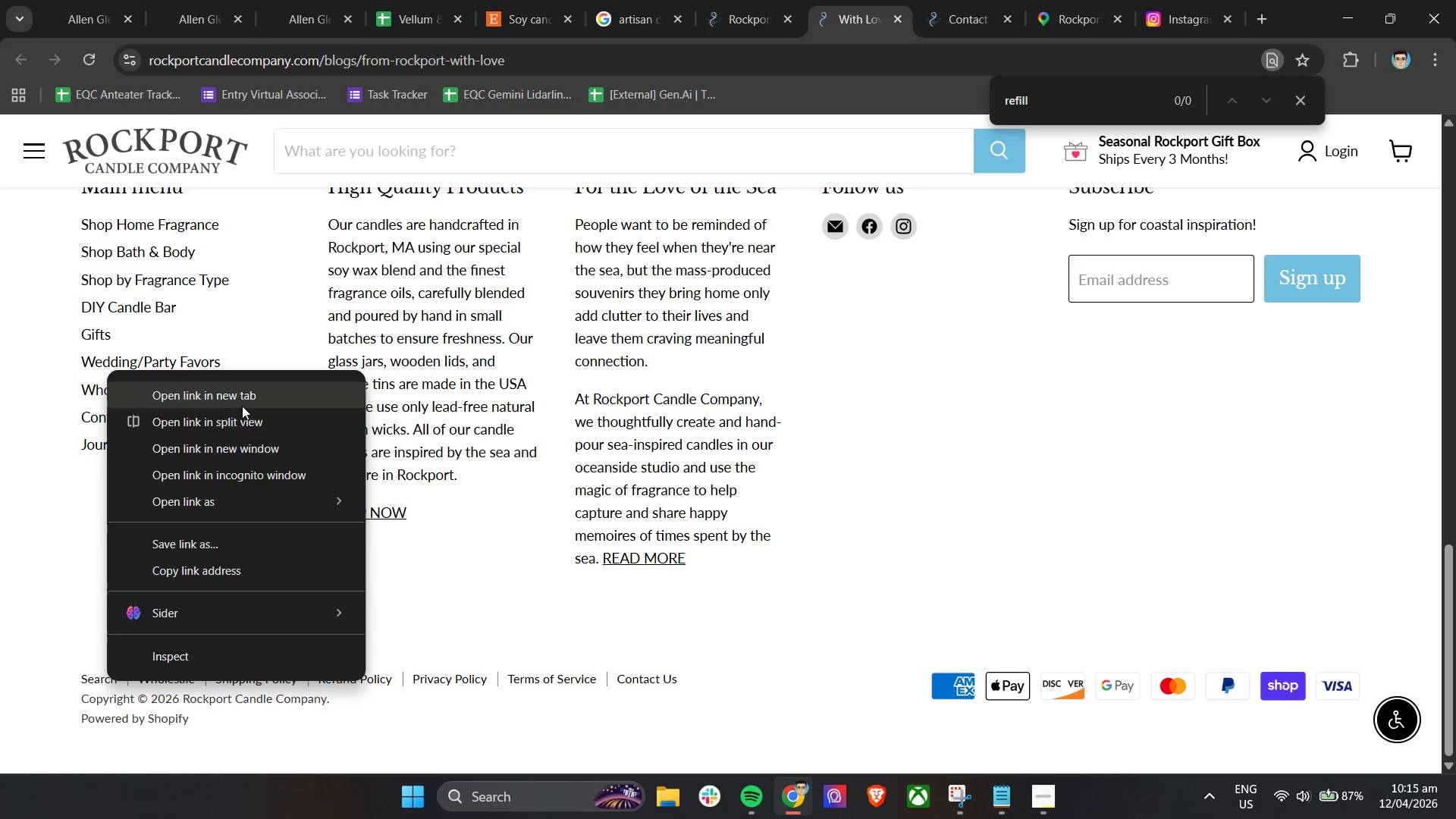 
left_click([243, 401])
 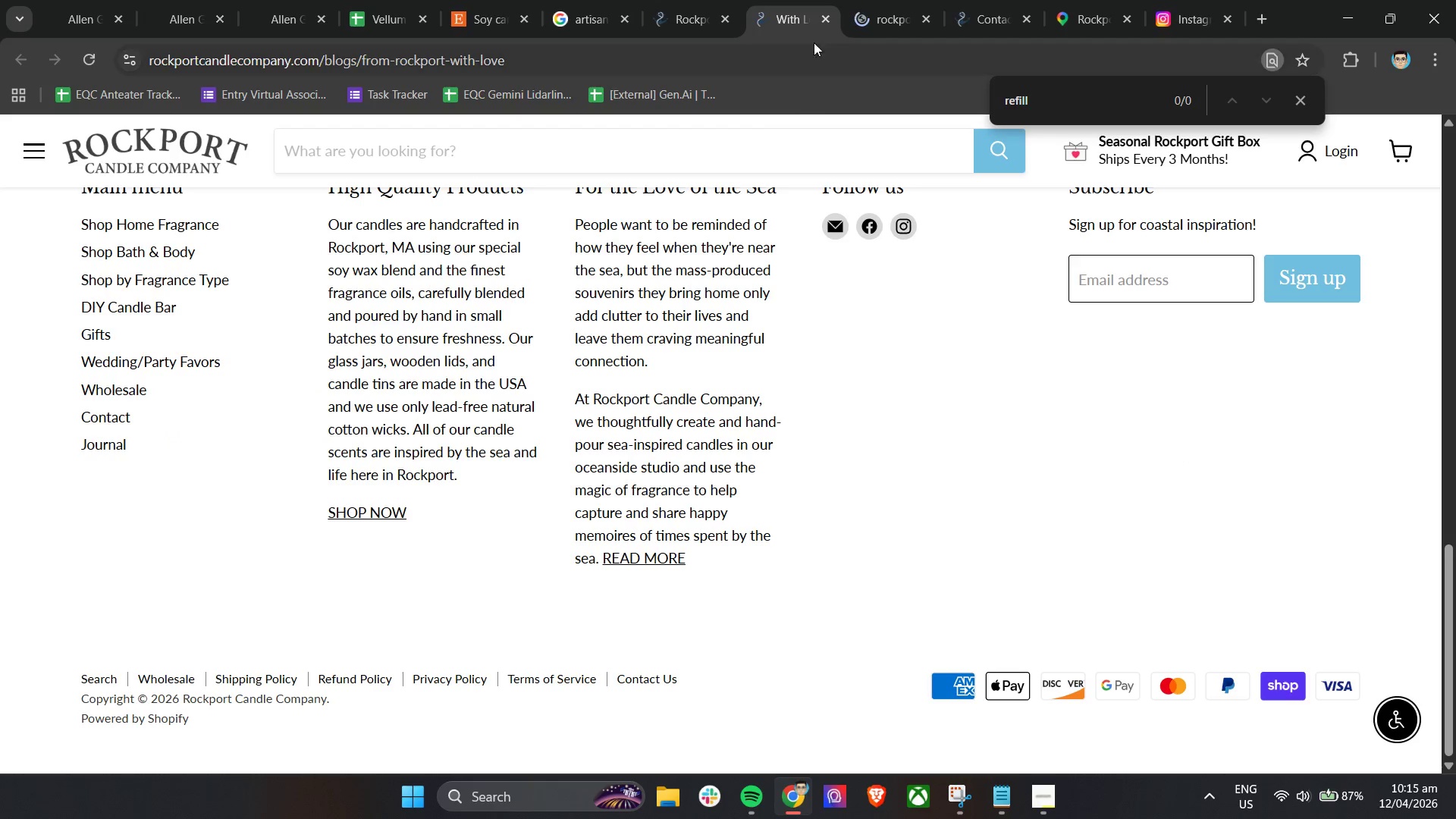 
left_click([896, 0])
 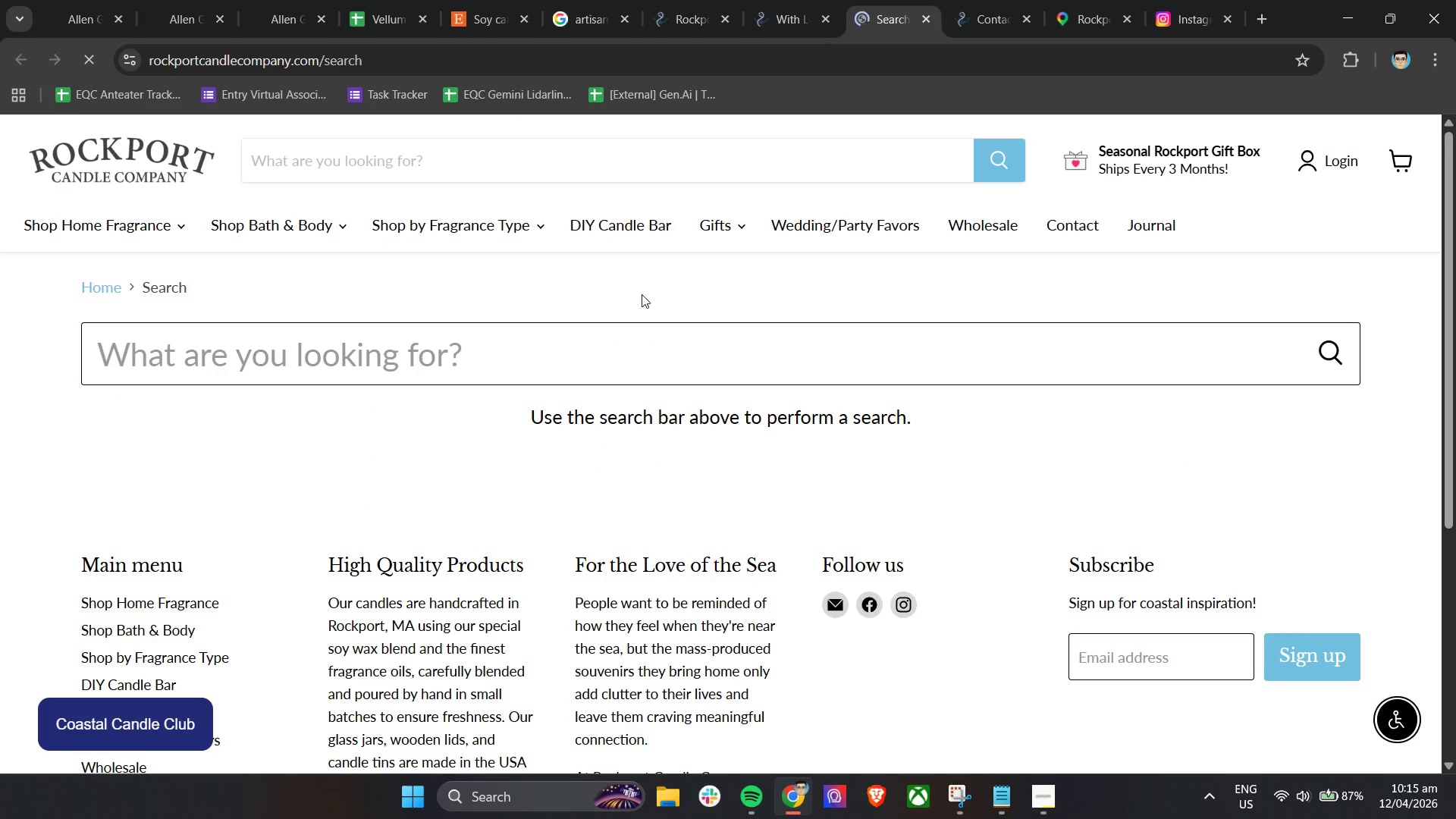 
left_click([642, 315])
 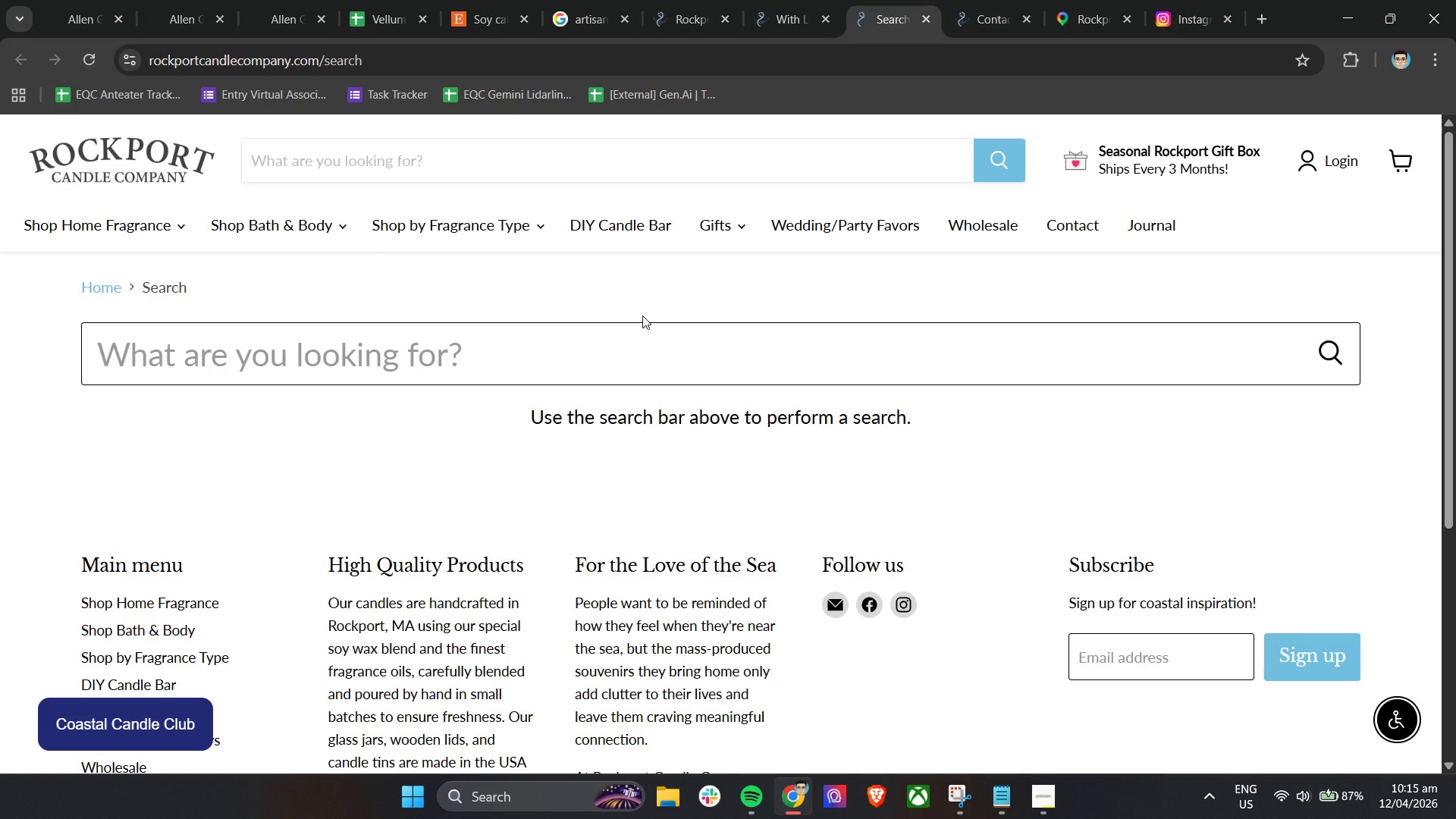 
scroll: coordinate [642, 315], scroll_direction: down, amount: 2.0
 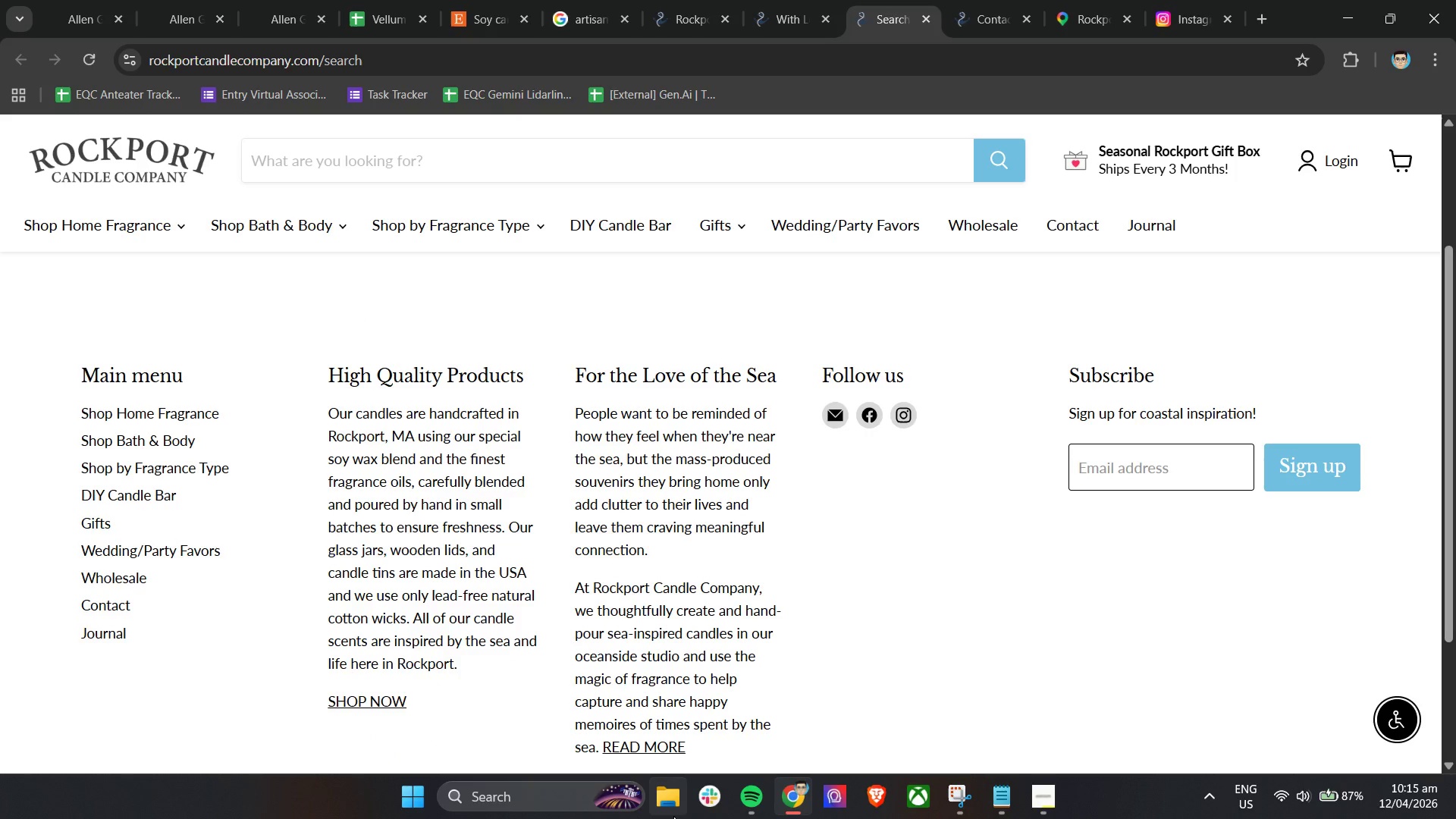 
mouse_move([645, 741])
 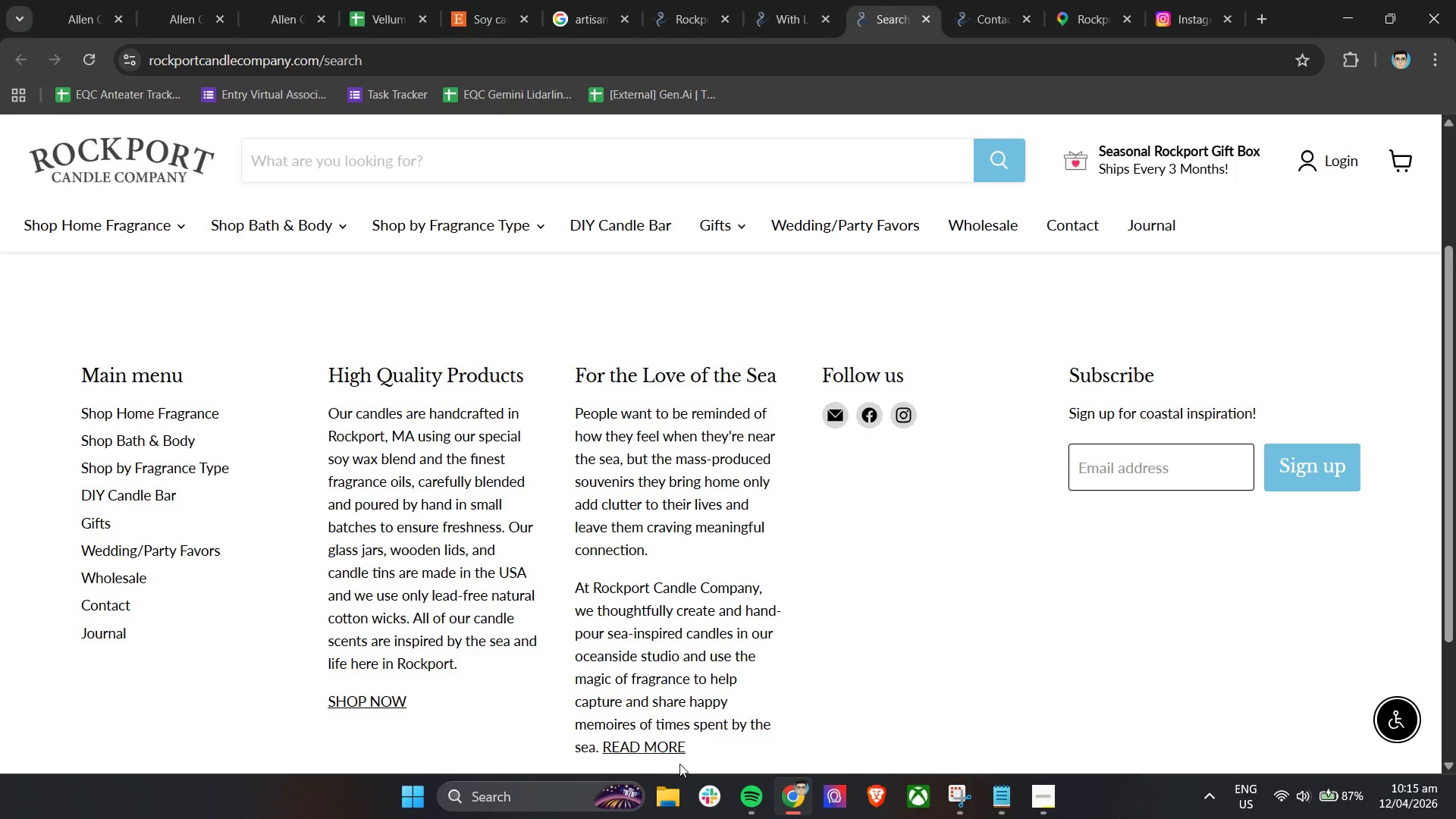 
left_click([654, 750])
 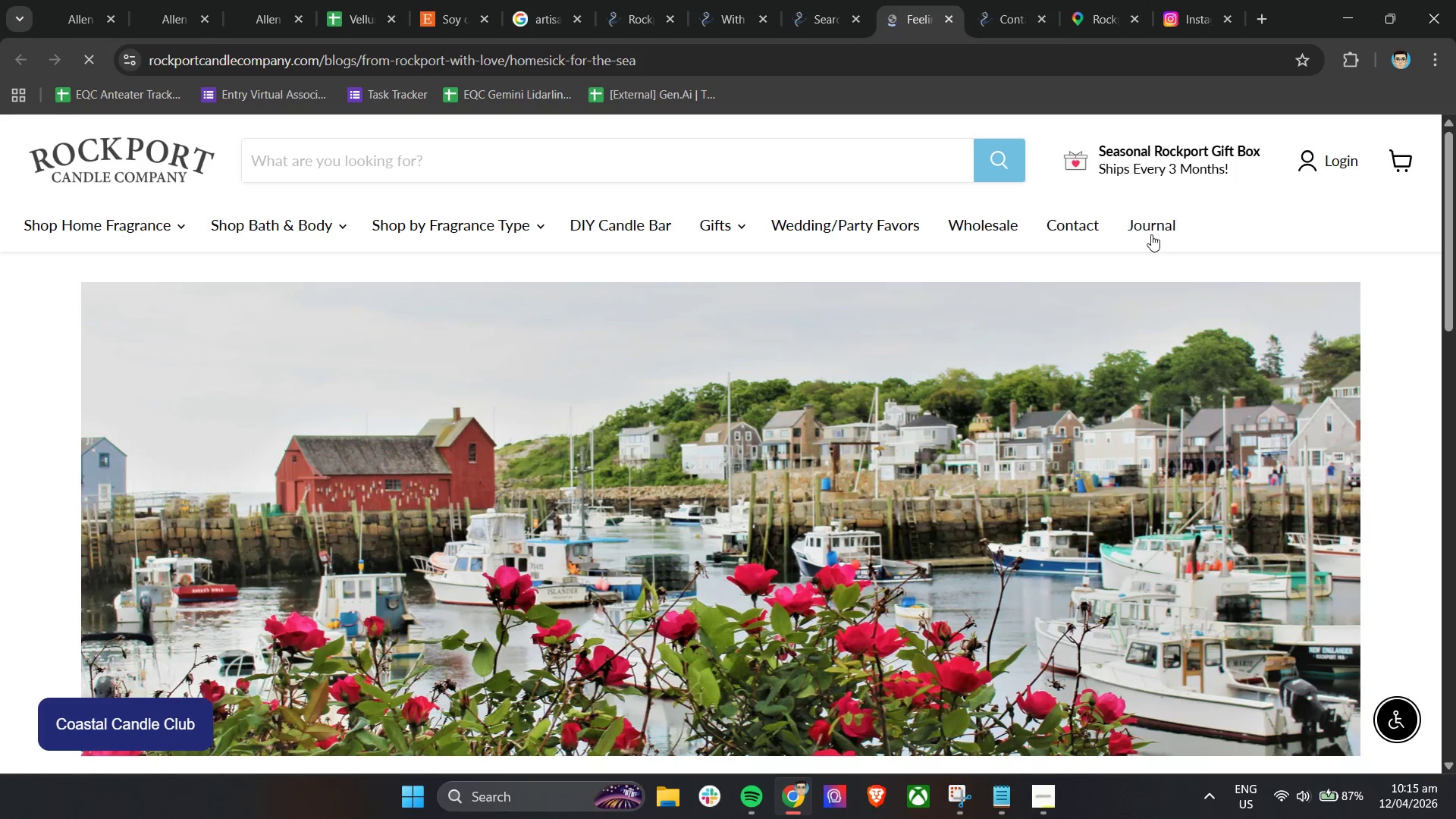 
wait(5.33)
 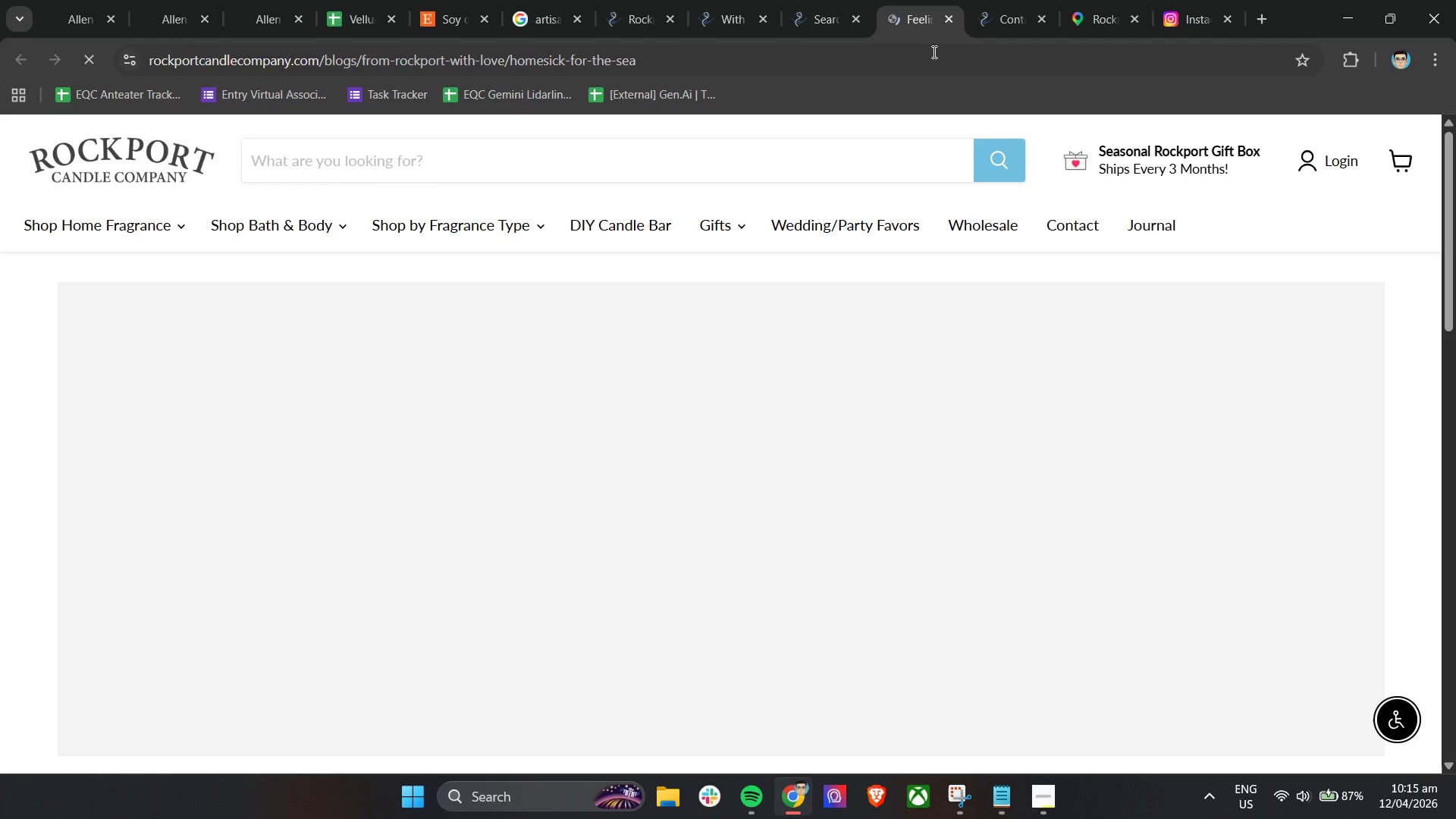 
scroll: coordinate [836, 450], scroll_direction: down, amount: 6.0
 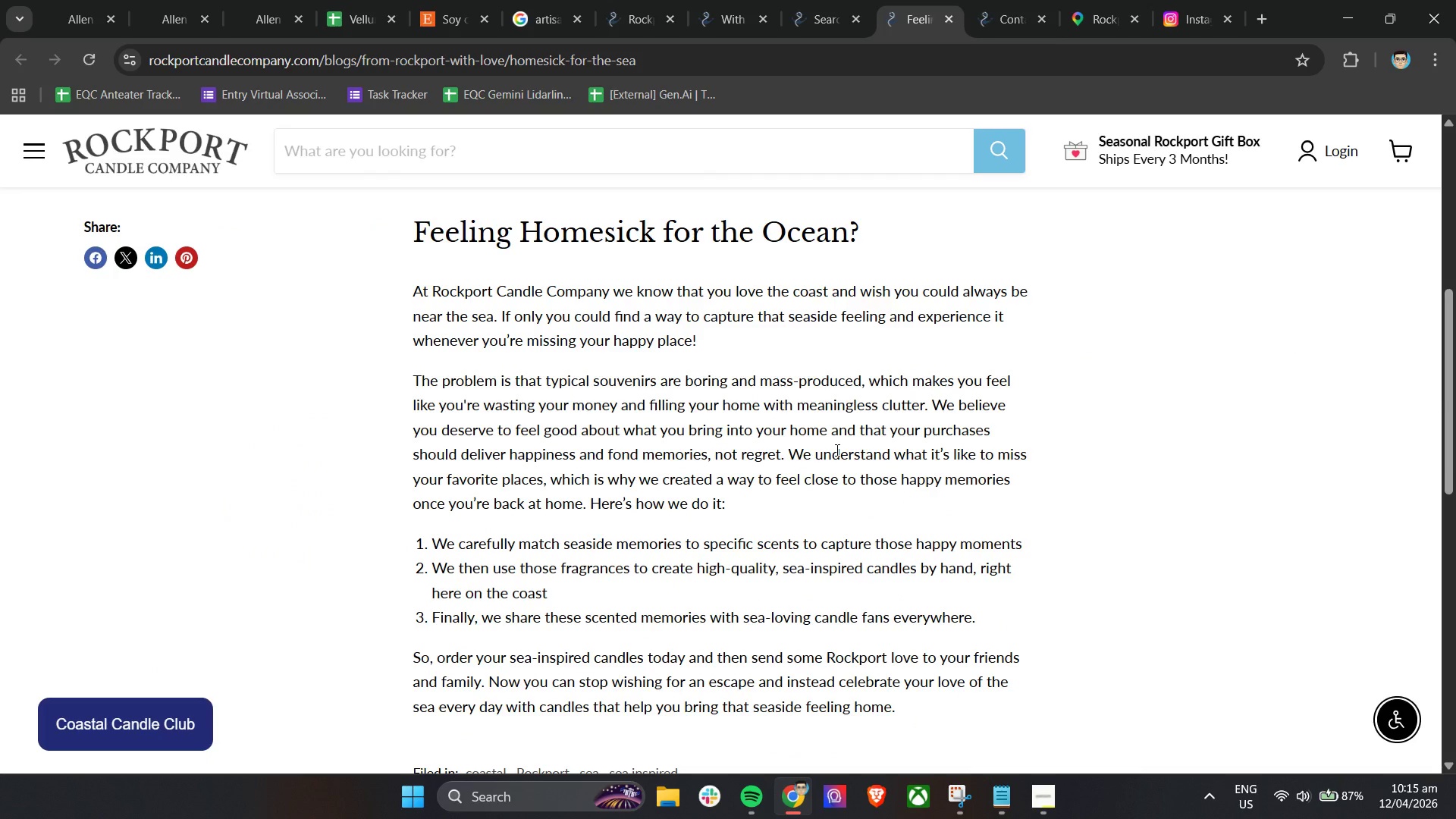 
key(Control+F)
 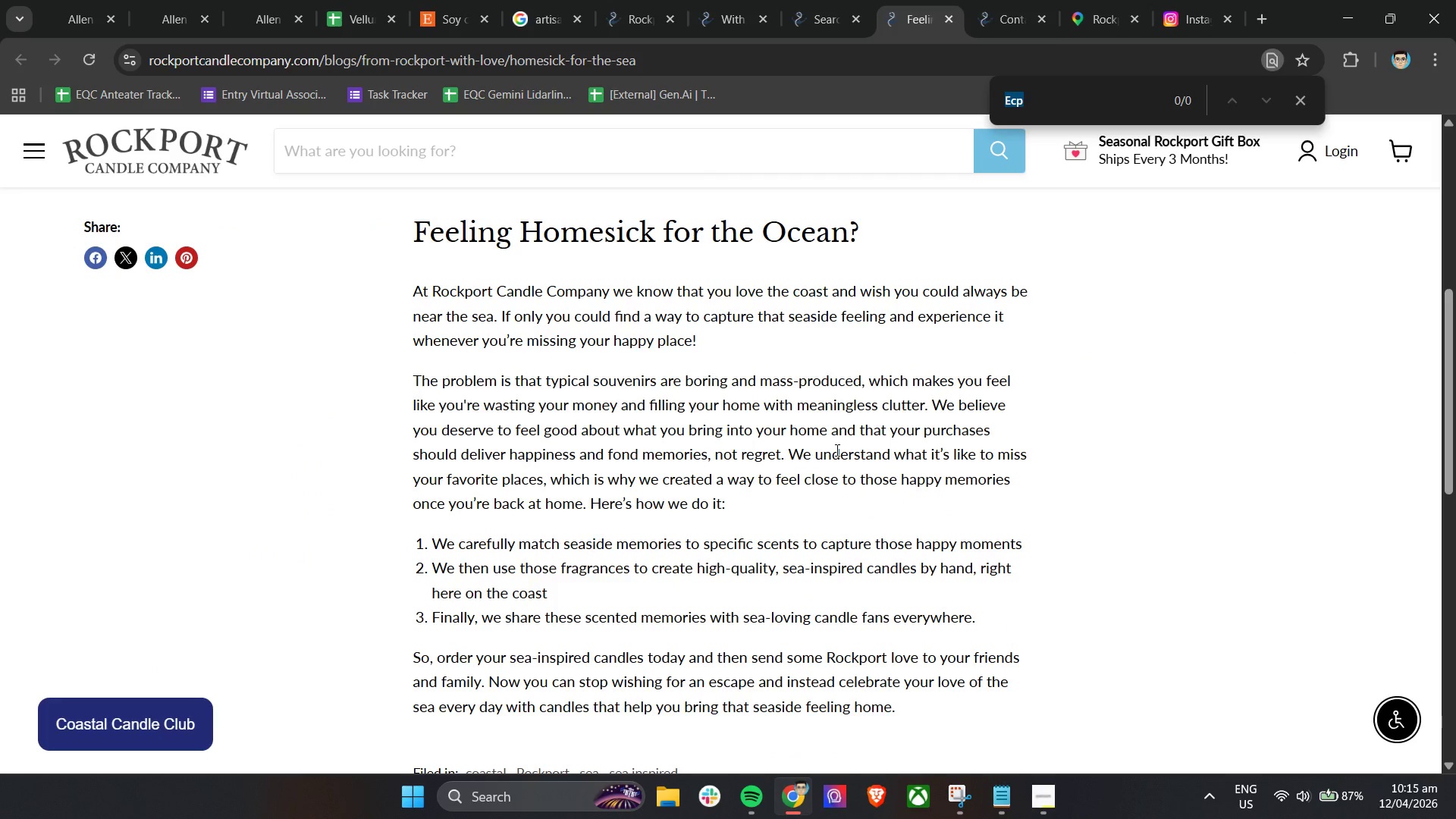 
type(Founder)
 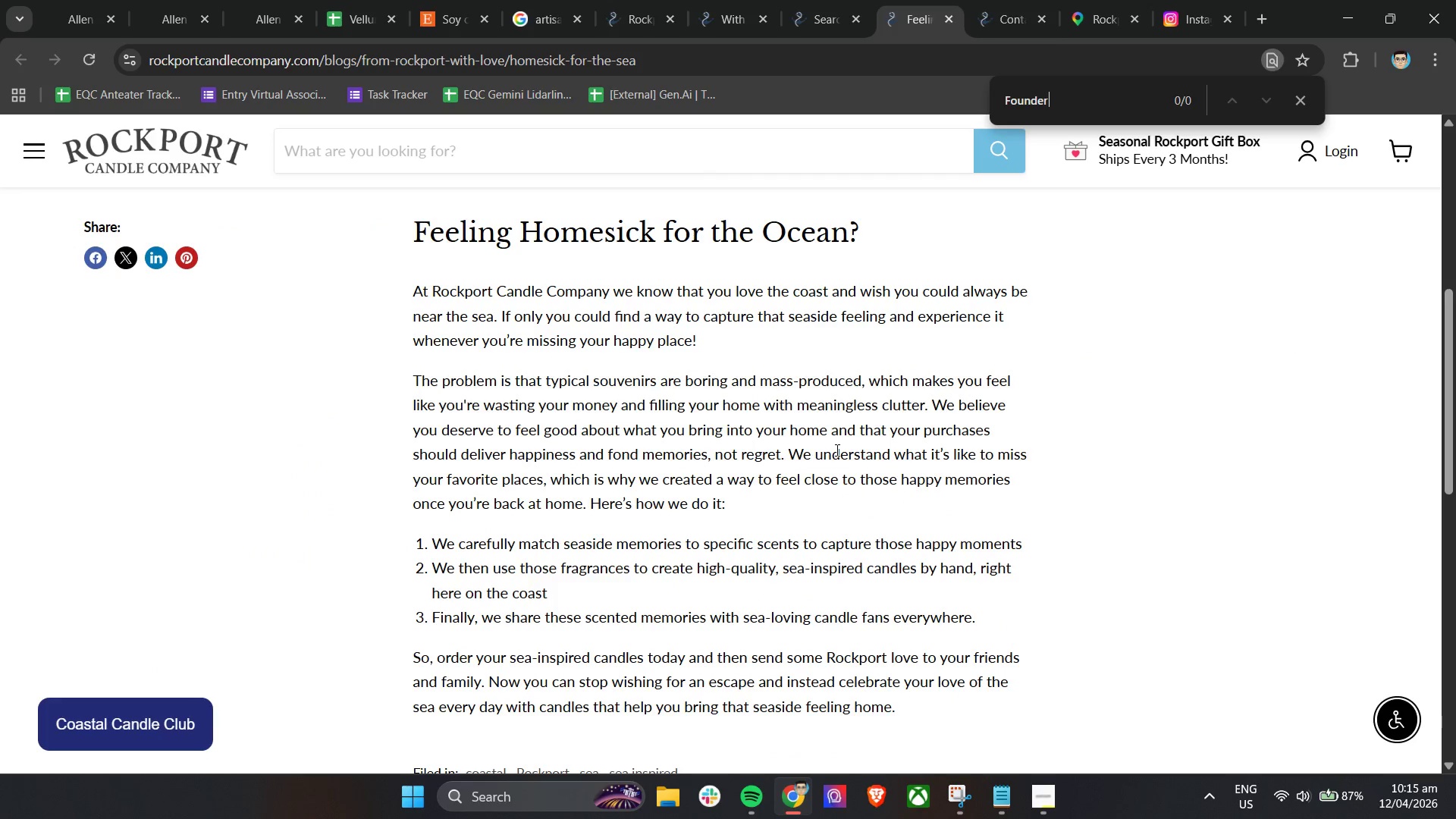 
key(Enter)
 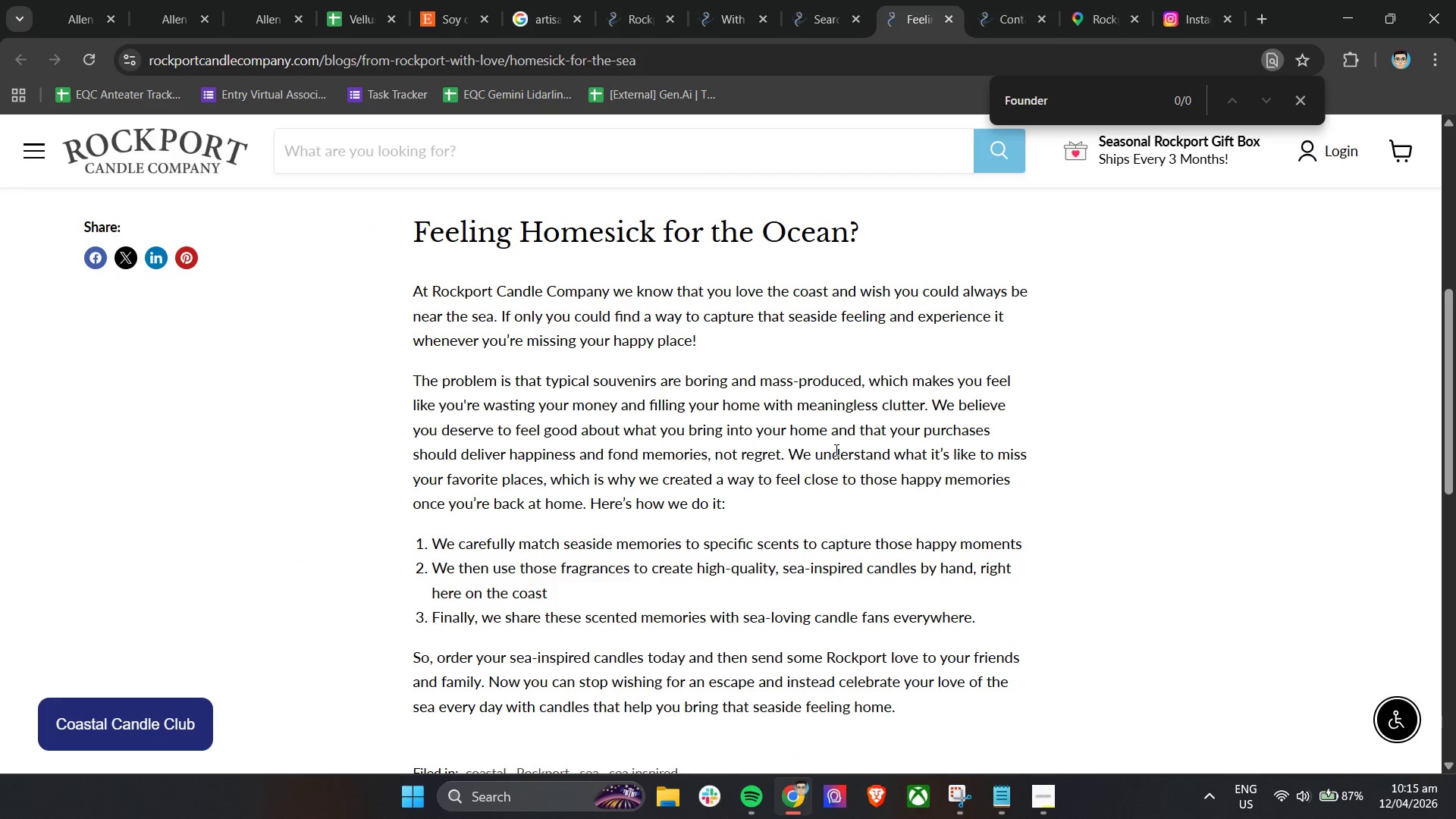 
scroll: coordinate [1351, 661], scroll_direction: up, amount: 6.0
 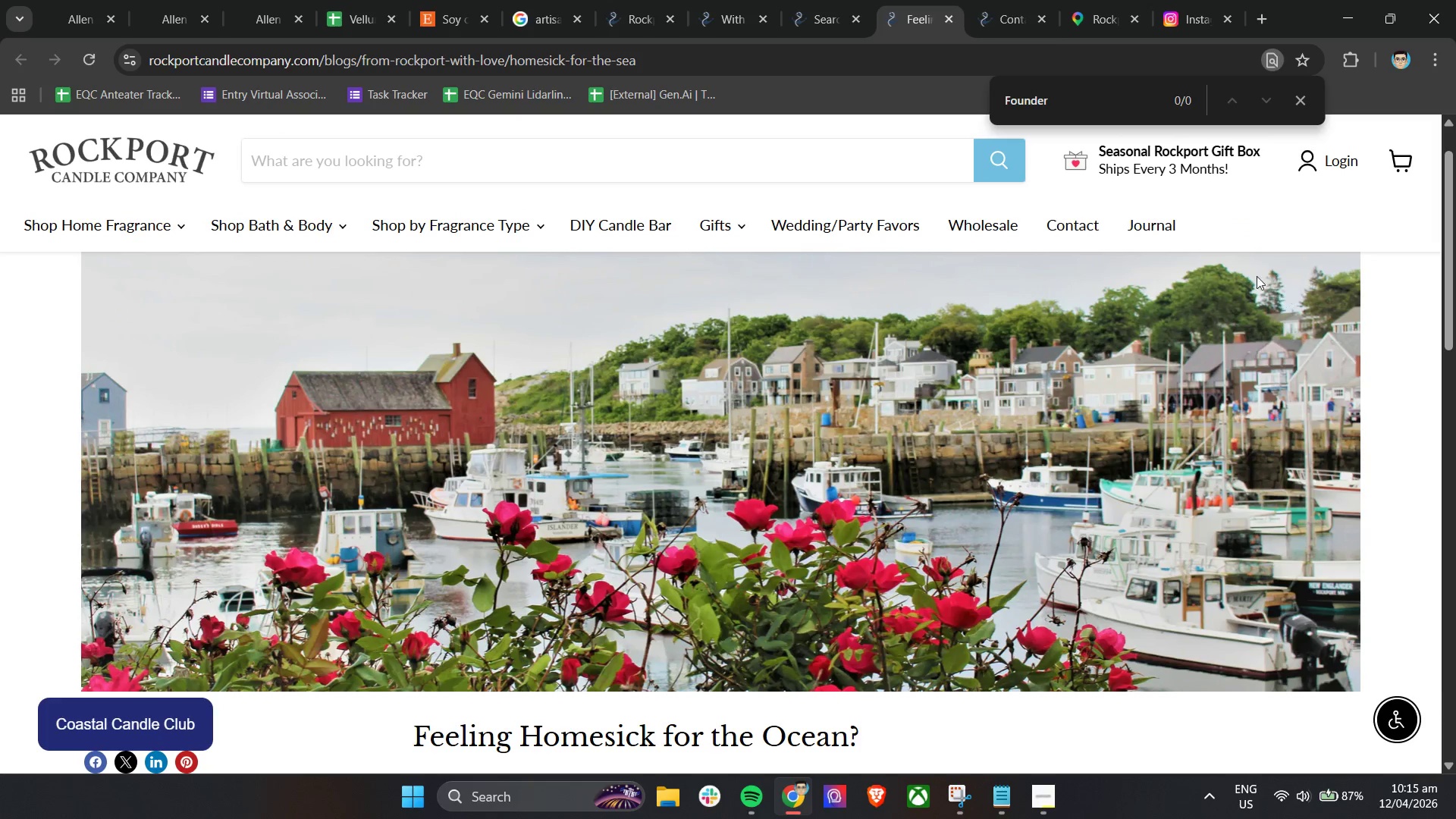 
left_click([1172, 223])
 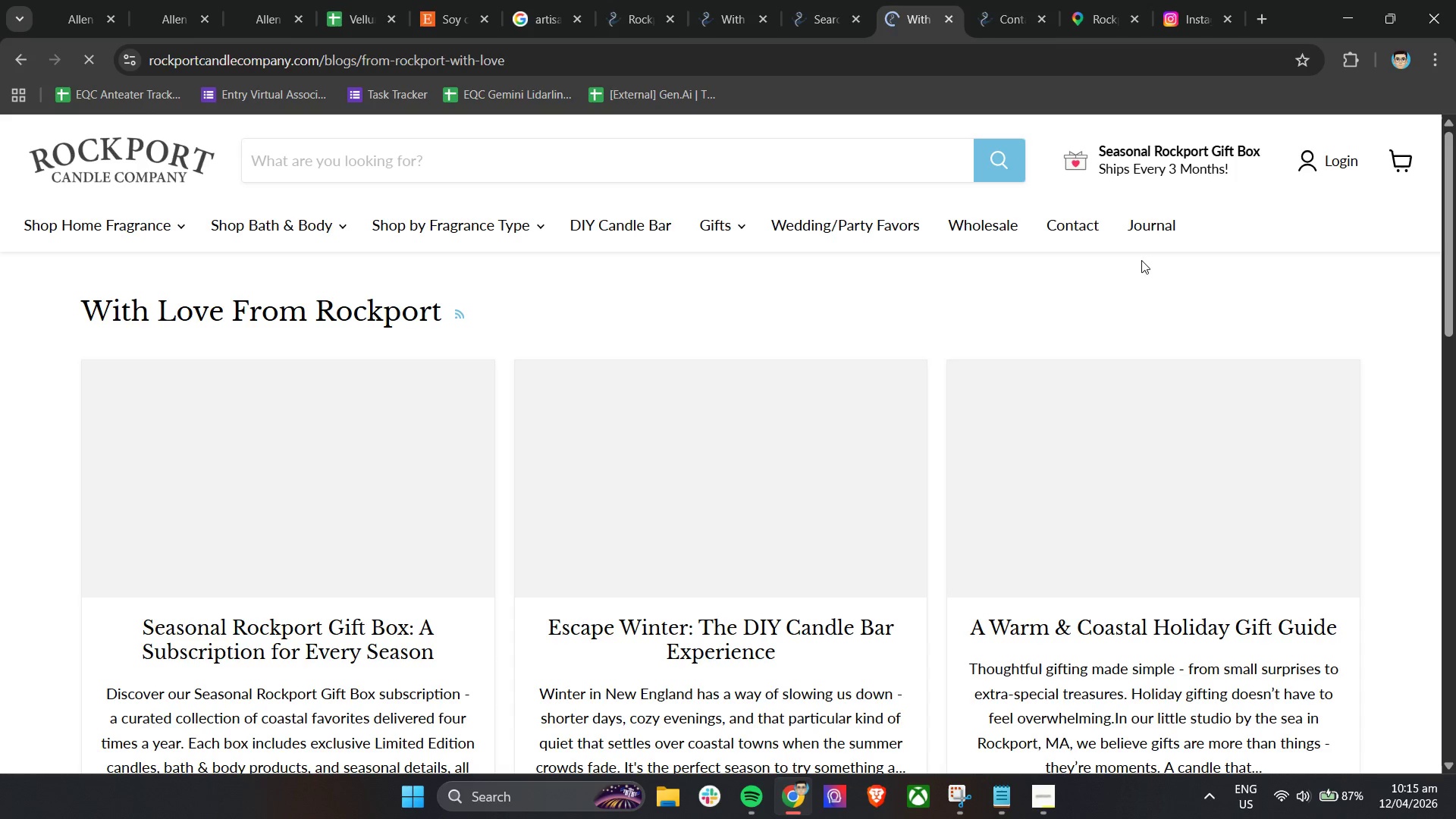 
key(Control+F)
 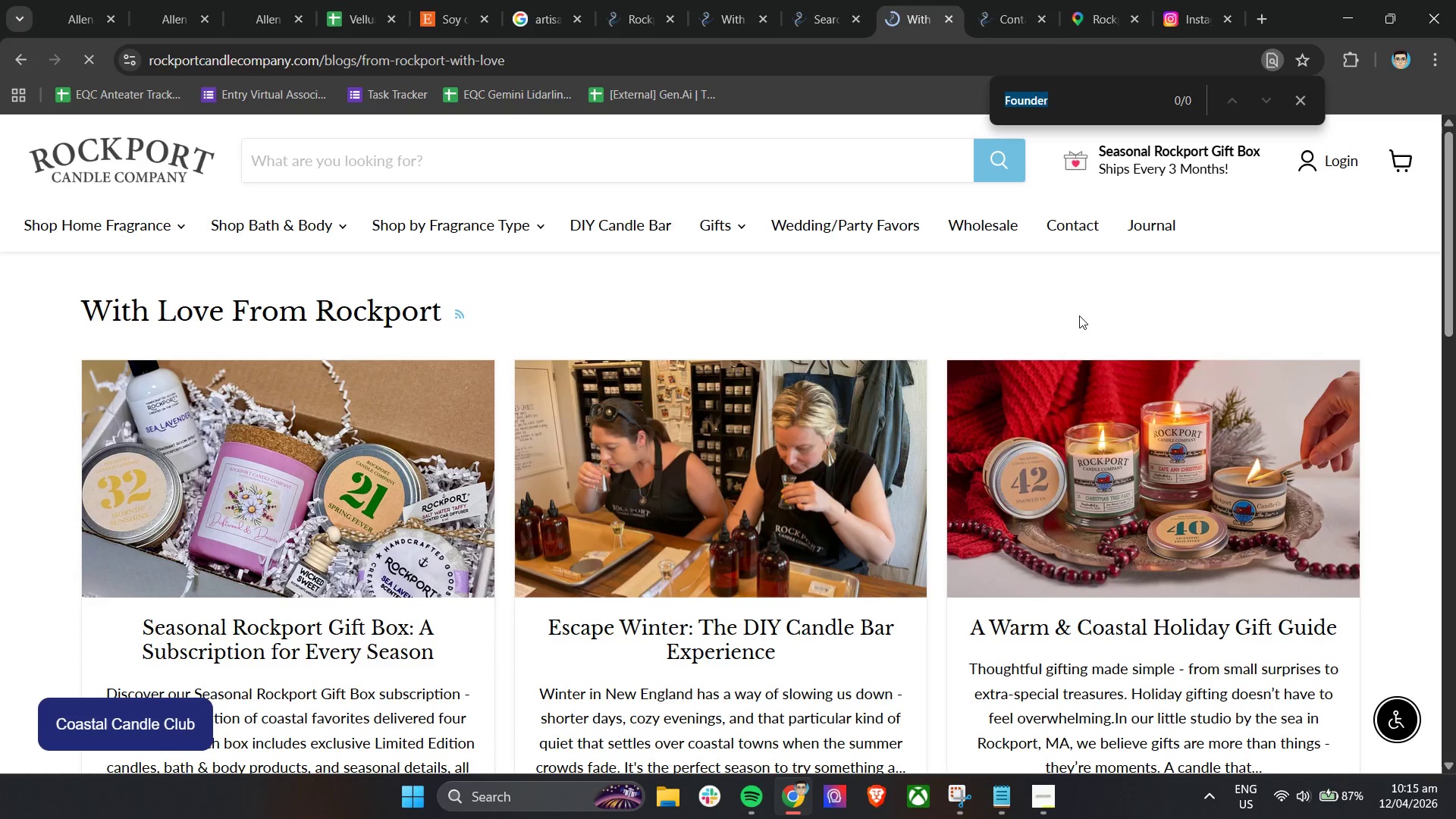 
key(Enter)
 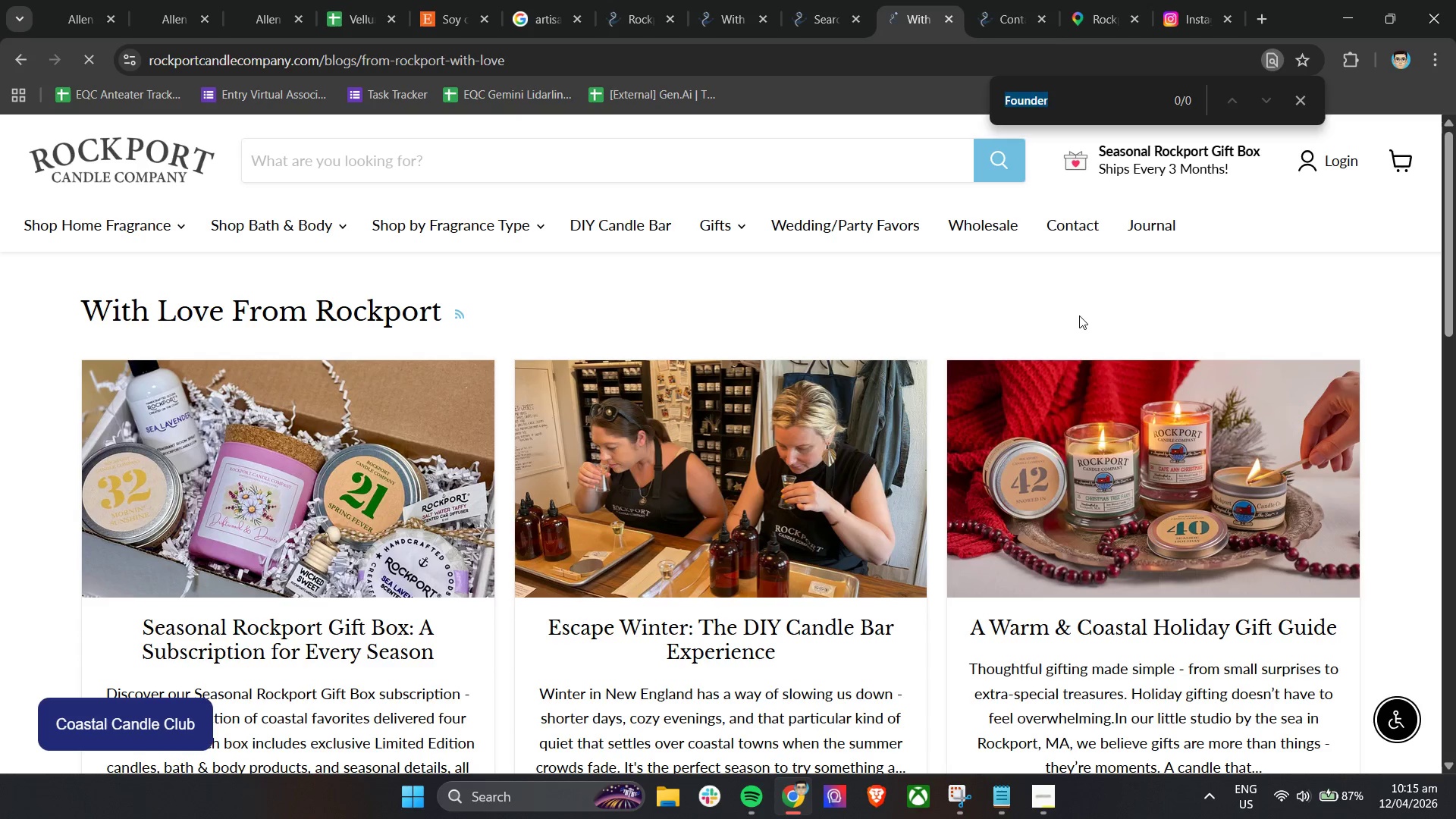 
key(Enter)
 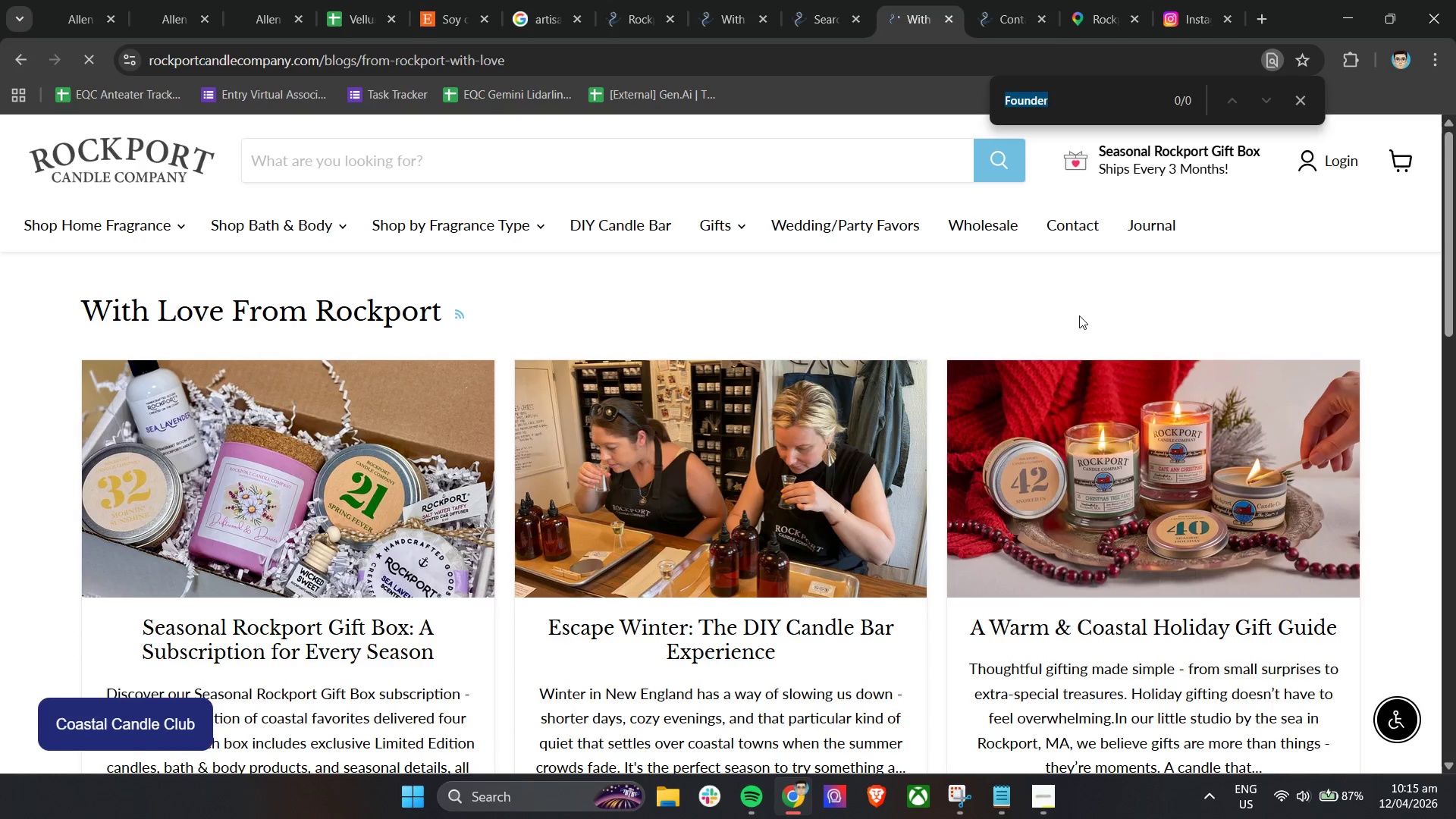 
key(Enter)
 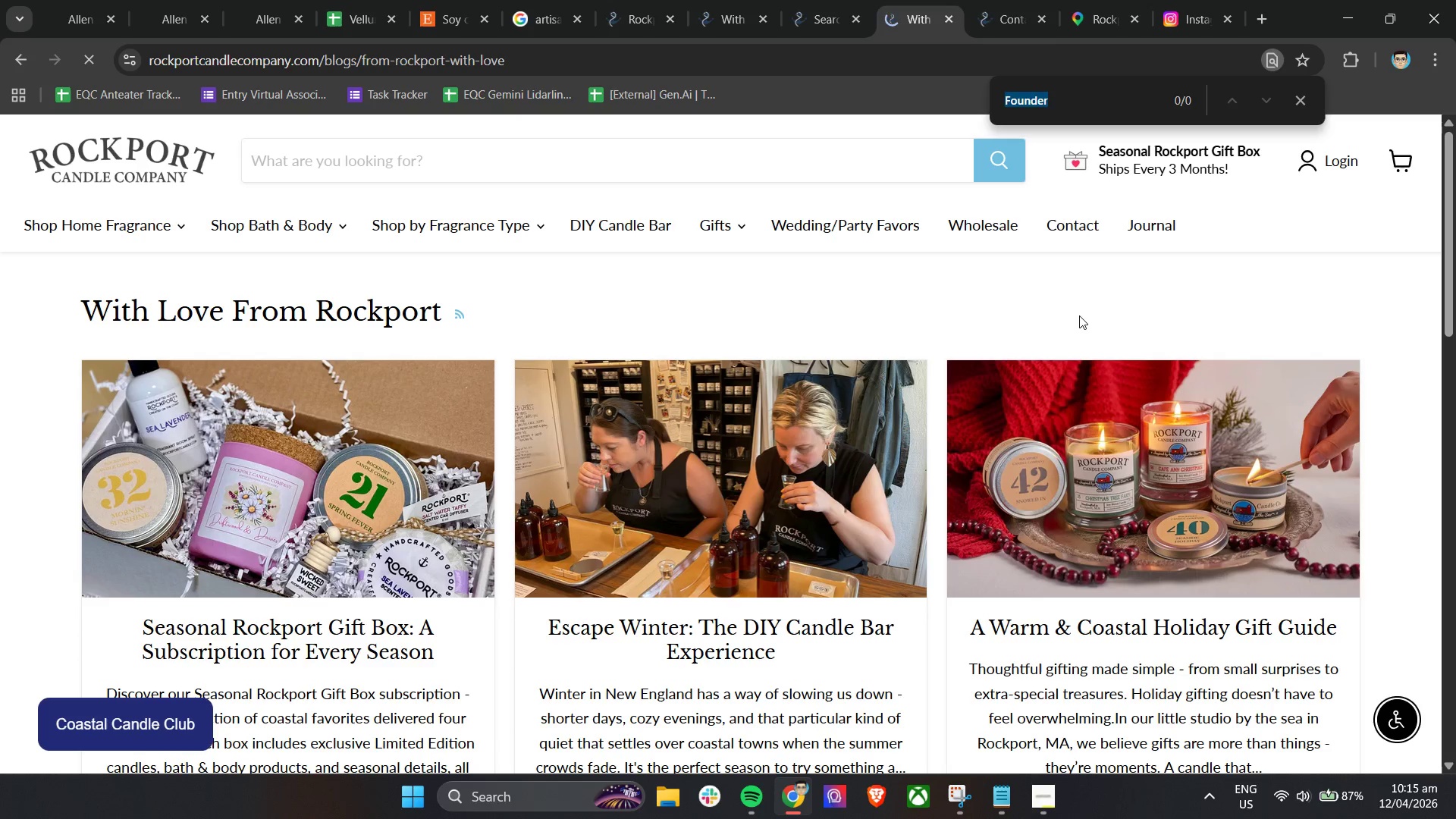 
key(Enter)
 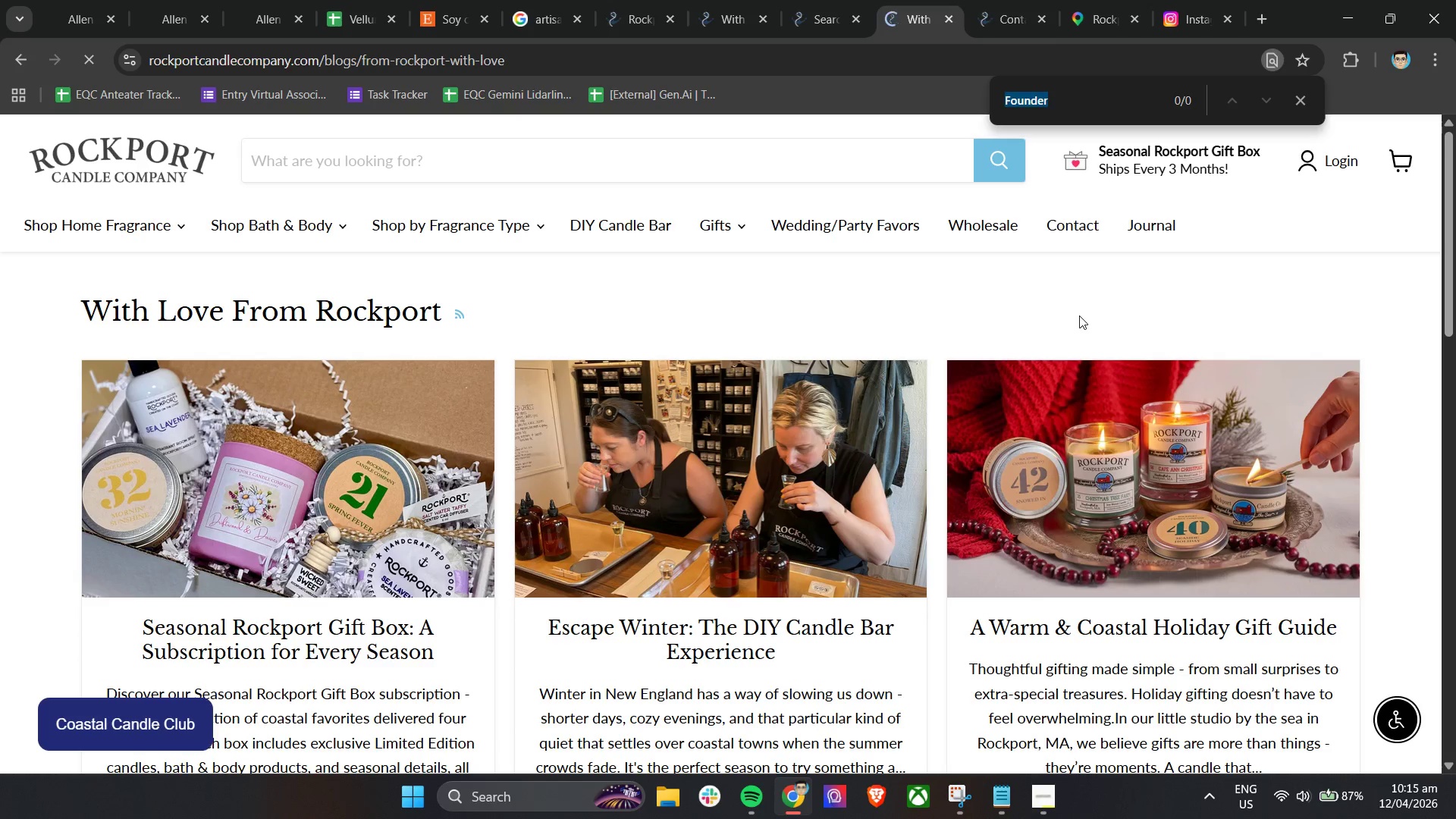 
key(Enter)
 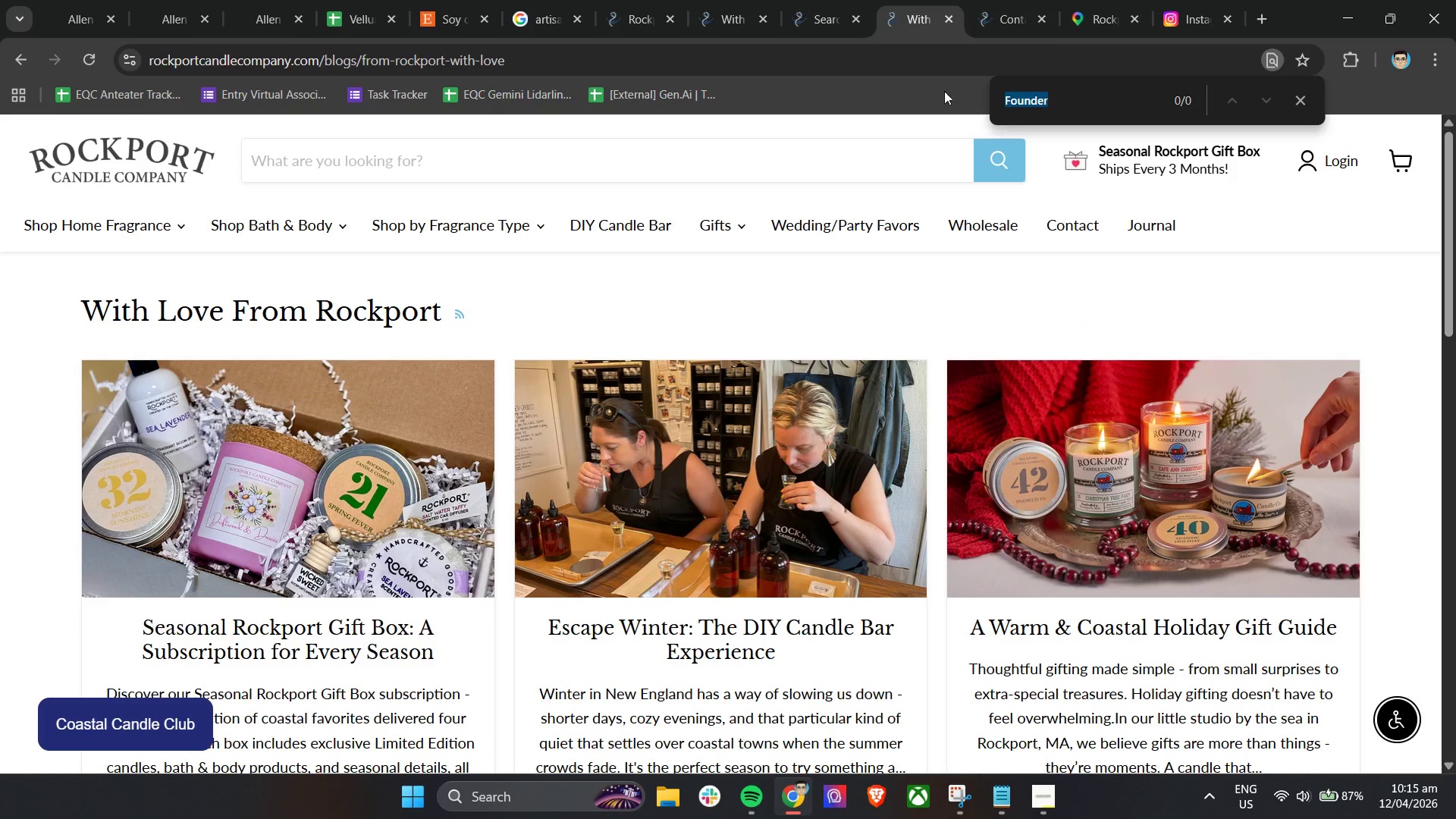 
left_click([887, 83])
 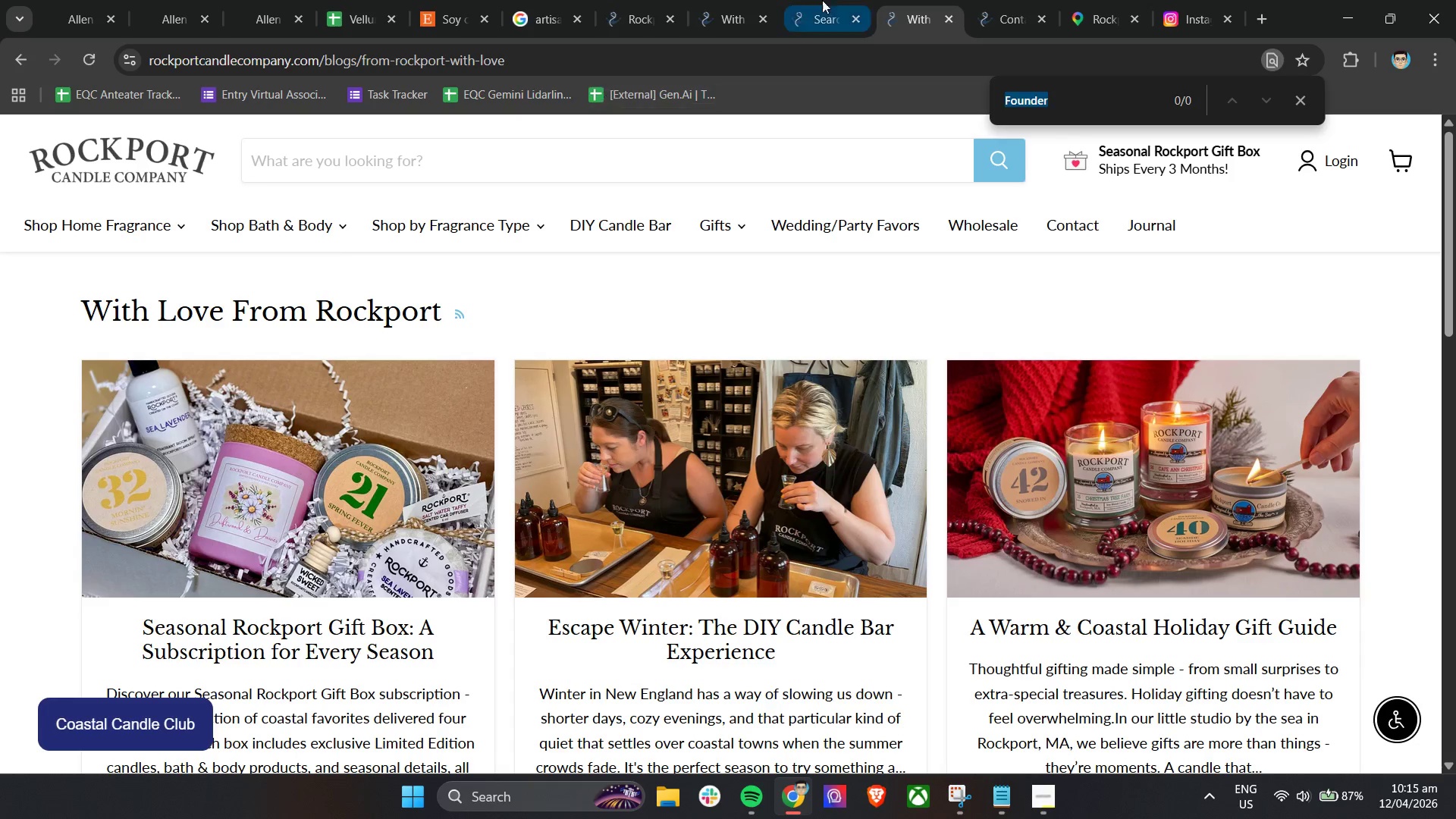 
left_click([643, 0])
 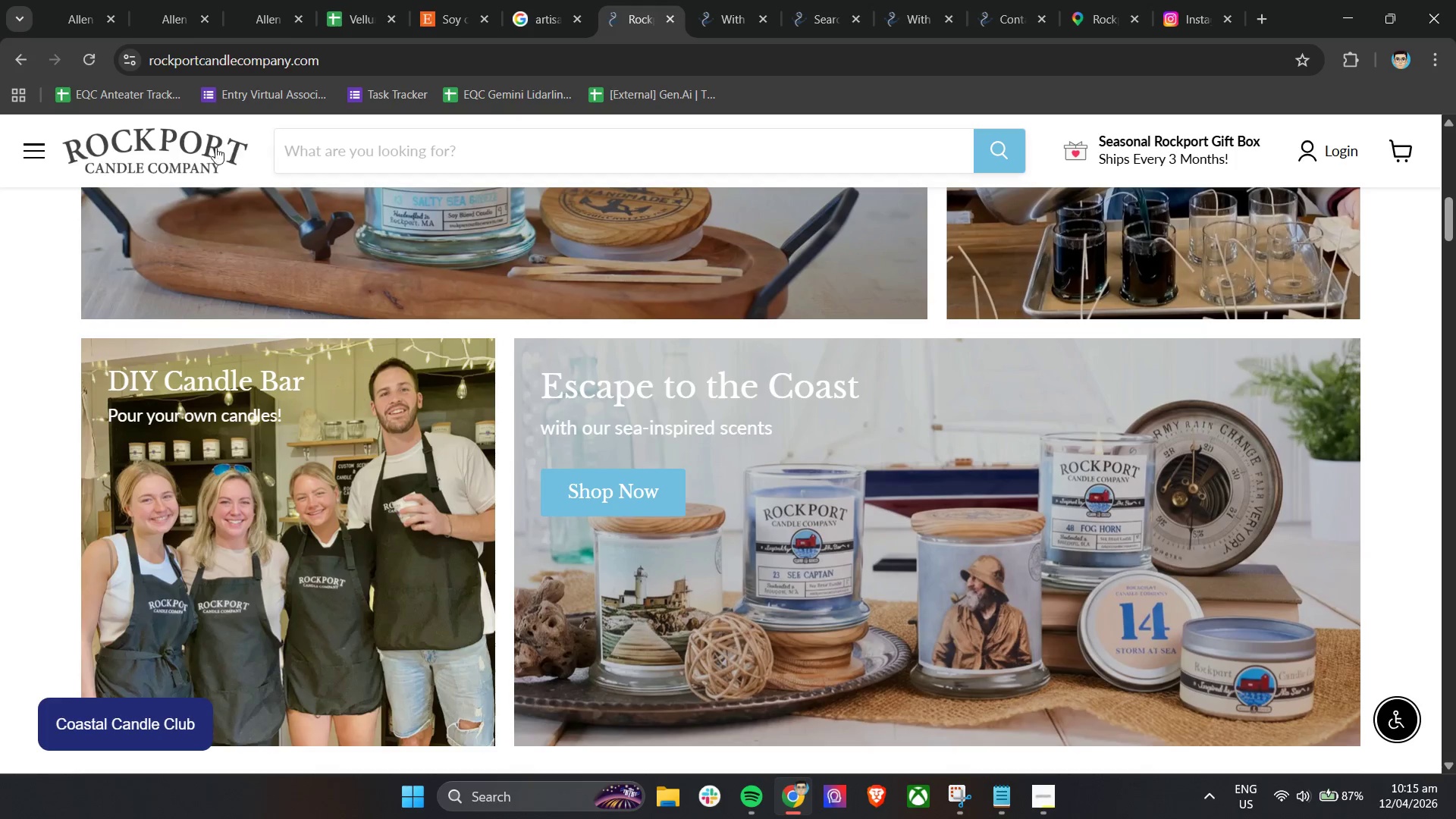 
left_click([199, 149])
 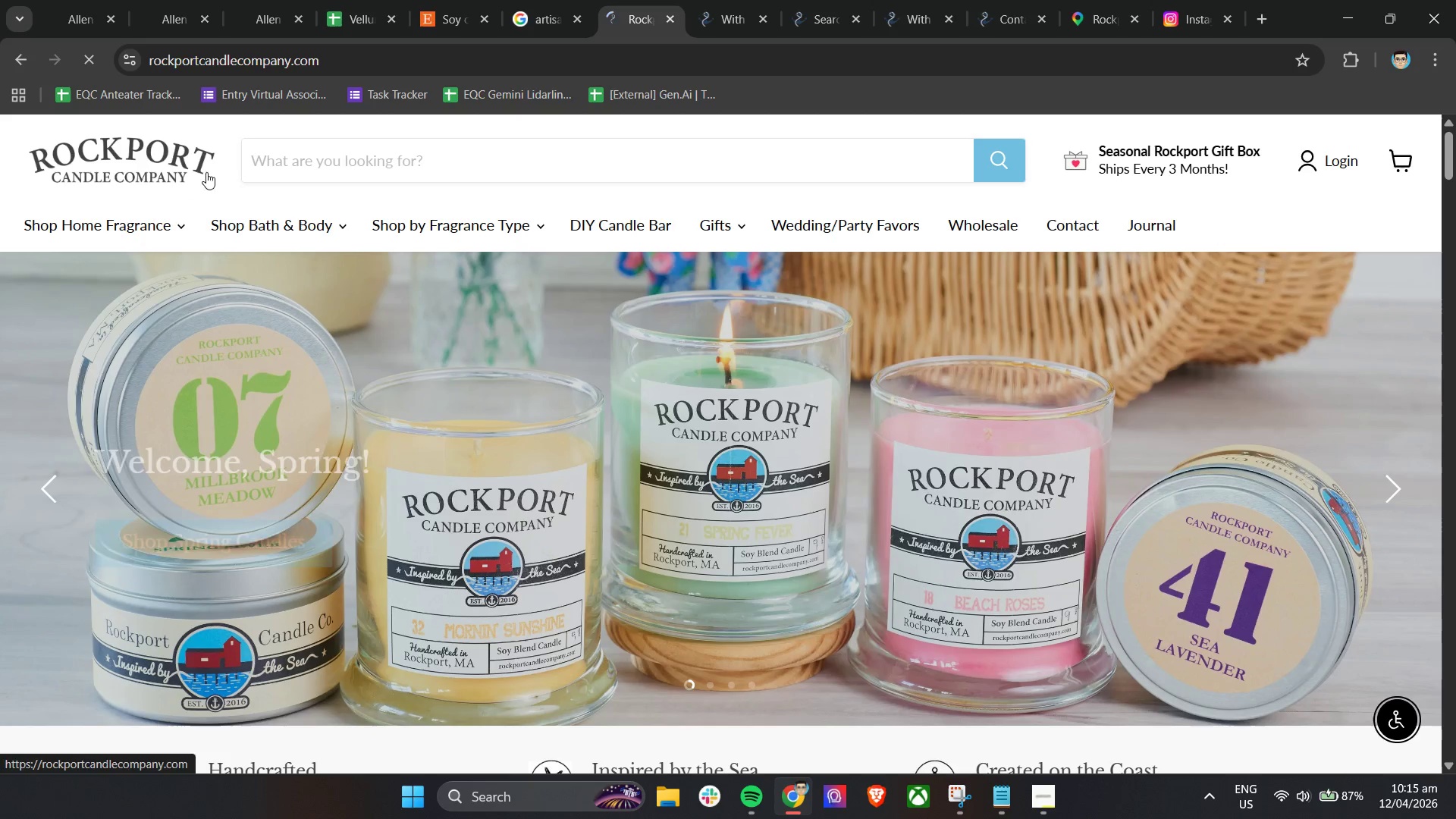 
left_click([150, 67])
 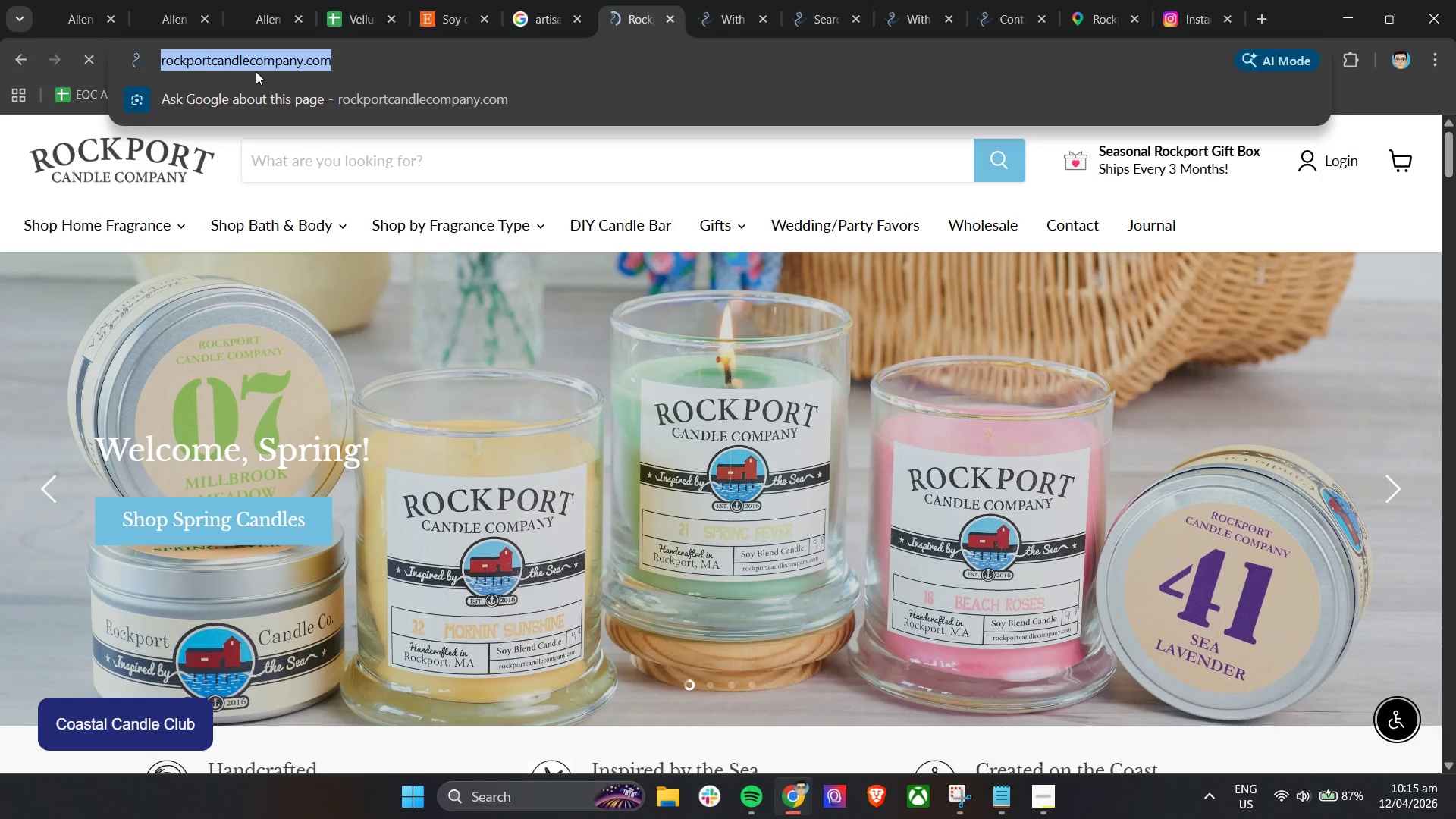 
left_click([298, 66])
 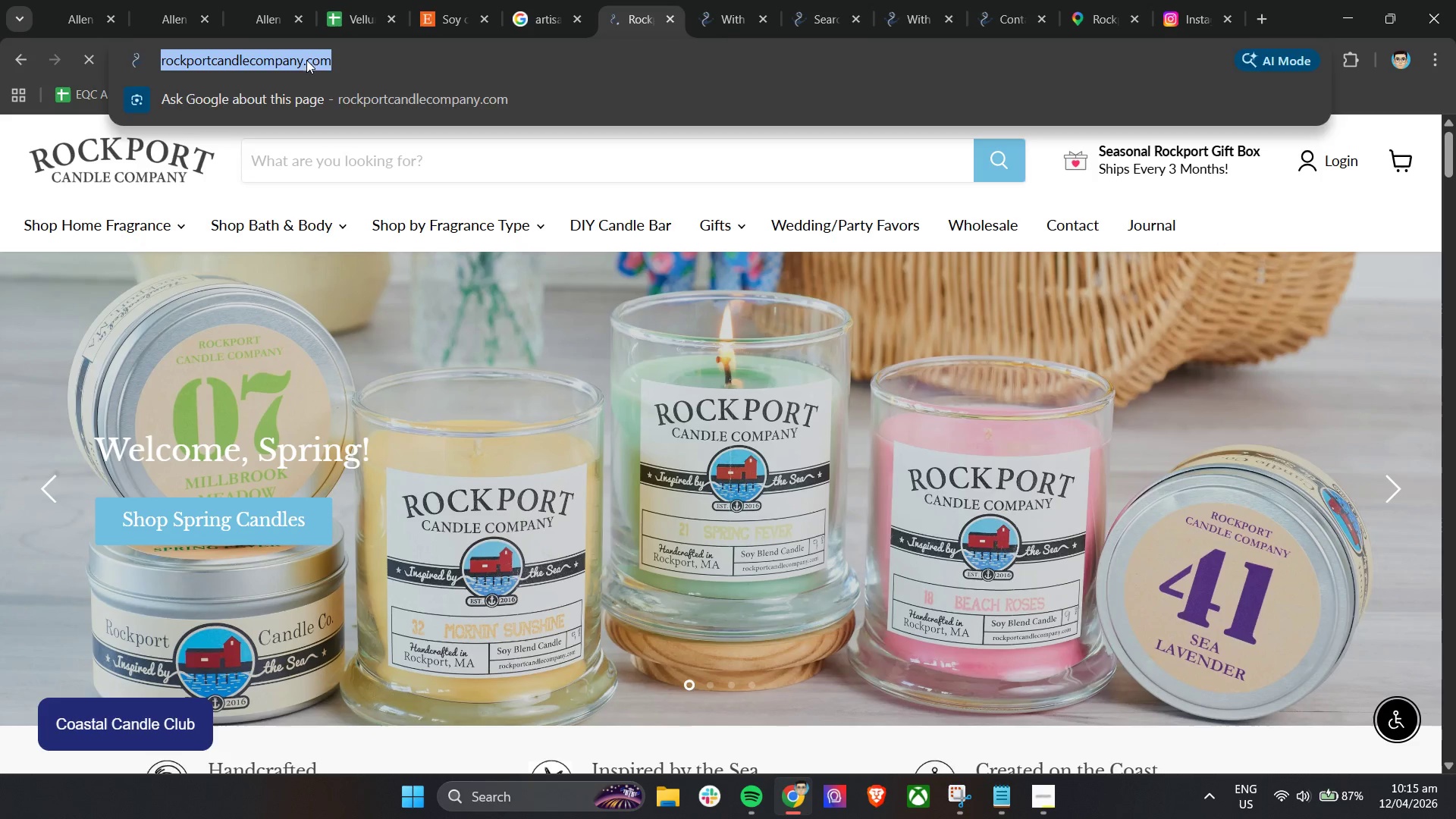 
double_click([308, 55])
 